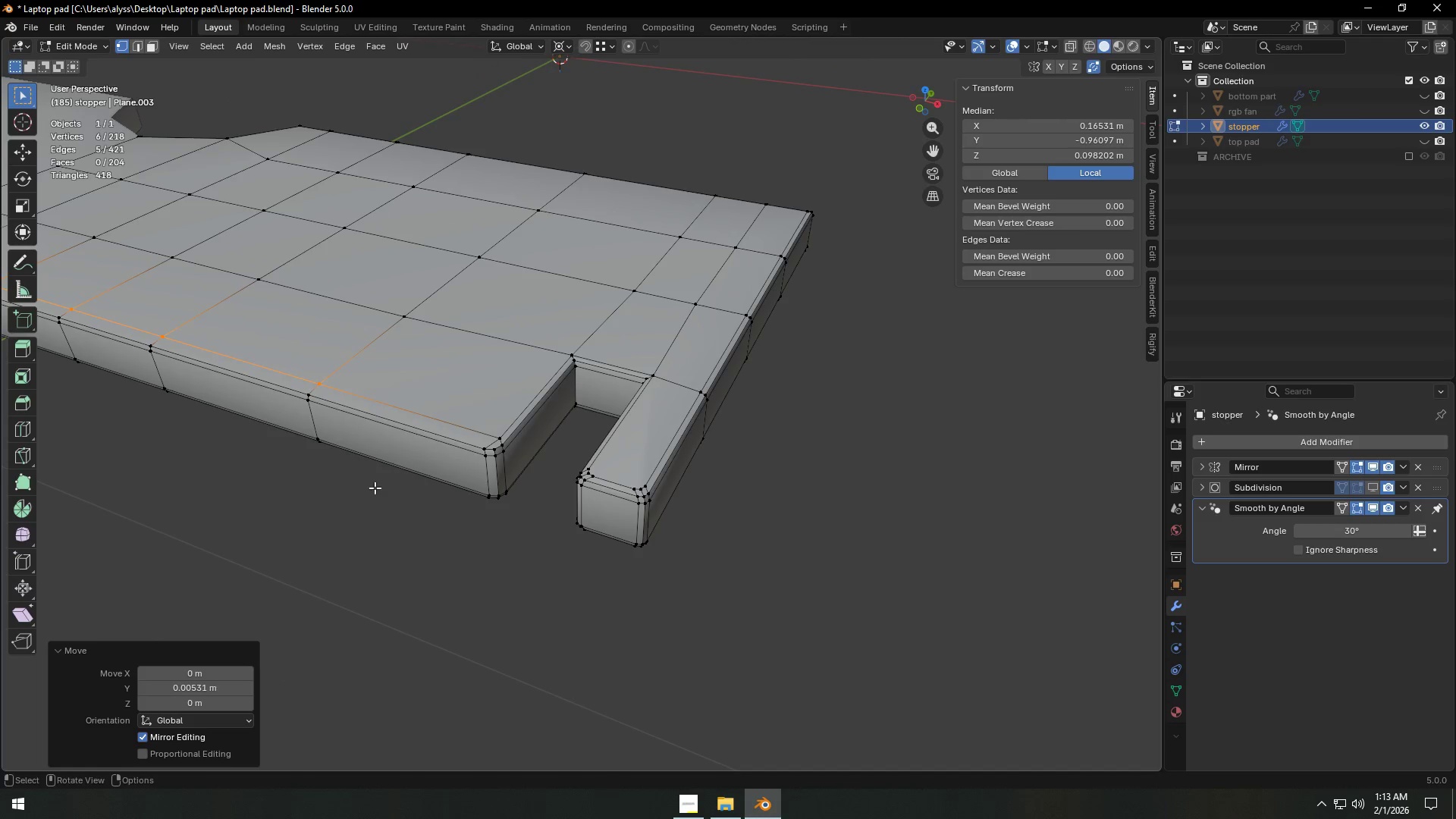 
hold_key(key=ShiftLeft, duration=0.33)
 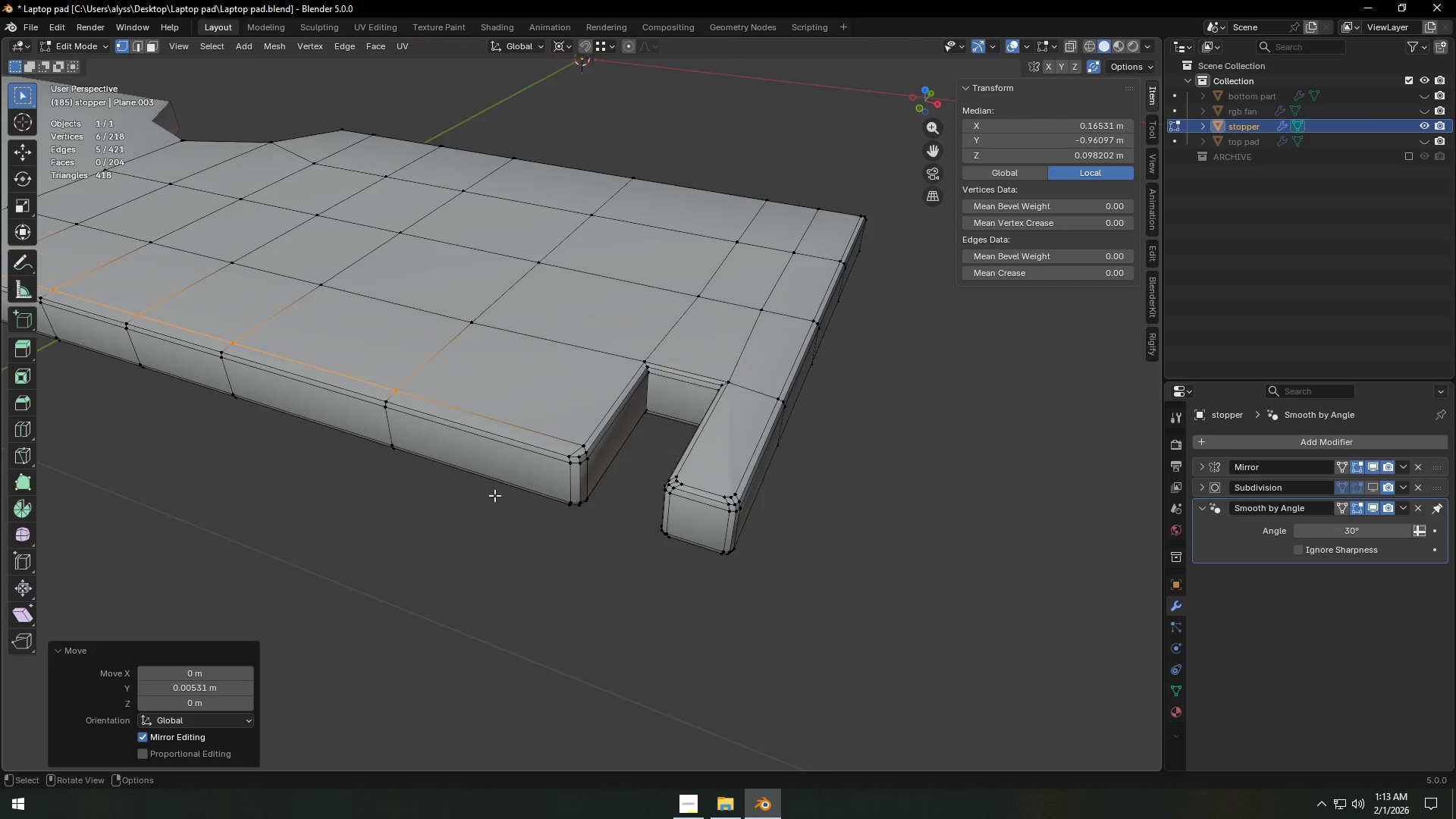 
scroll: coordinate [521, 497], scroll_direction: up, amount: 3.0
 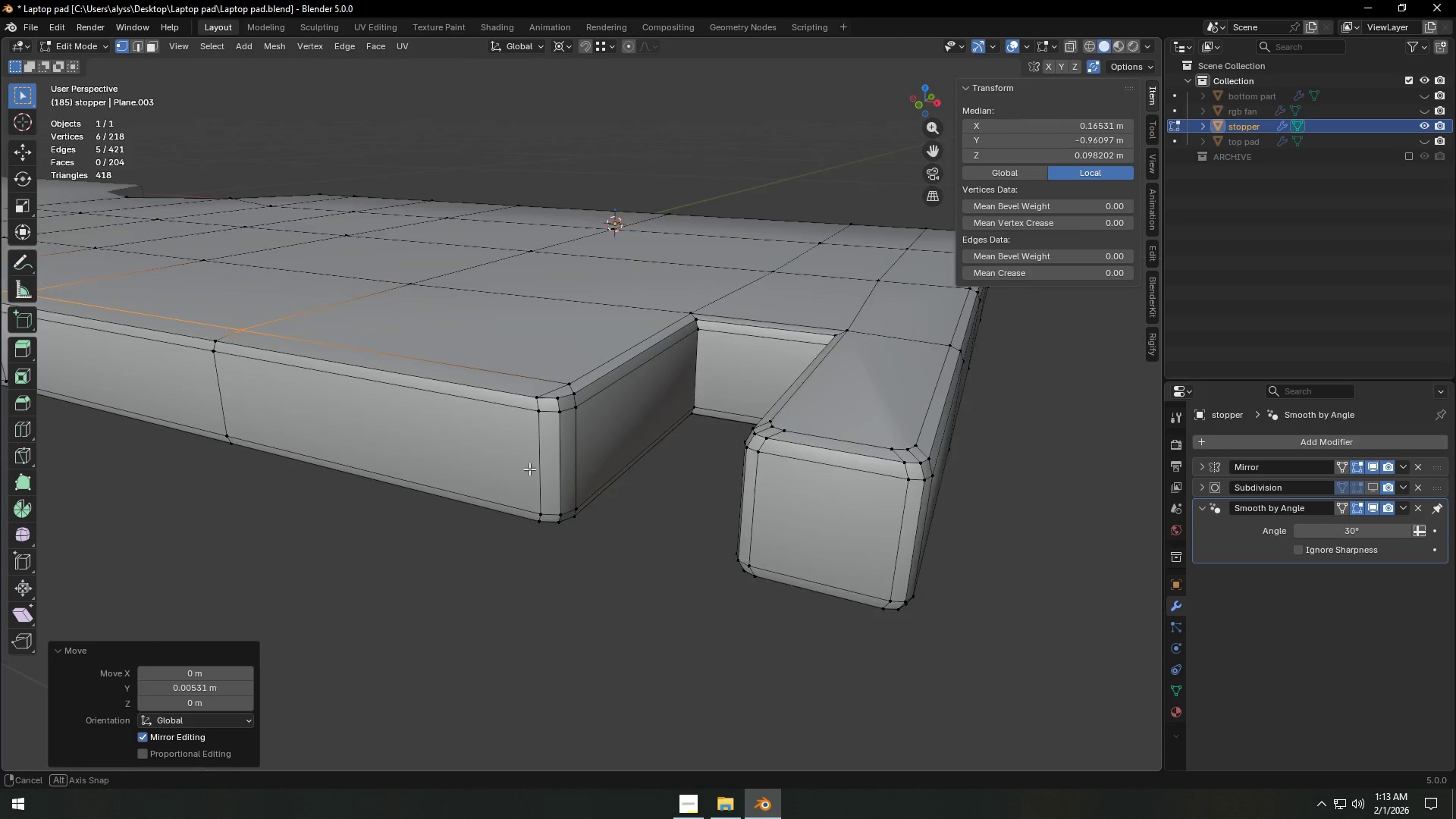 
left_click([494, 411])
 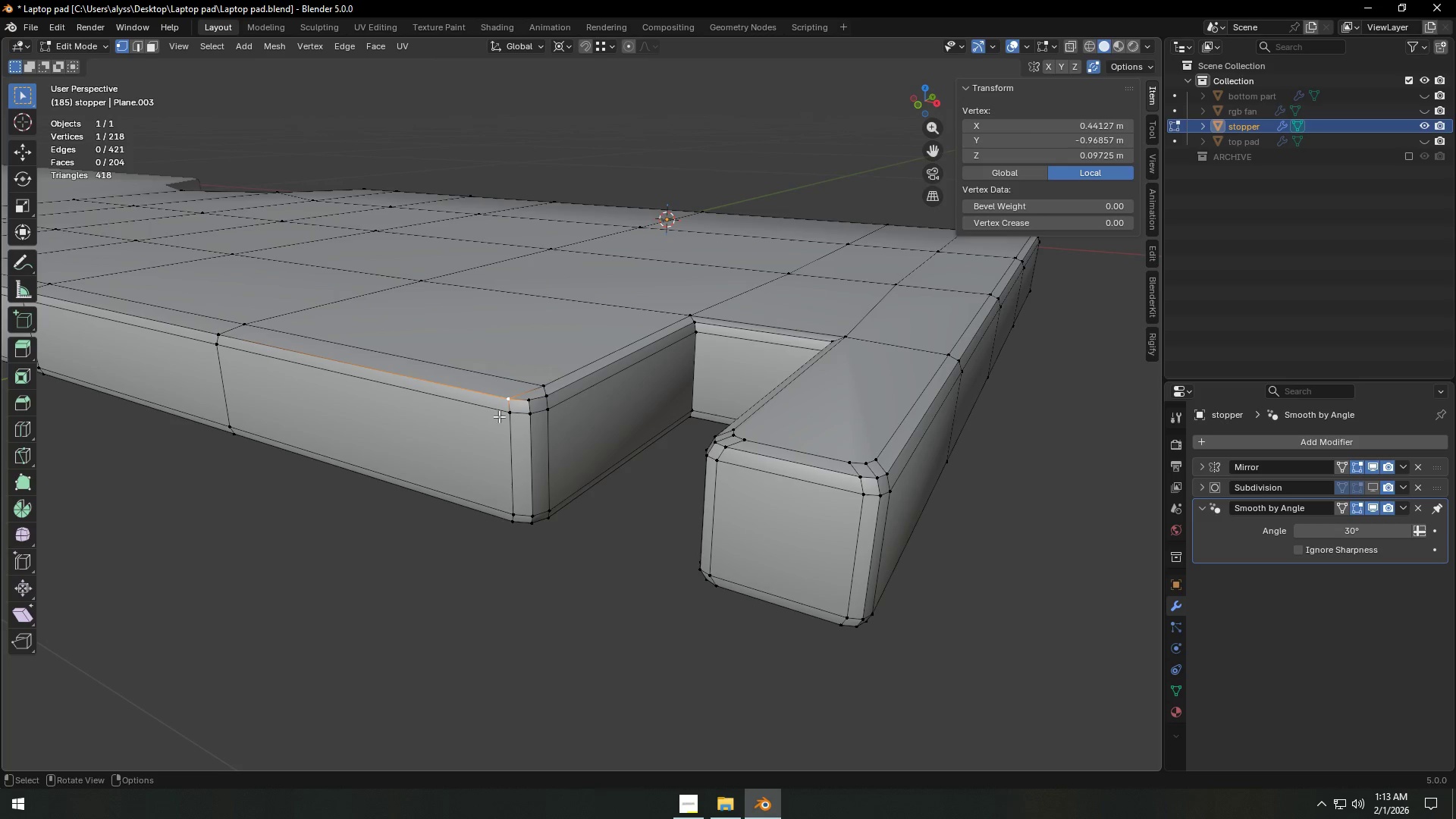 
left_click([500, 416])
 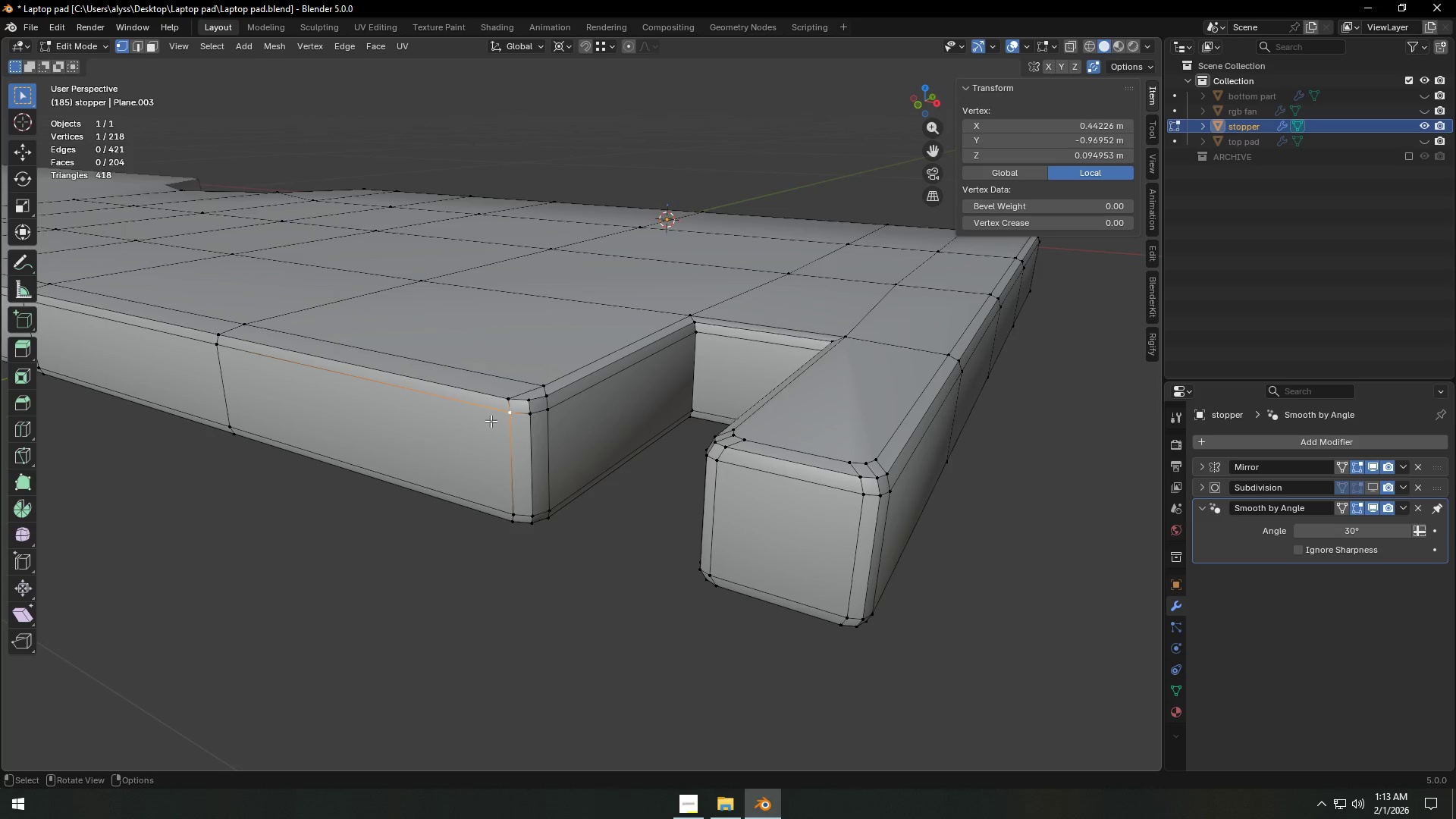 
hold_key(key=ShiftLeft, duration=0.33)
 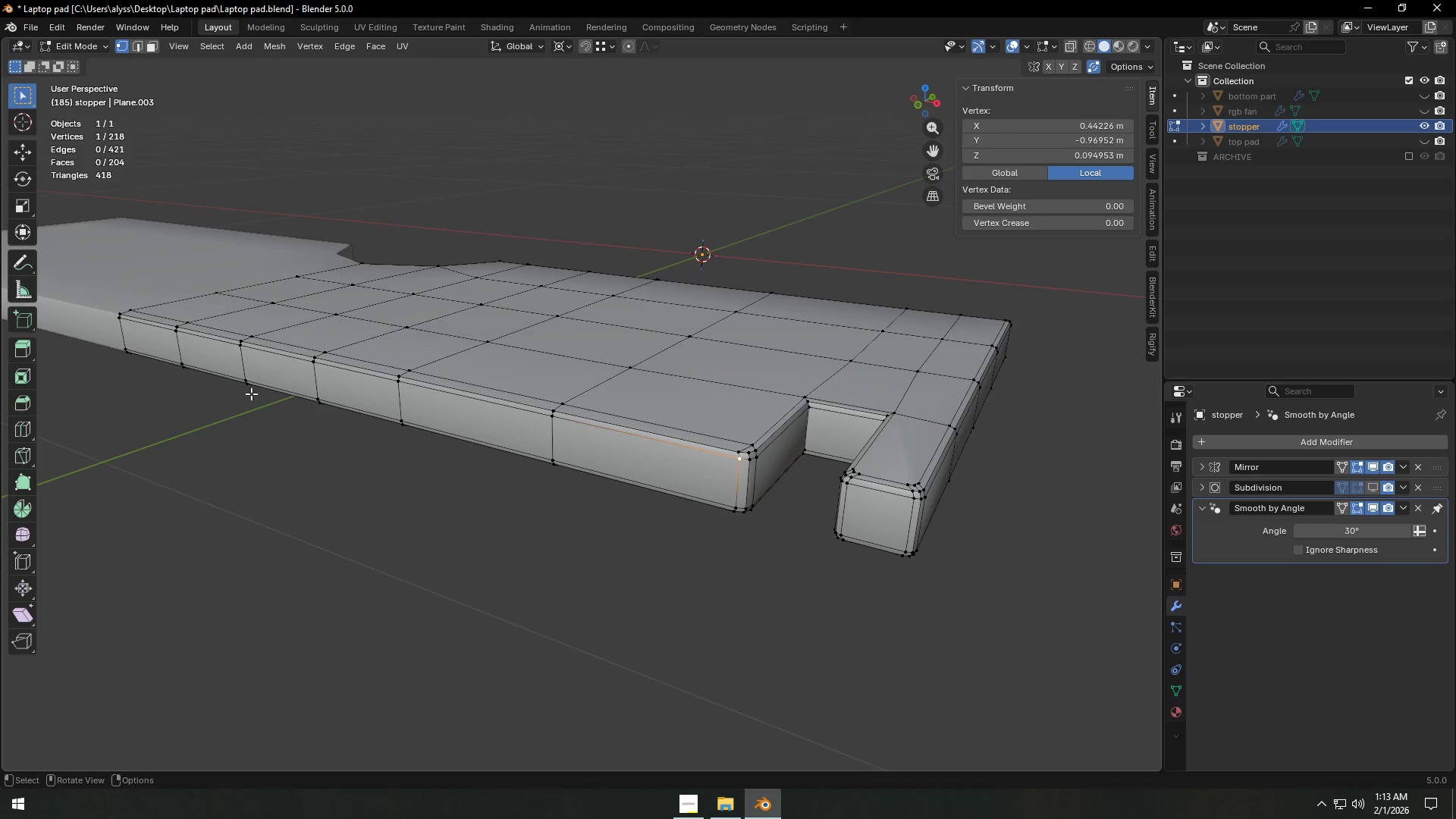 
scroll: coordinate [489, 423], scroll_direction: down, amount: 3.0
 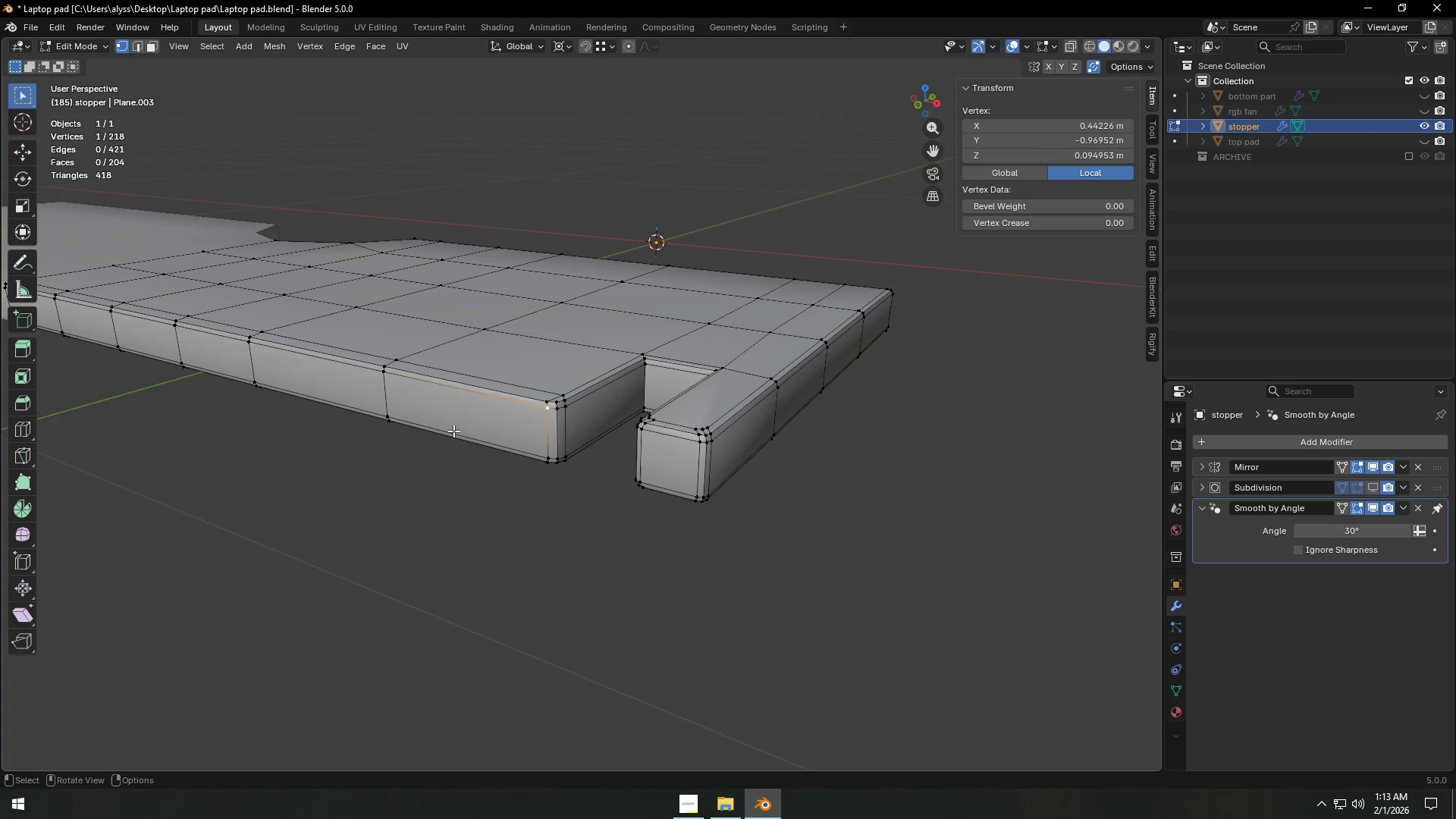 
hold_key(key=ControlLeft, duration=0.67)
left_click([113, 318])
 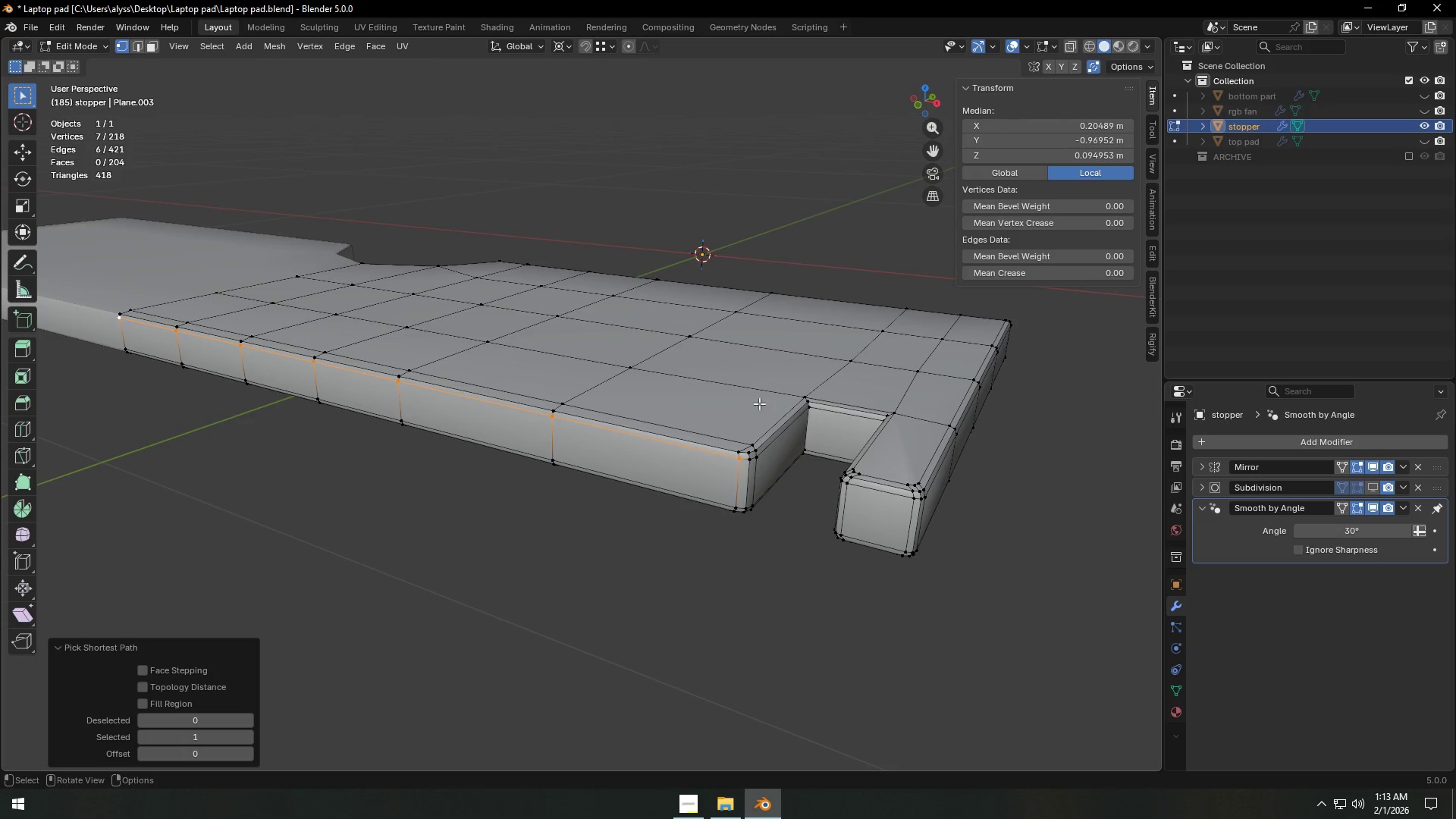 
type(gz)
 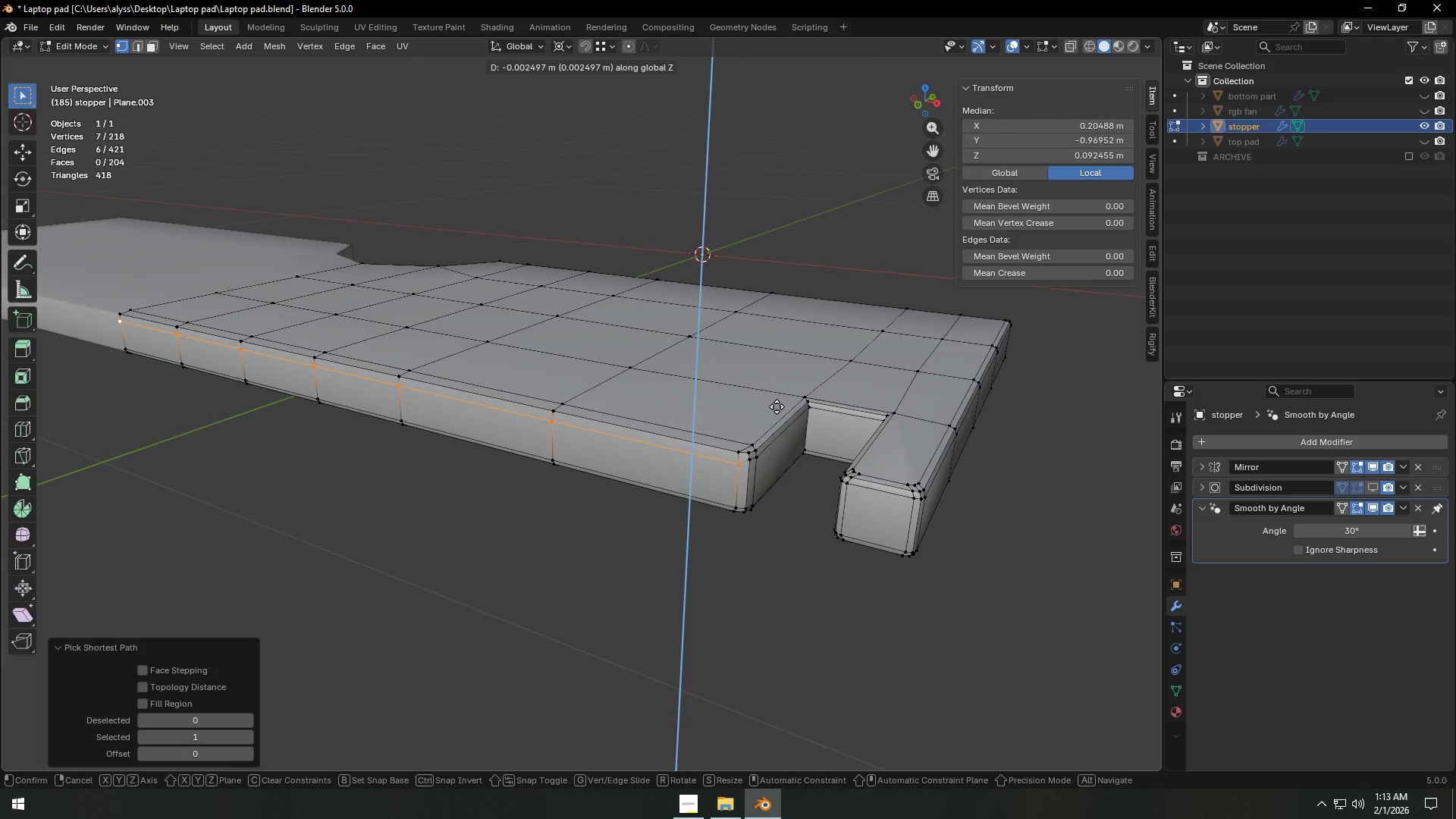 
left_click([777, 406])
 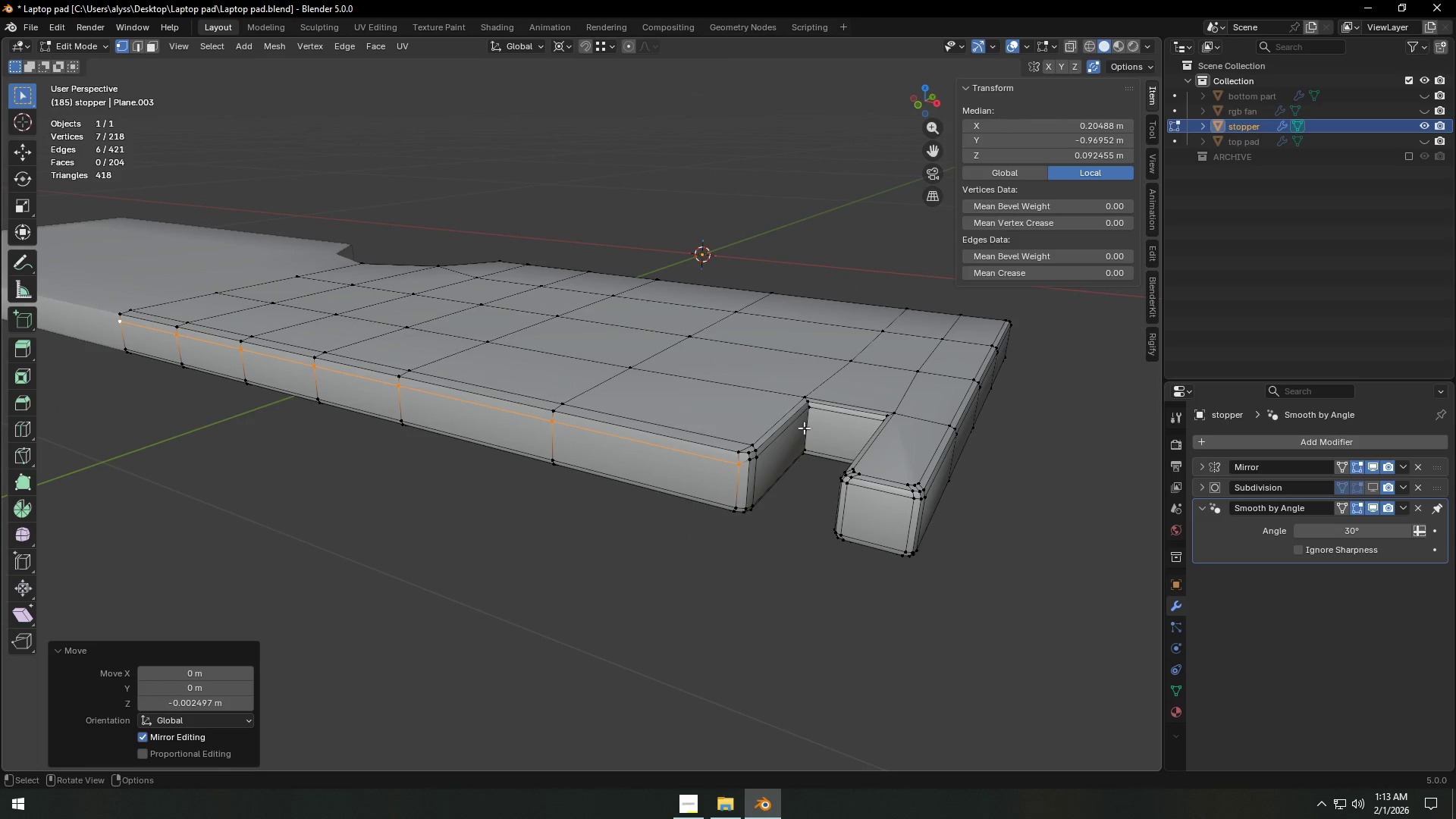 
key(Shift+ShiftLeft)
 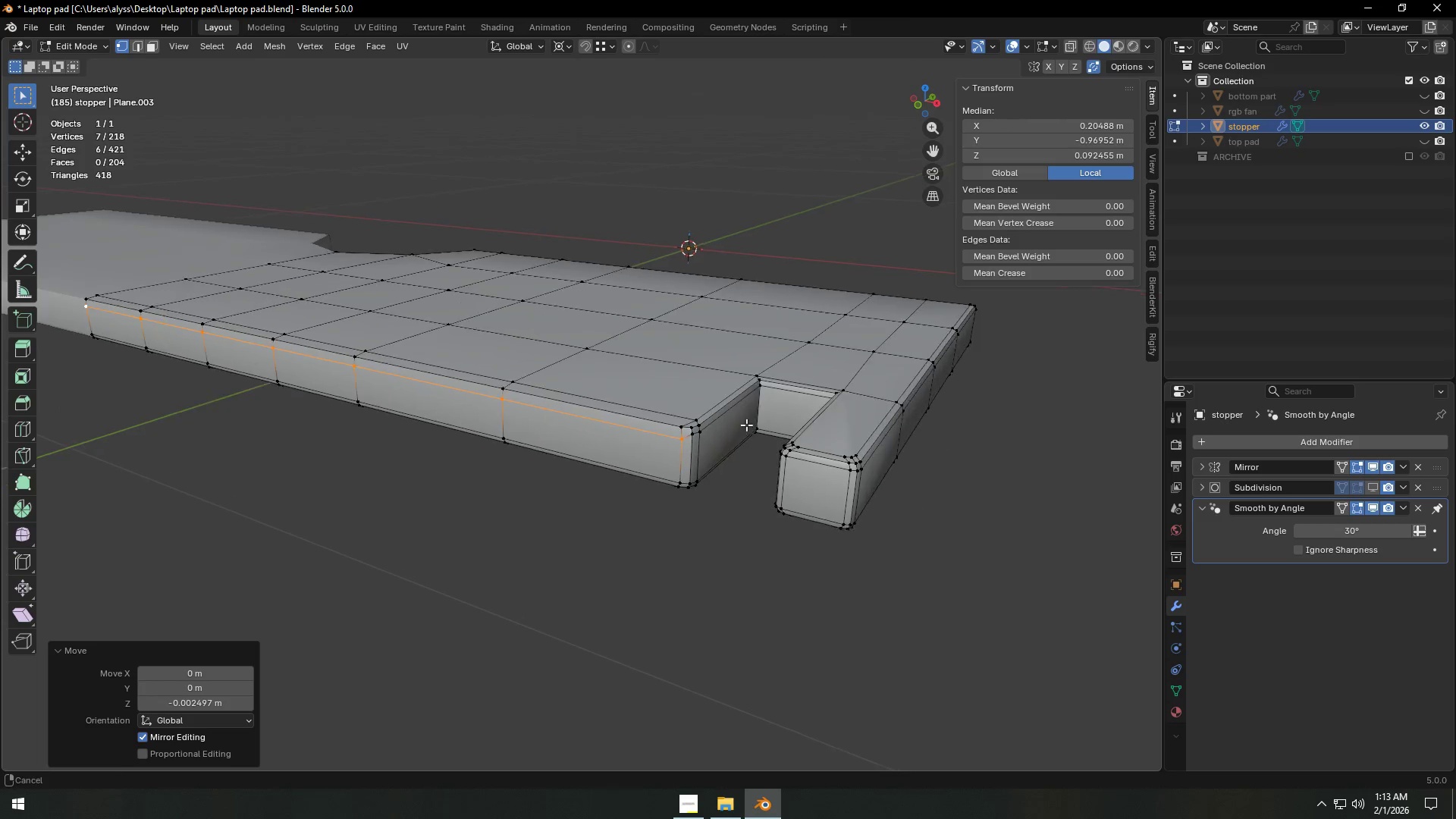 
scroll: coordinate [717, 424], scroll_direction: up, amount: 2.0
 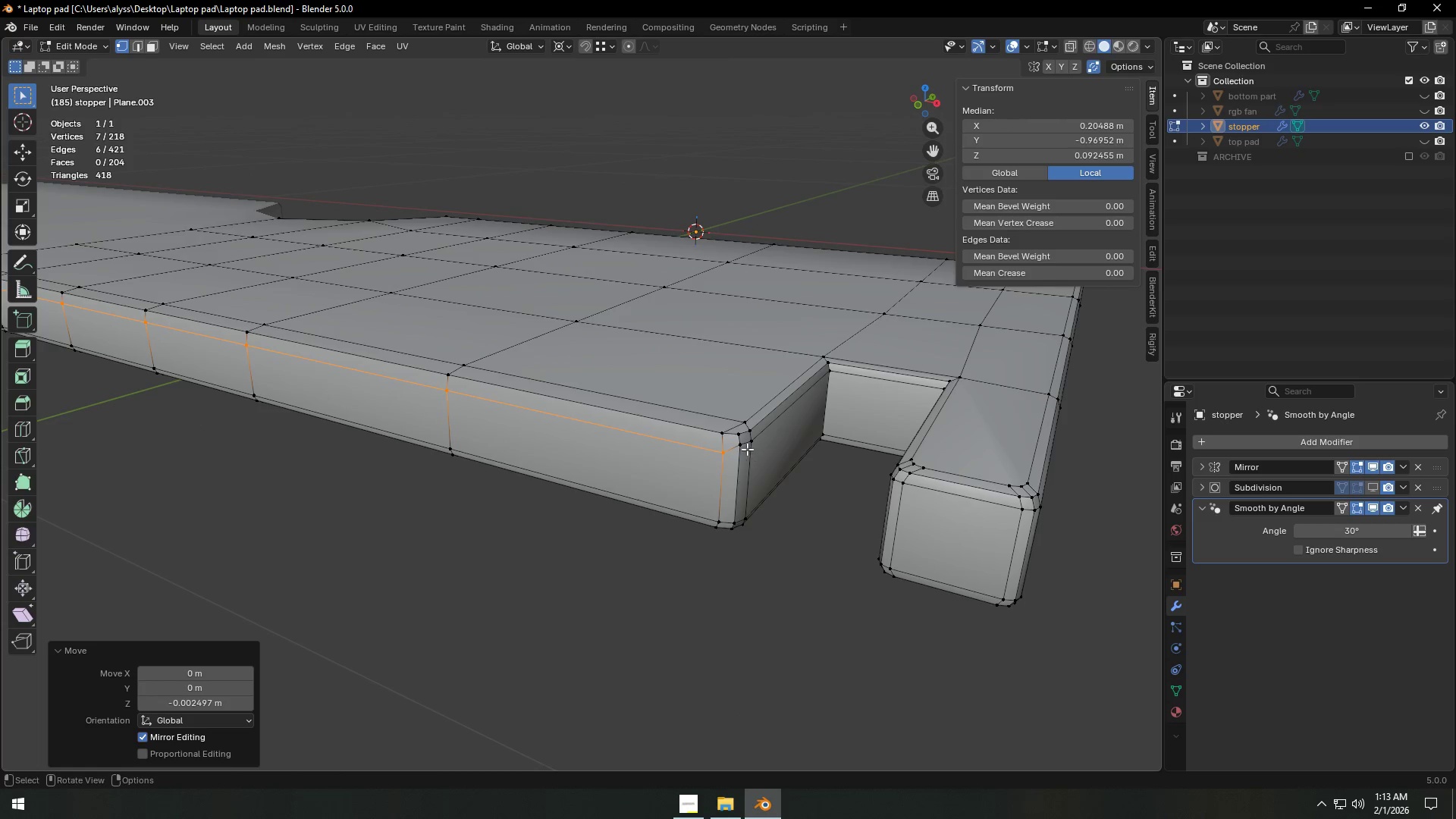 
left_click([743, 447])
 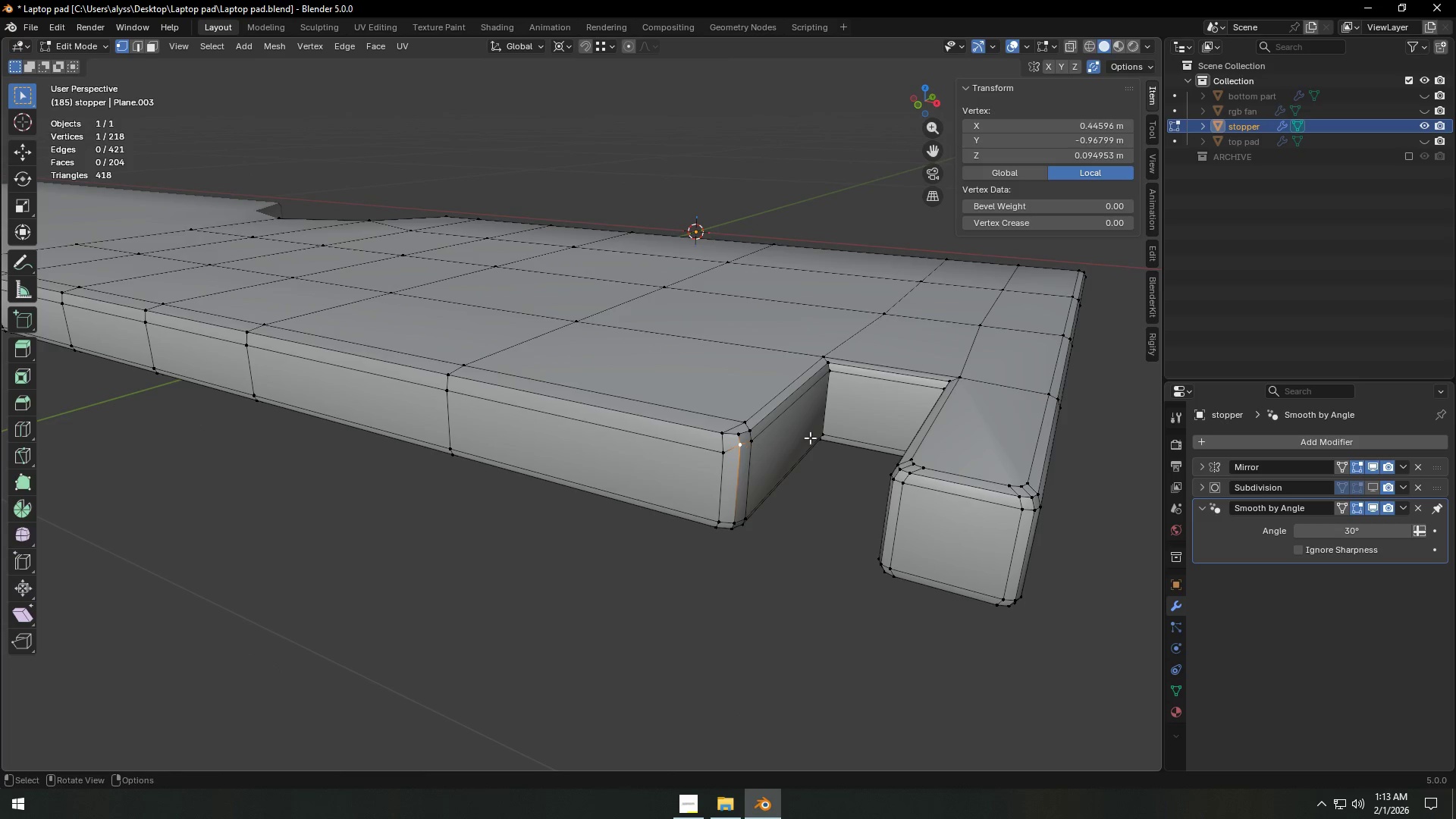 
type(gz)
 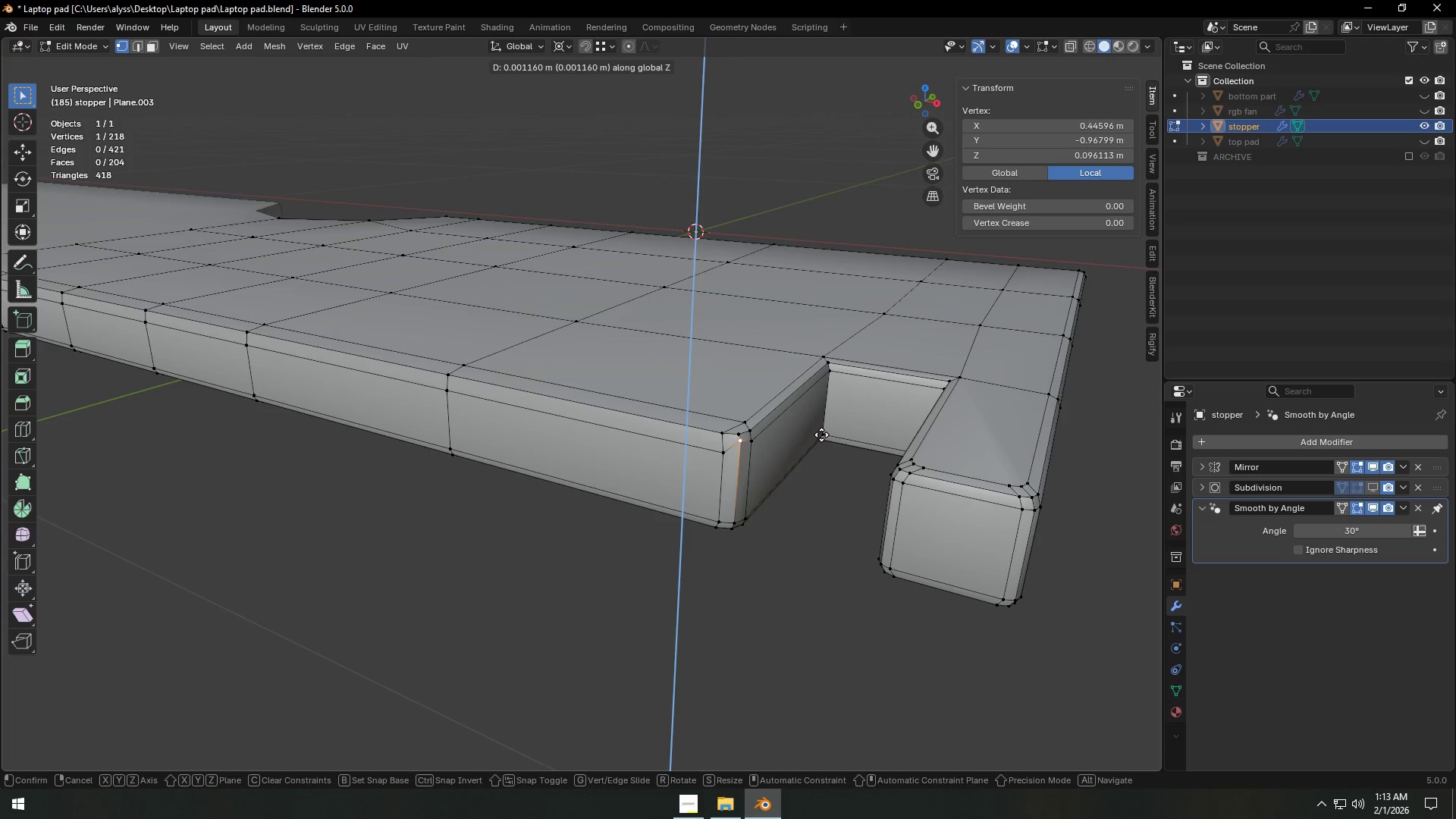 
hold_key(key=ShiftLeft, duration=1.5)
left_click([821, 452])
 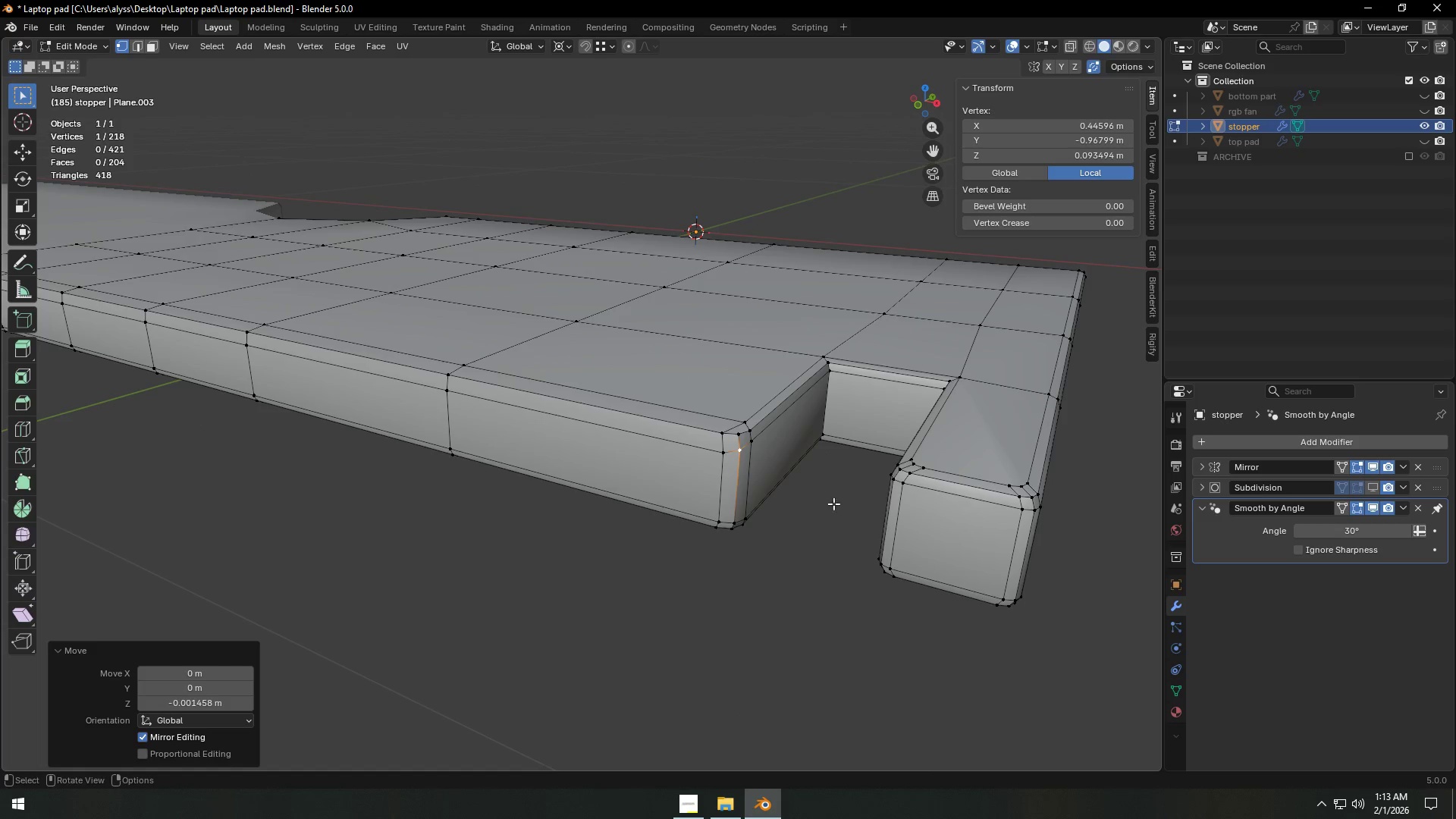 
left_click([795, 559])
 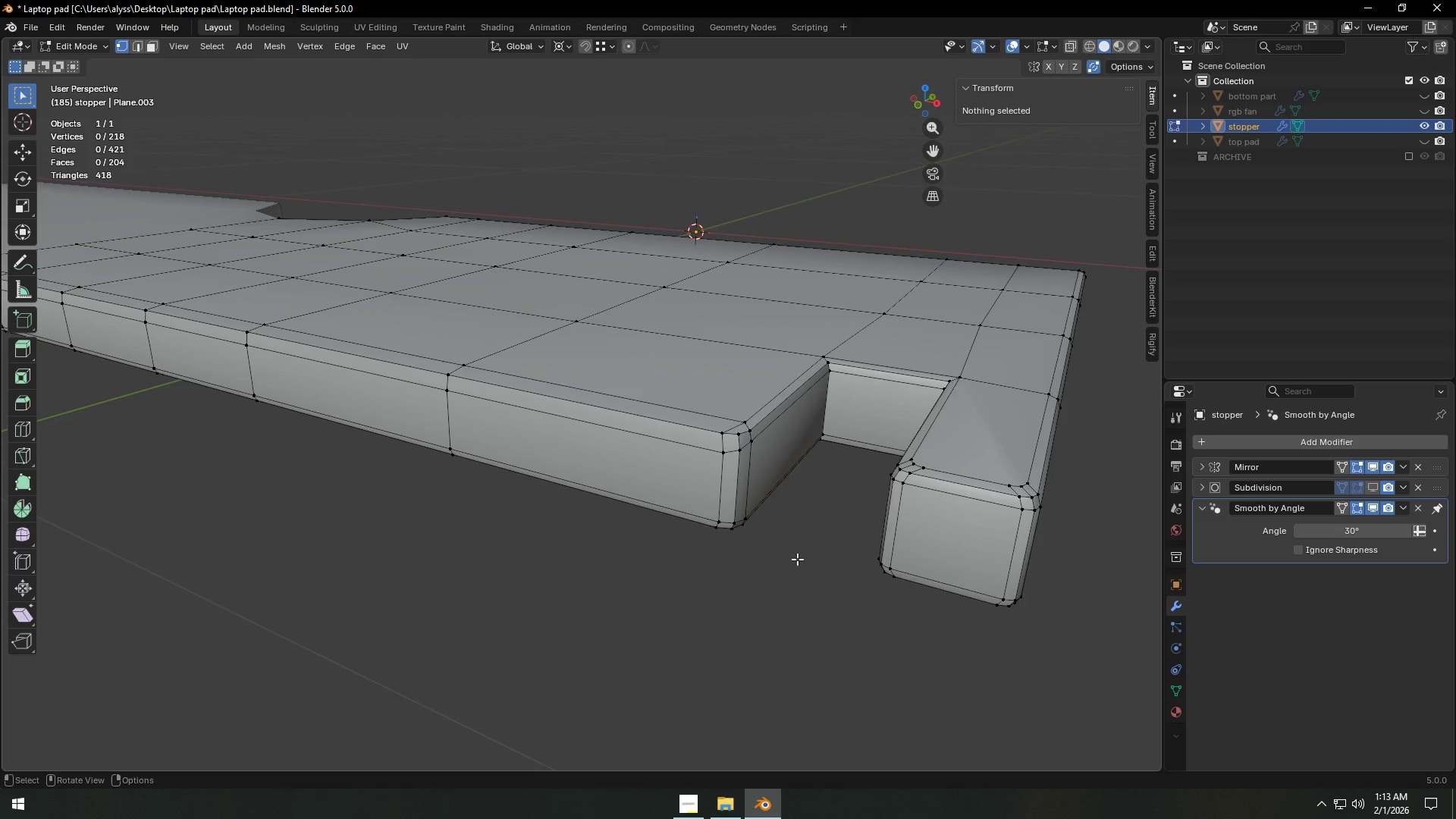 
key(Tab)
 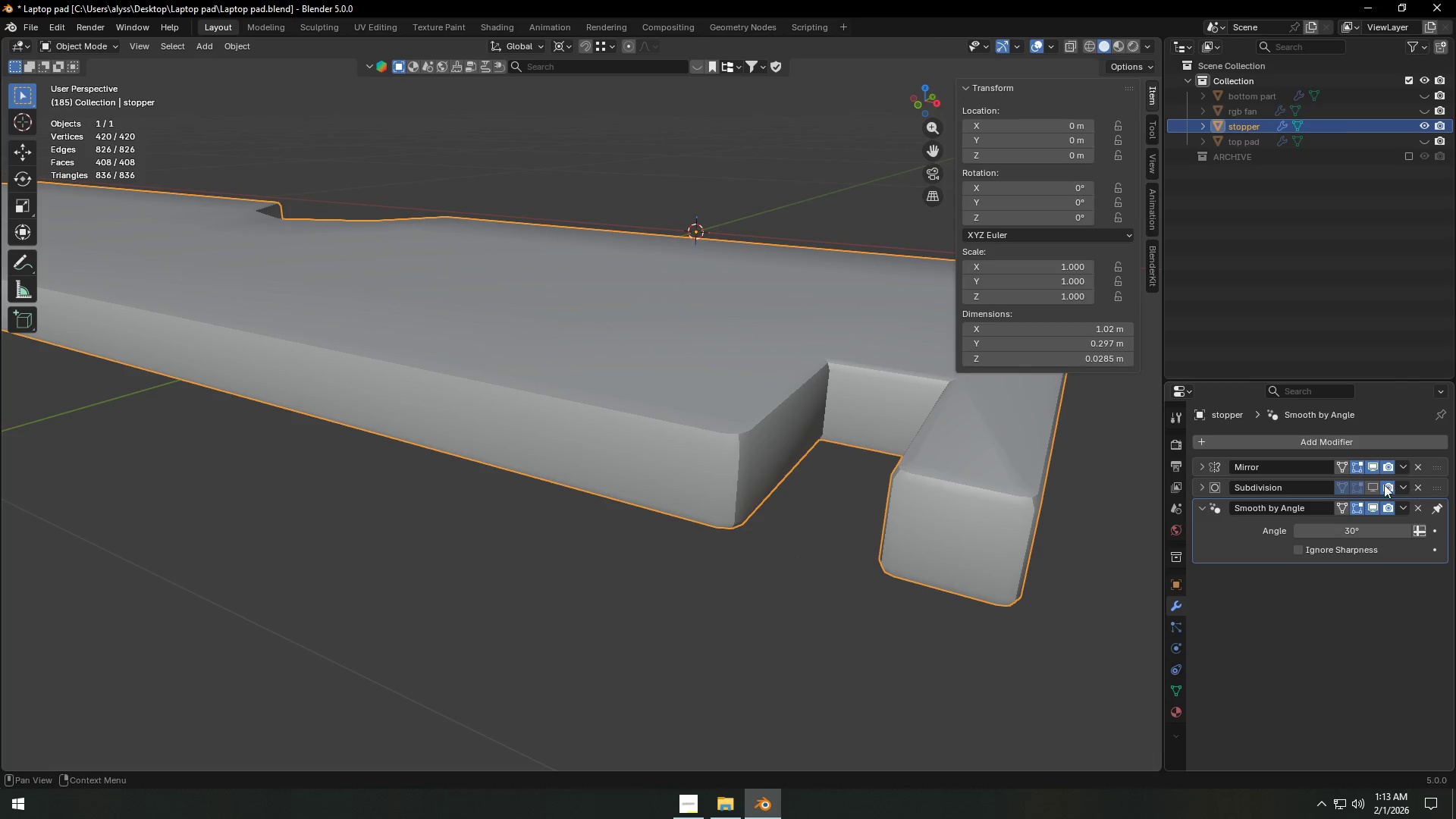 
left_click([1369, 491])
 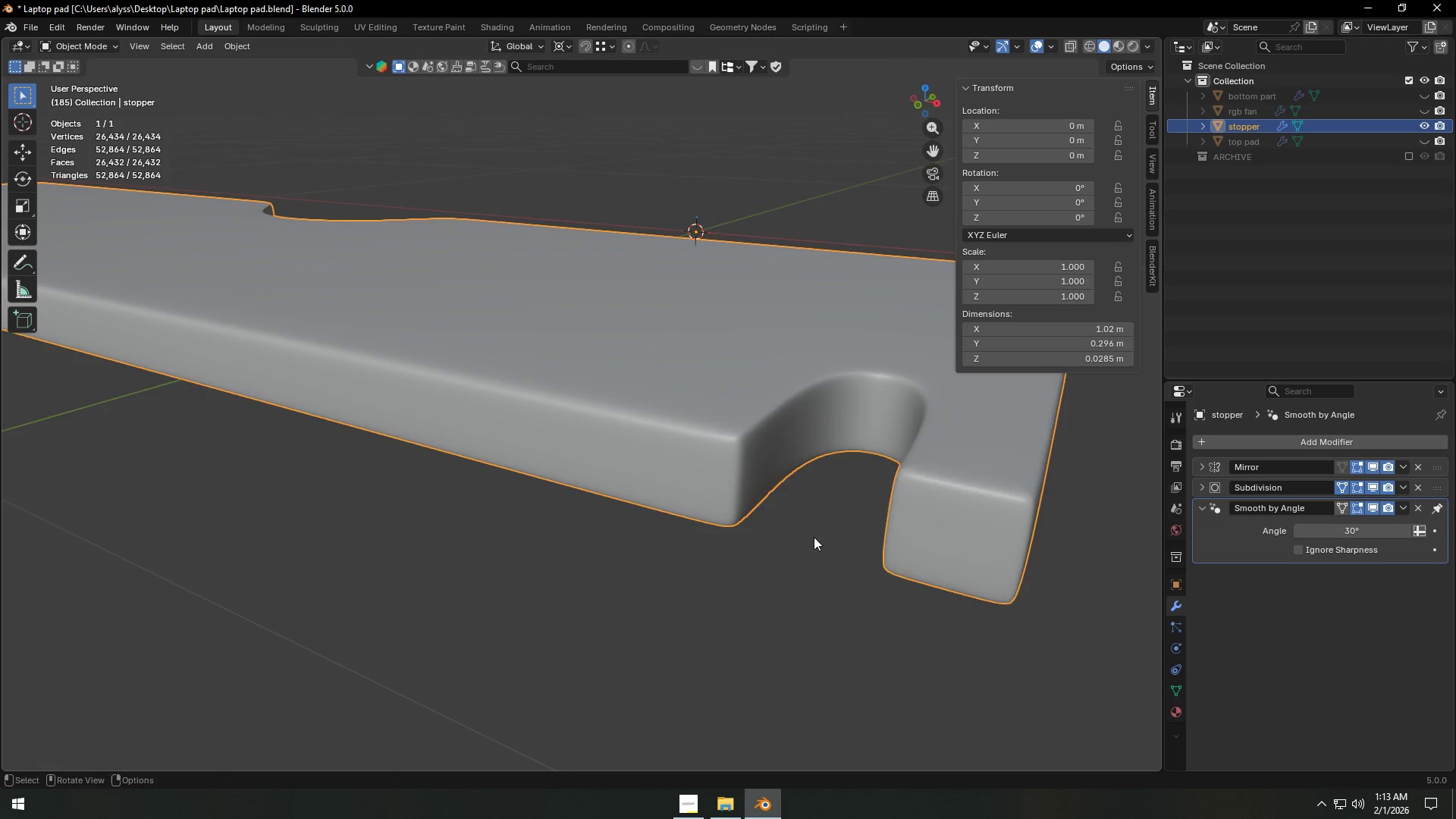 
scroll: coordinate [764, 566], scroll_direction: down, amount: 7.0
 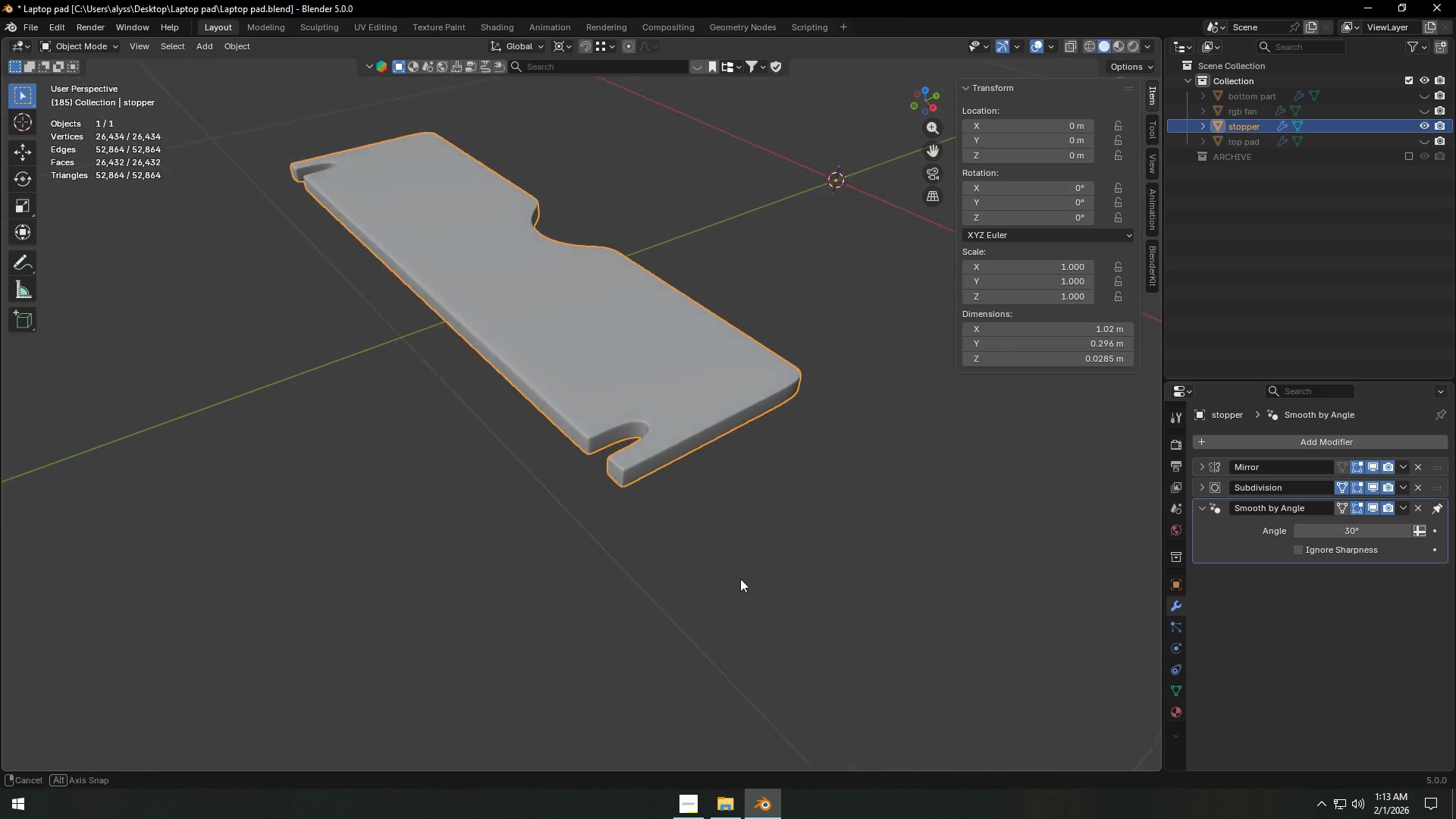 
wait(5.25)
 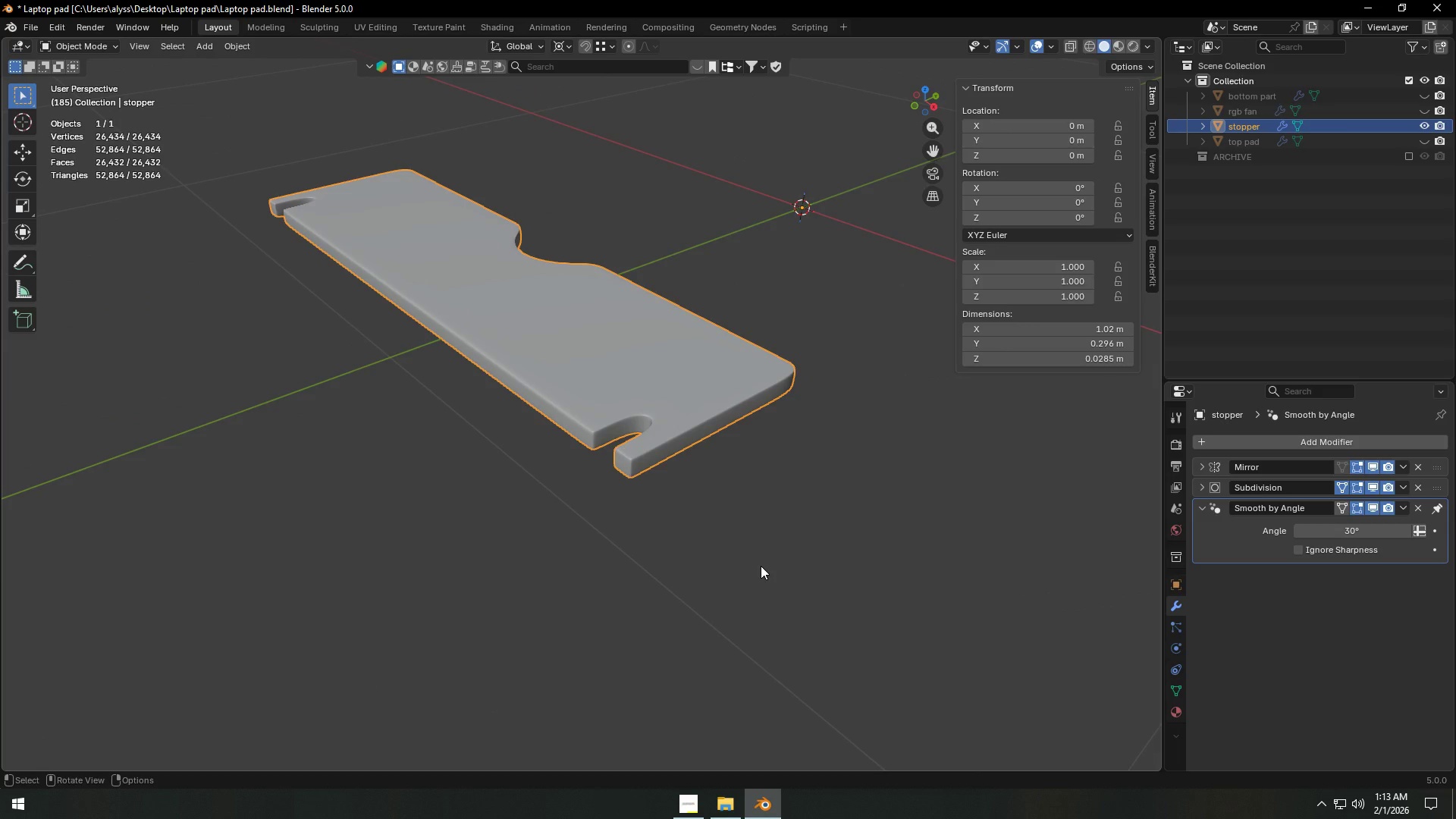 
scroll: coordinate [666, 548], scroll_direction: up, amount: 4.0
 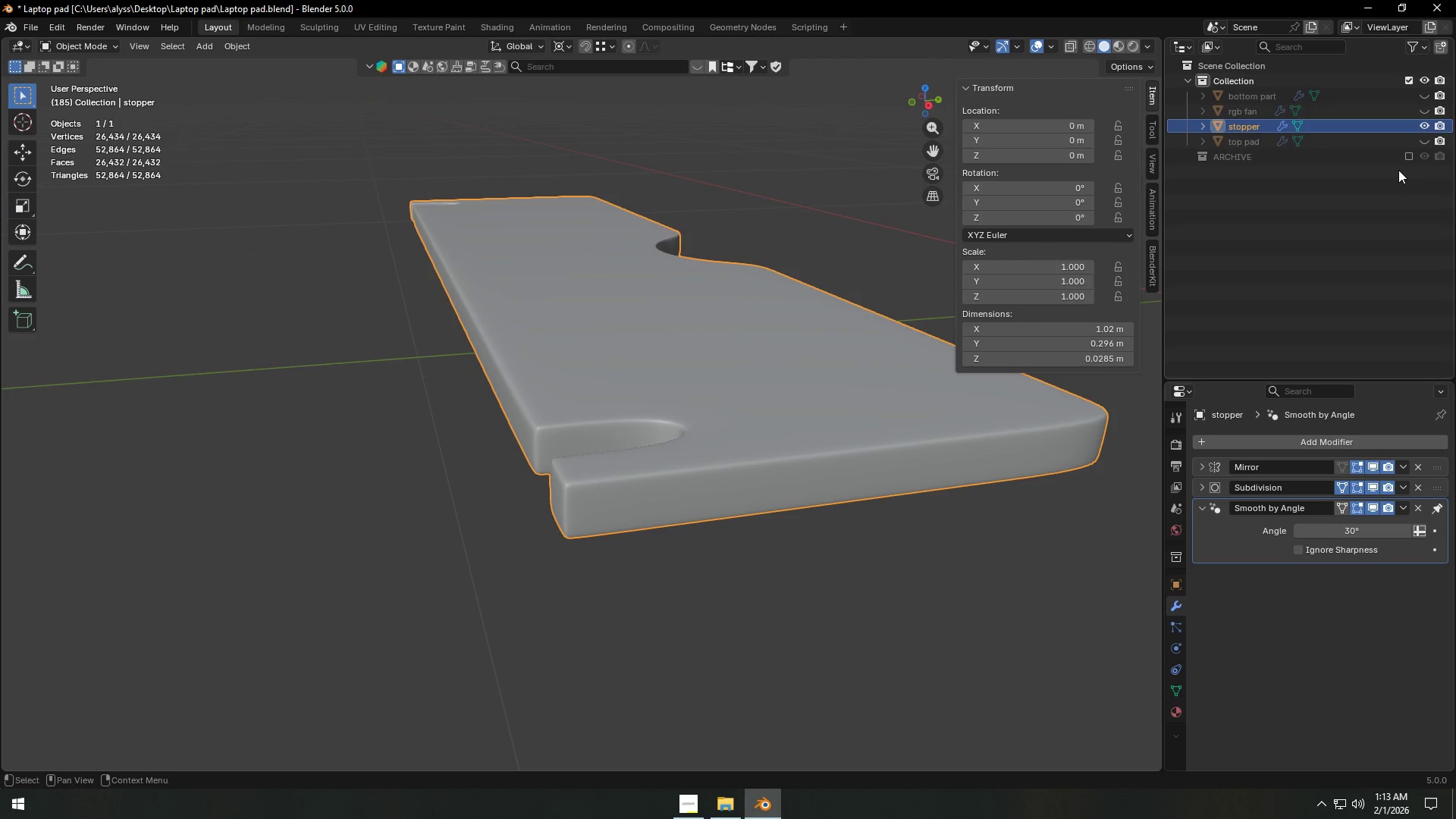 
left_click([1425, 144])
 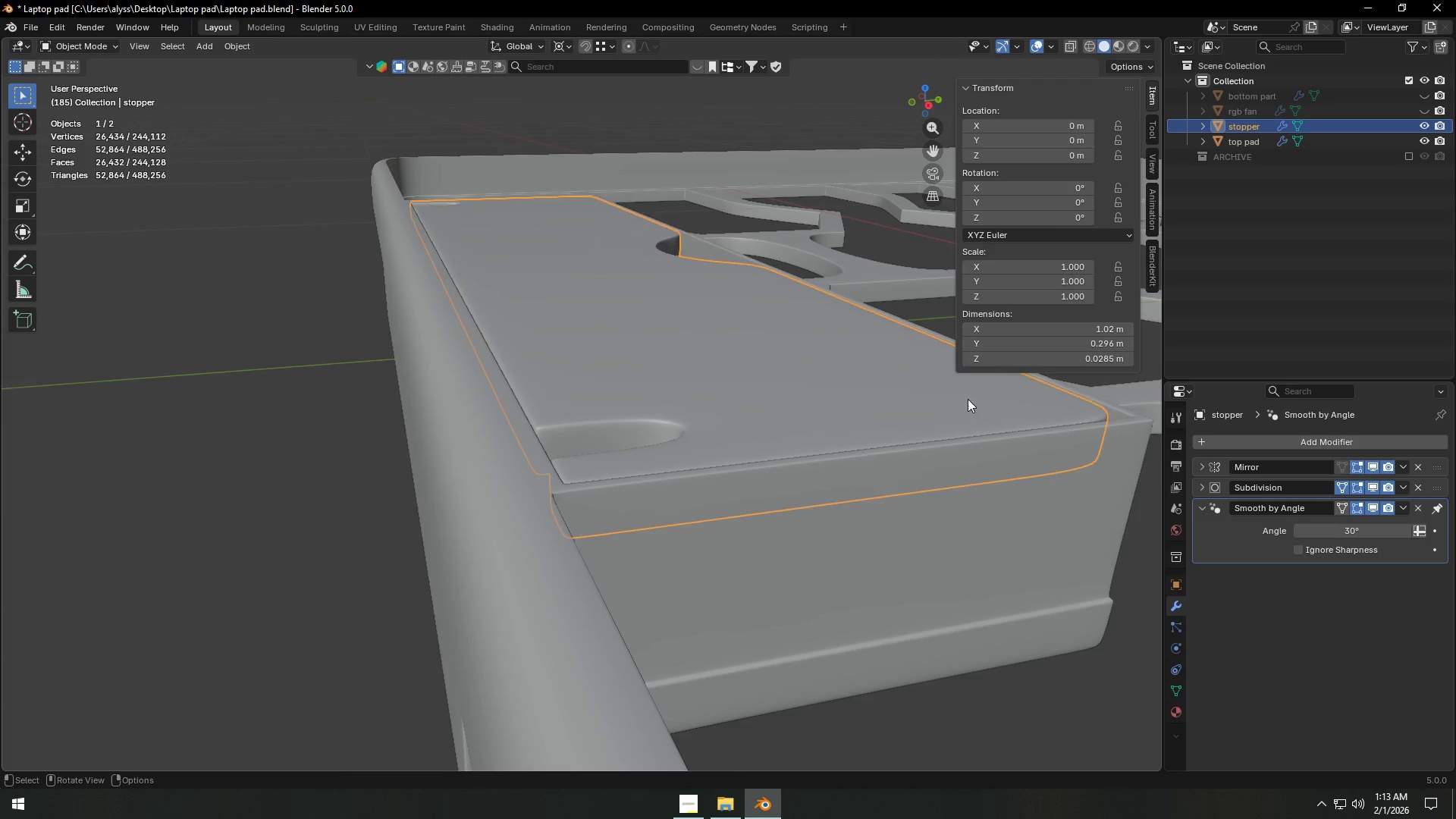 
scroll: coordinate [752, 516], scroll_direction: down, amount: 4.0
 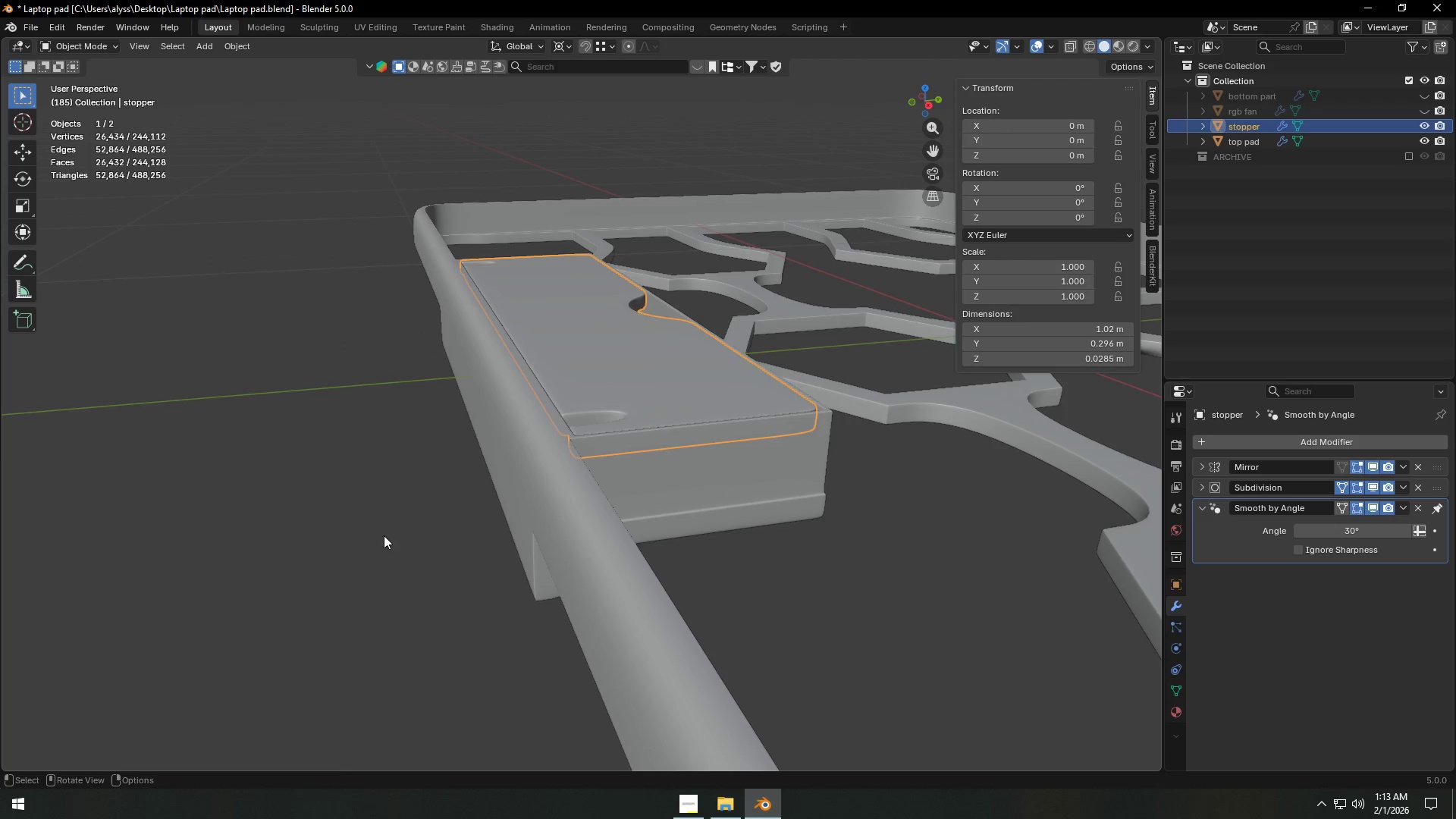 
left_click([359, 532])
 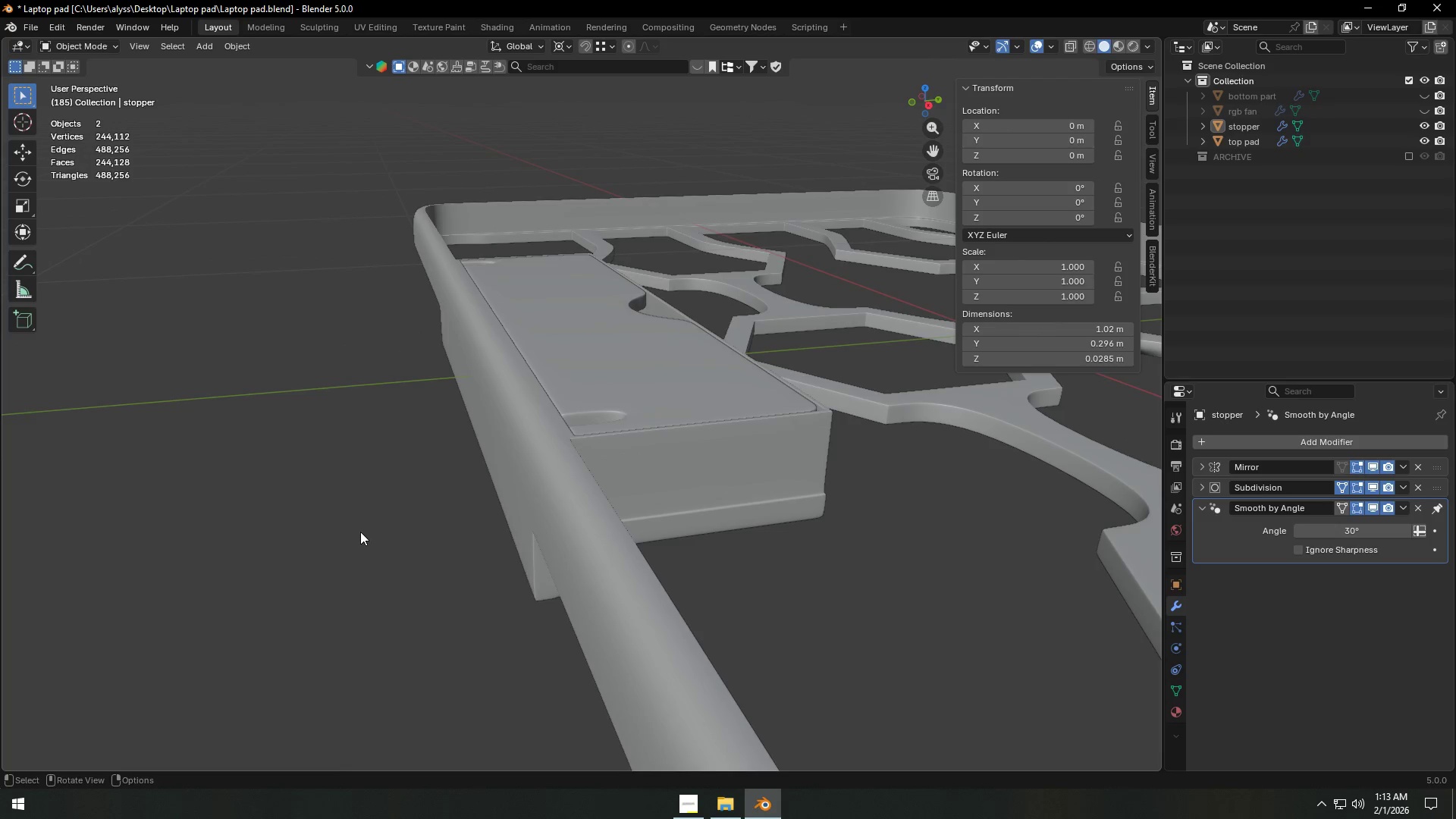 
scroll: coordinate [377, 588], scroll_direction: down, amount: 7.0
 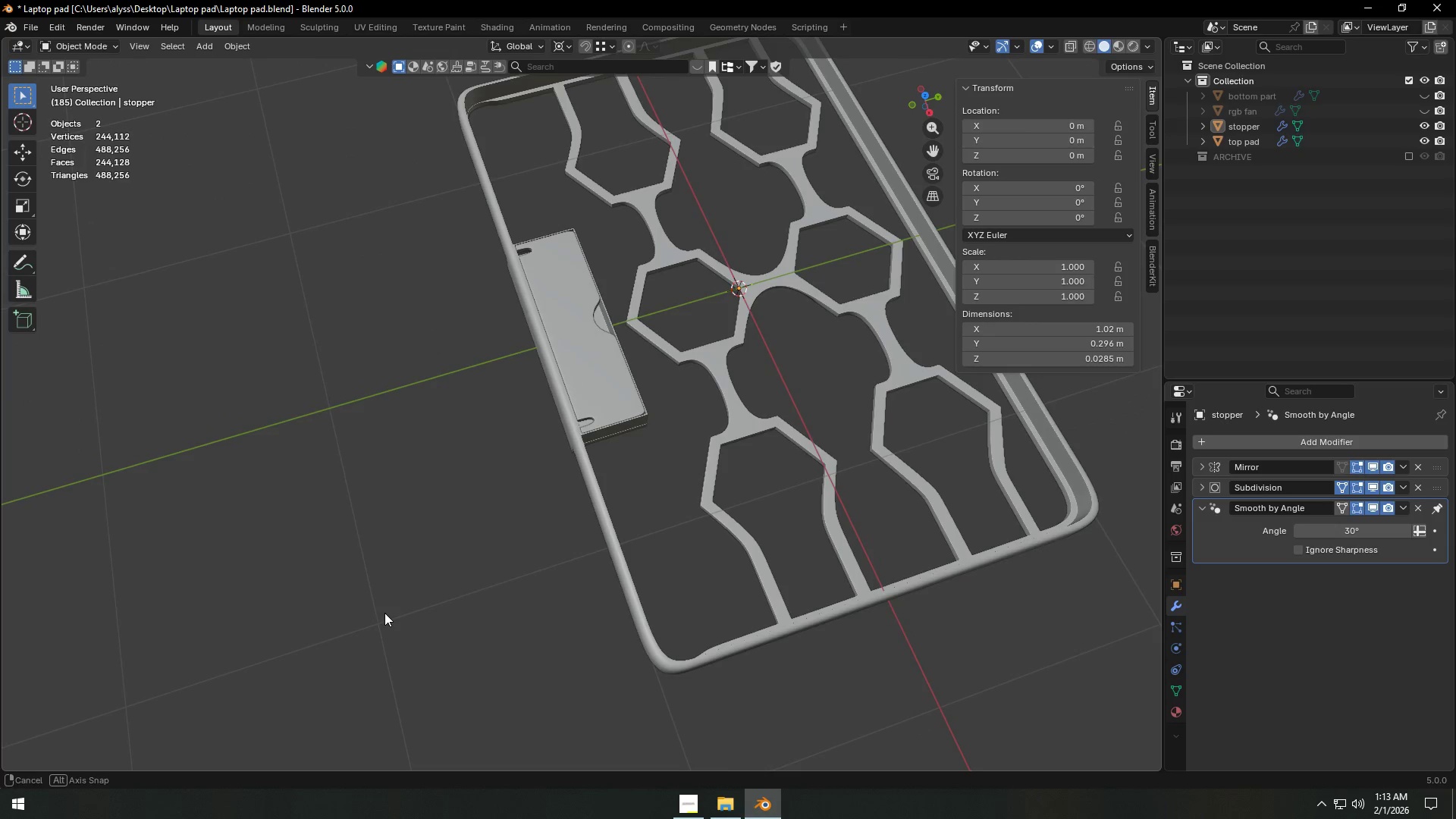 
scroll: coordinate [523, 605], scroll_direction: up, amount: 5.0
 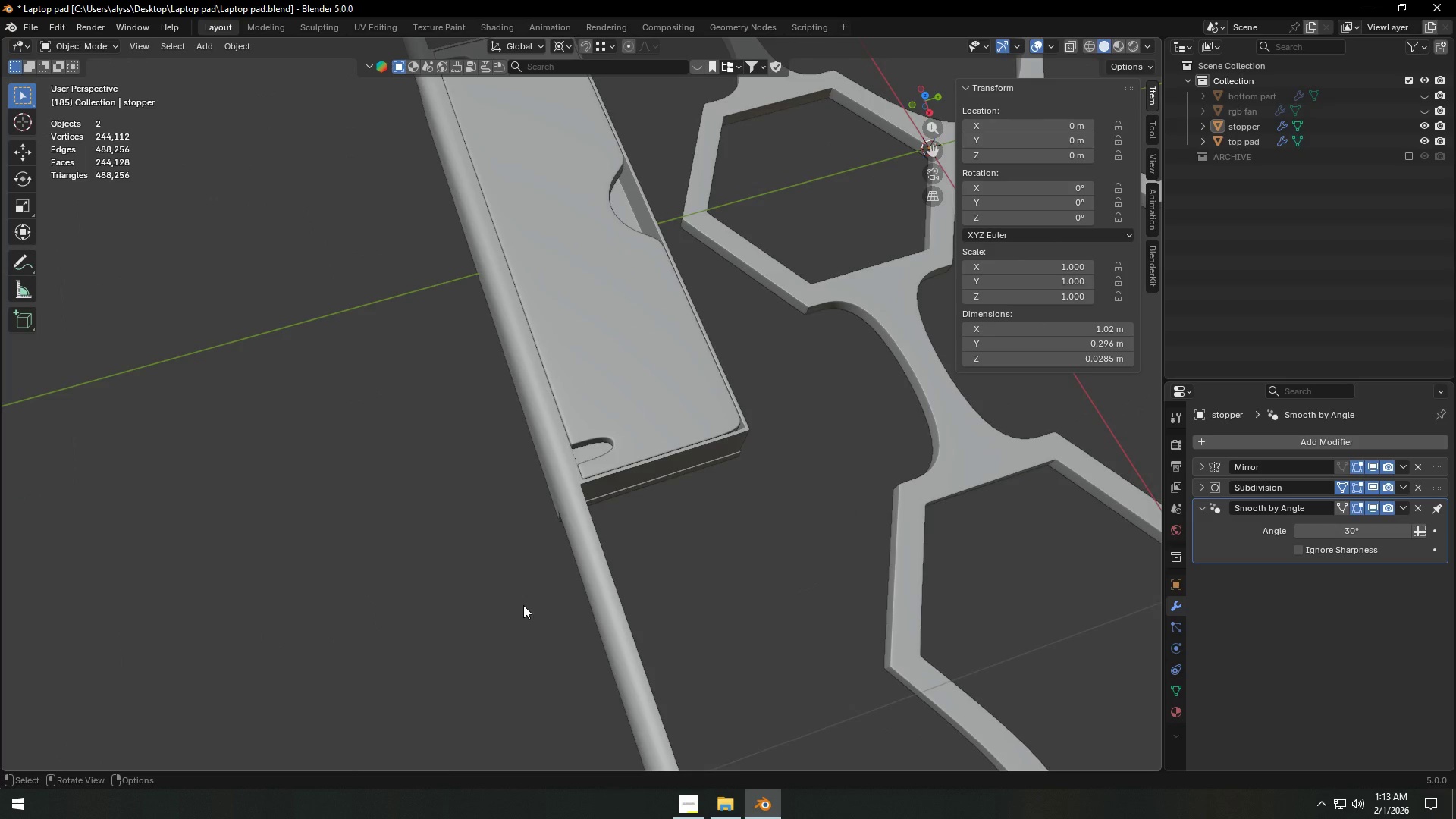 
scroll: coordinate [524, 605], scroll_direction: down, amount: 6.0
 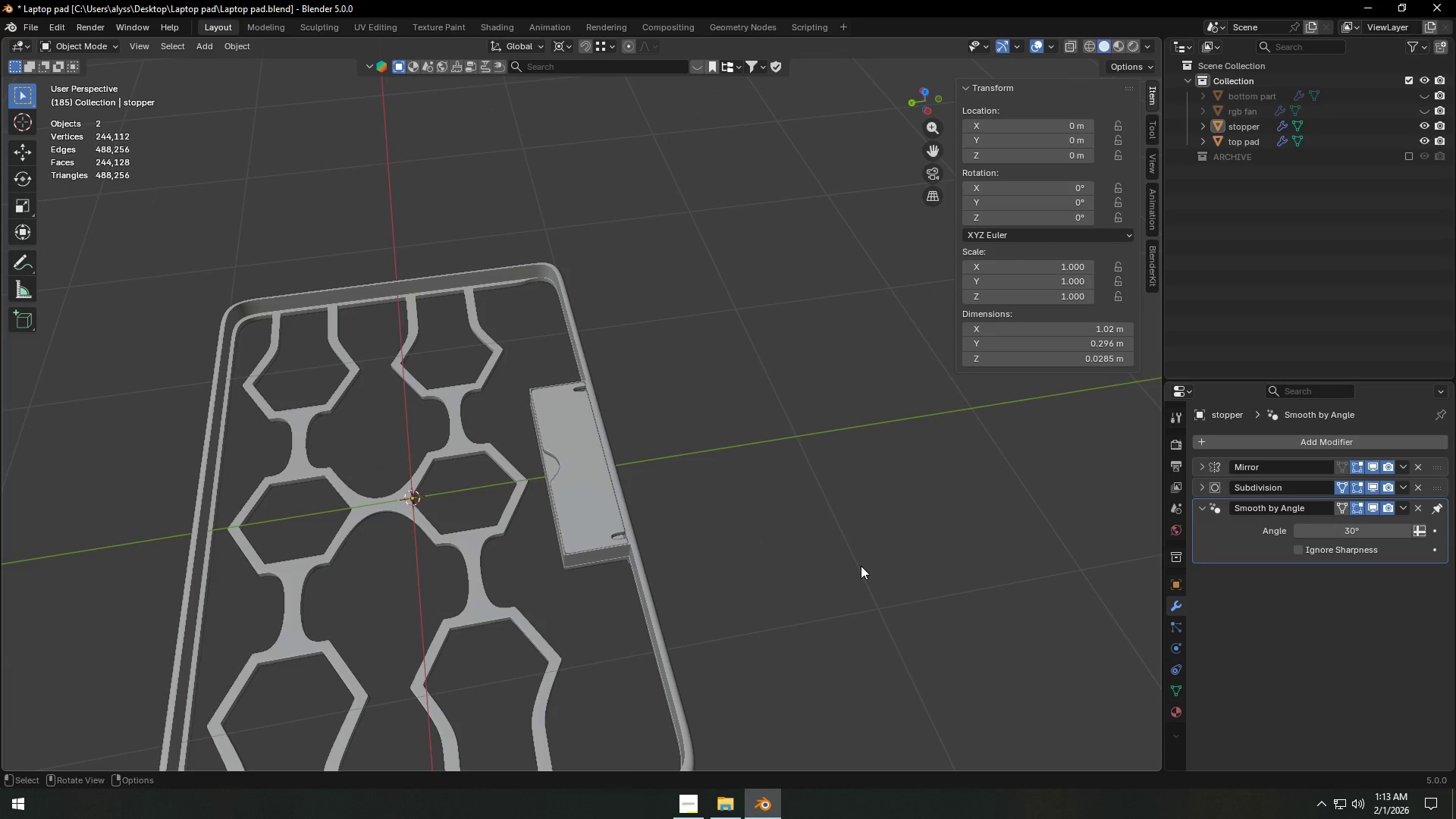 
scroll: coordinate [681, 635], scroll_direction: up, amount: 7.0
 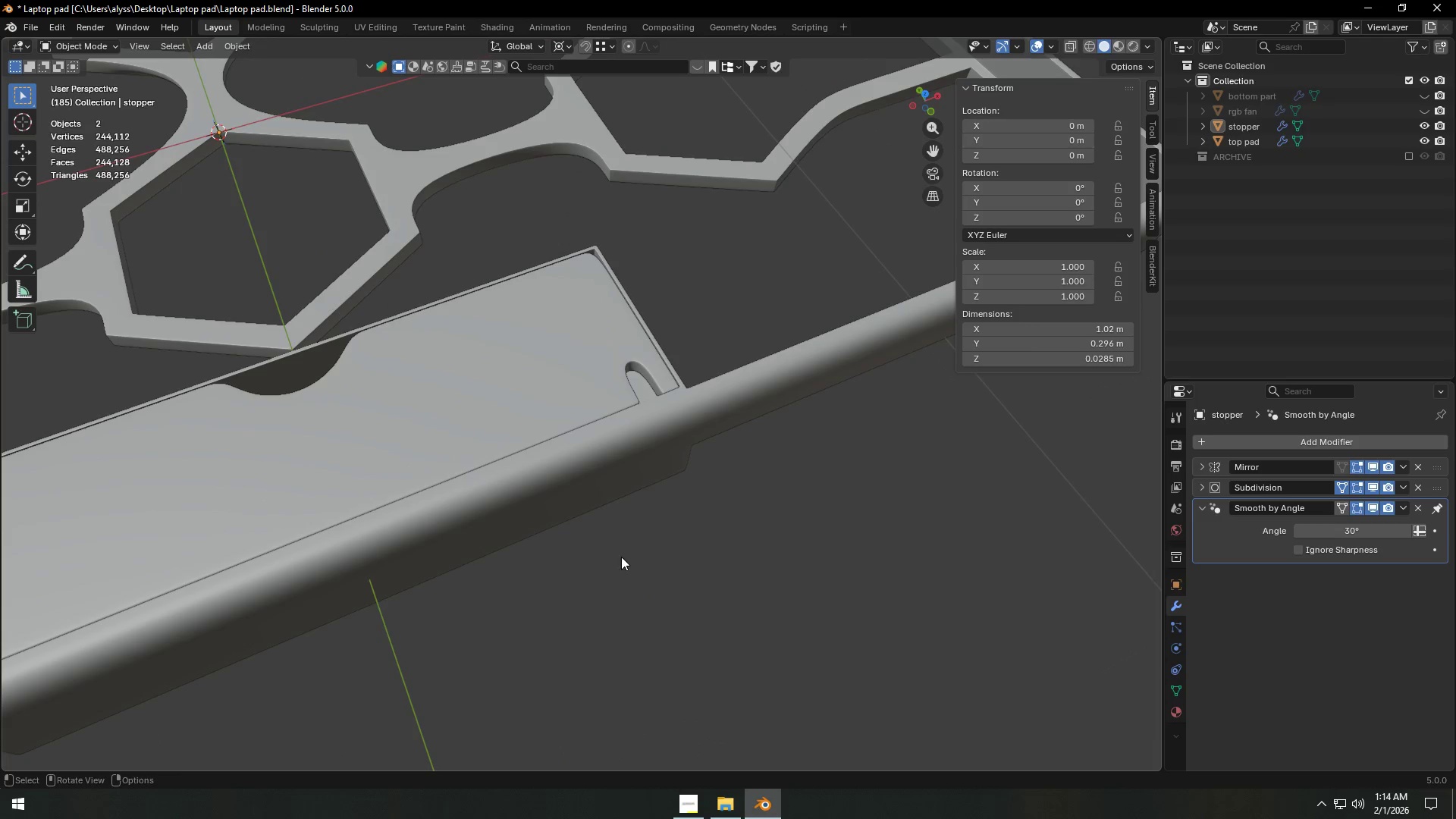 
left_click_drag(start_coordinate=[585, 519], to_coordinate=[585, 514])
 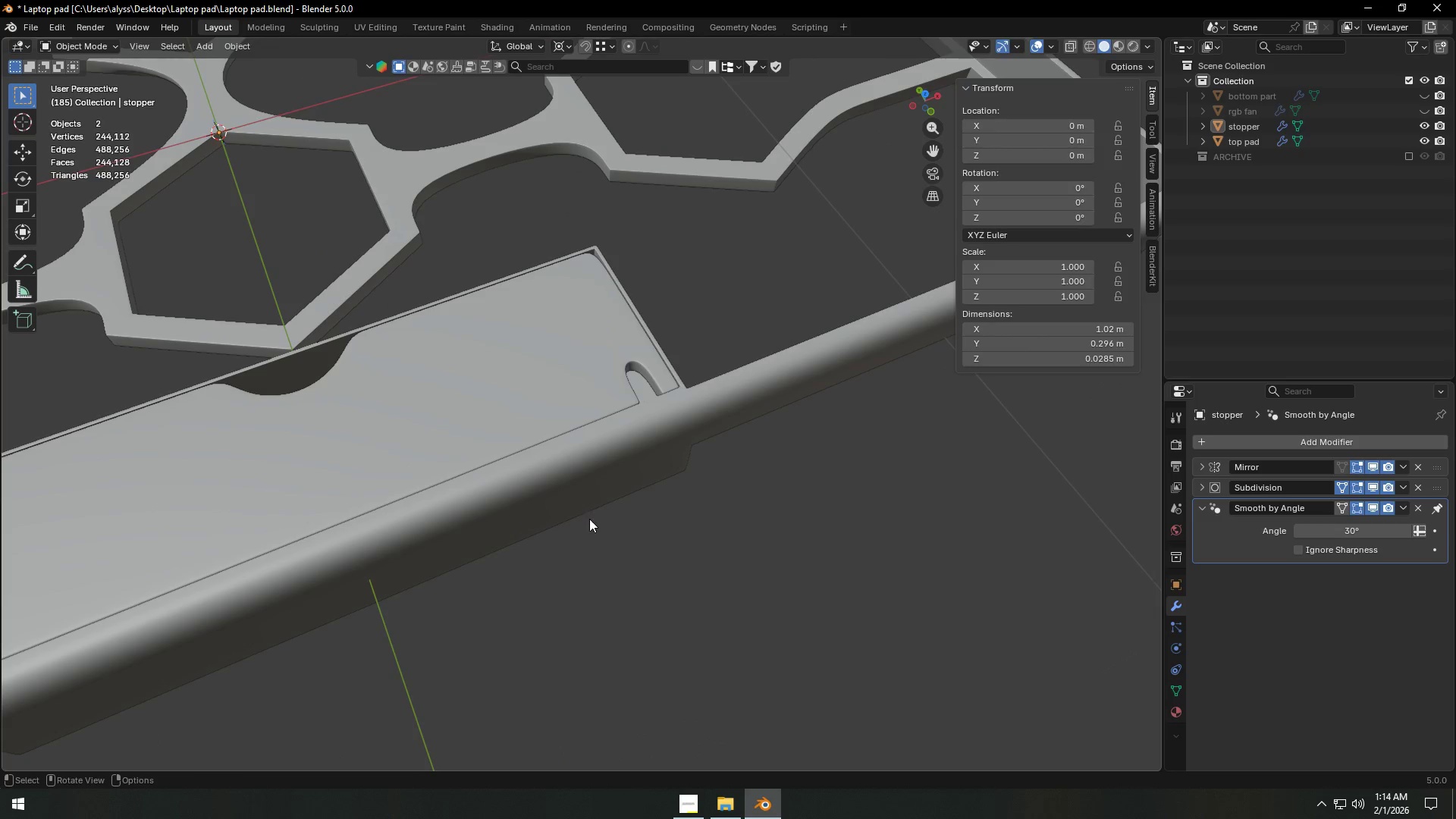 
key(Tab)
 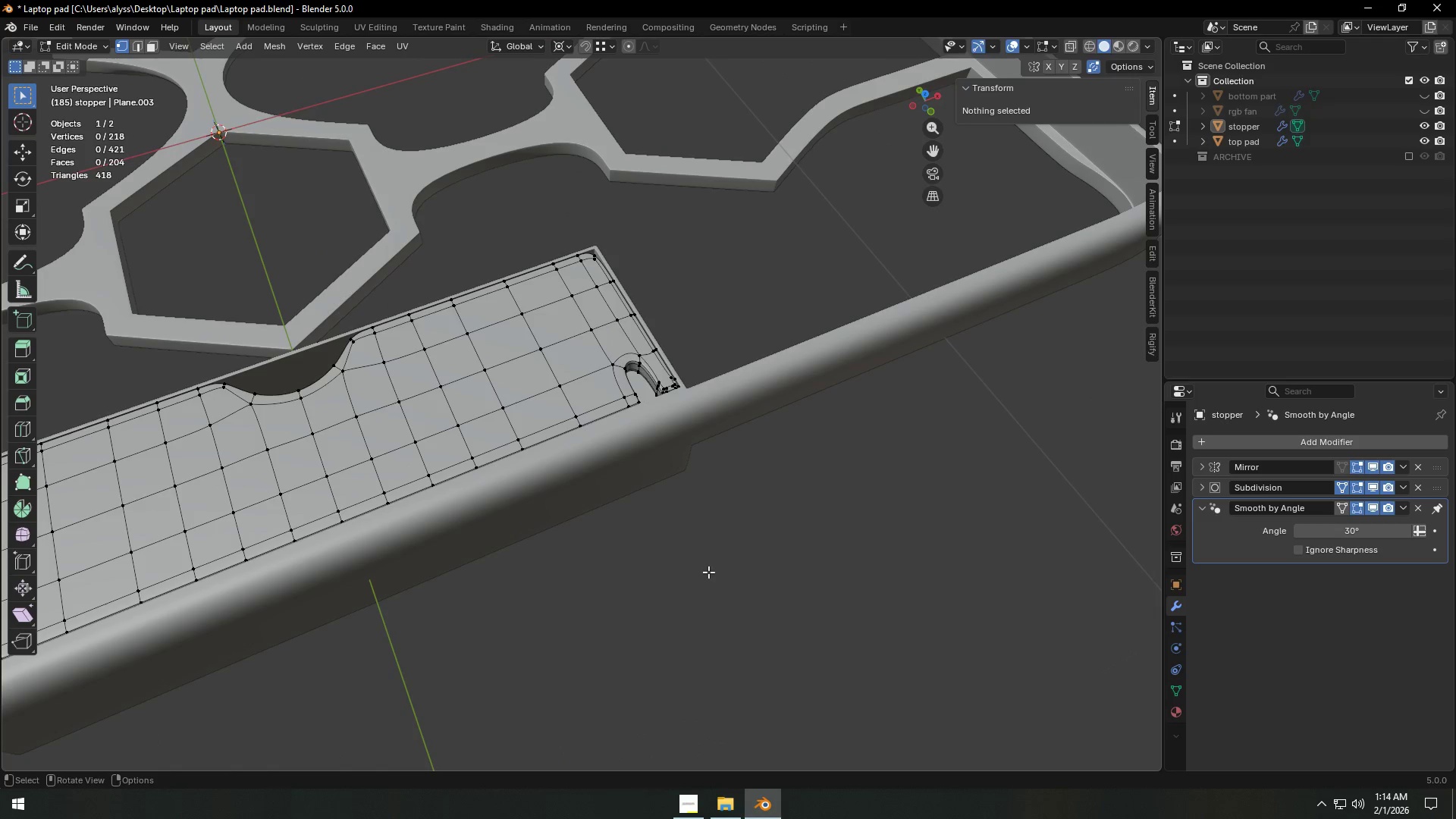 
key(Tab)
 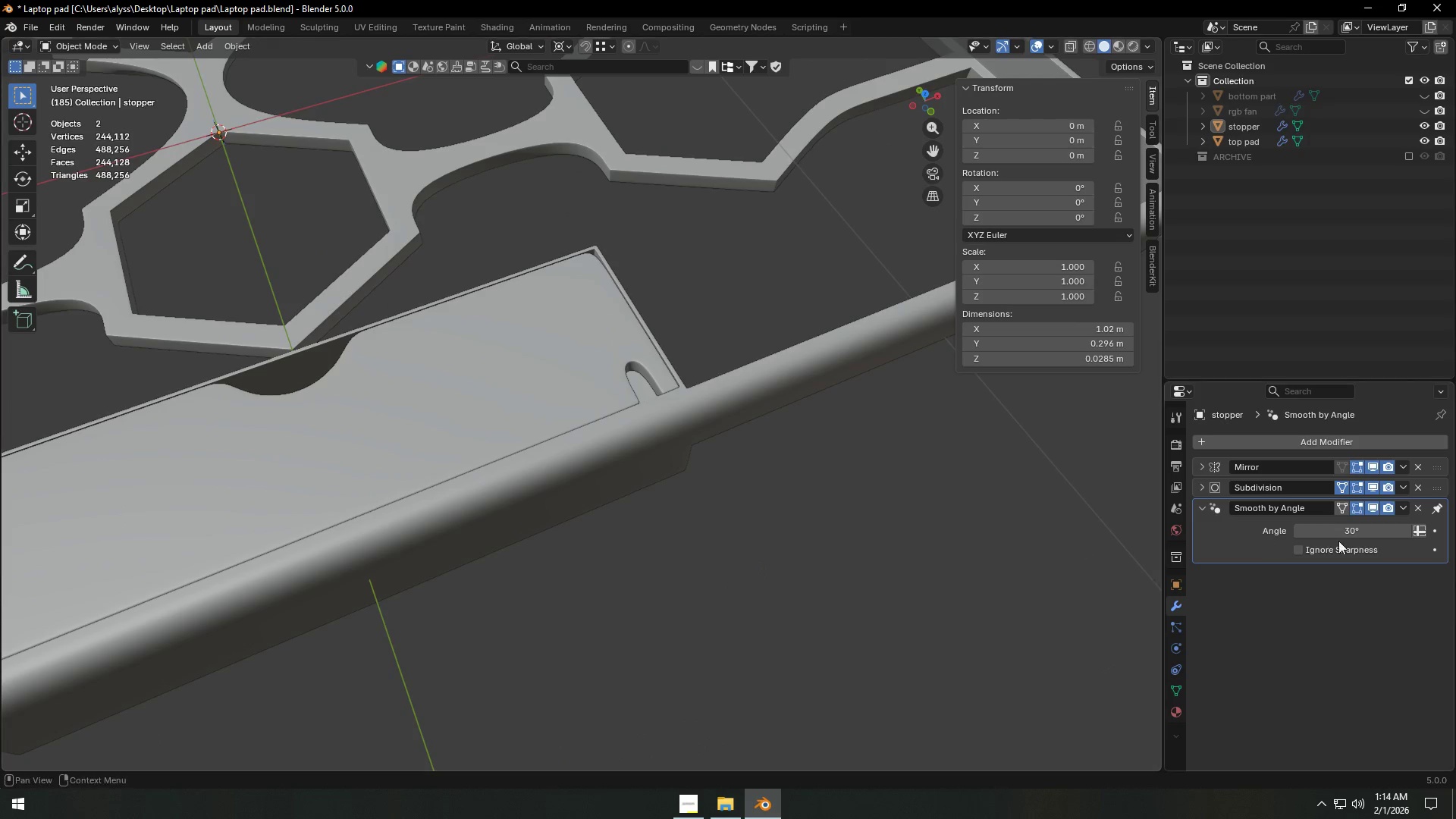 
left_click([1376, 485])
 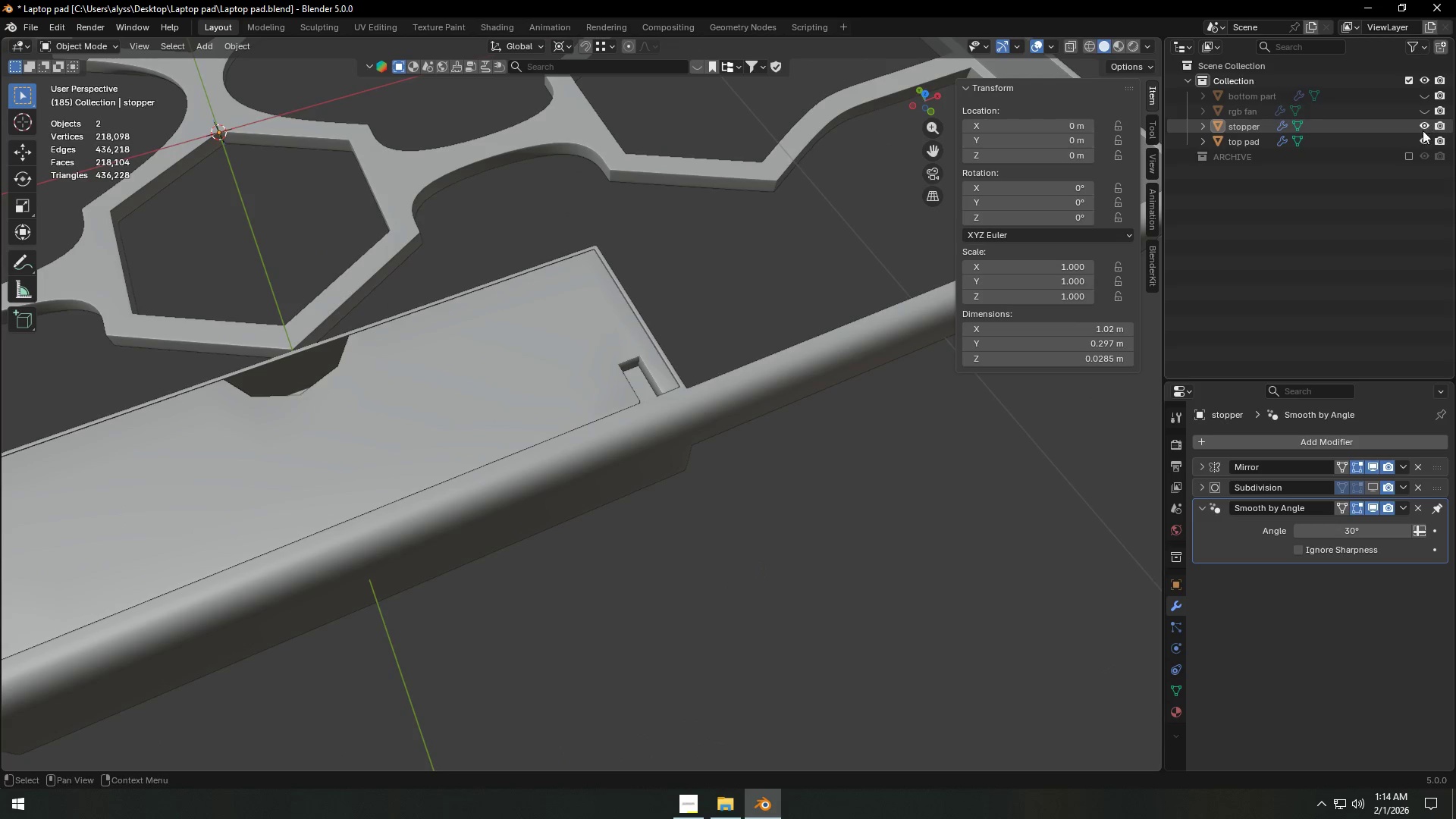 
left_click([770, 377])
 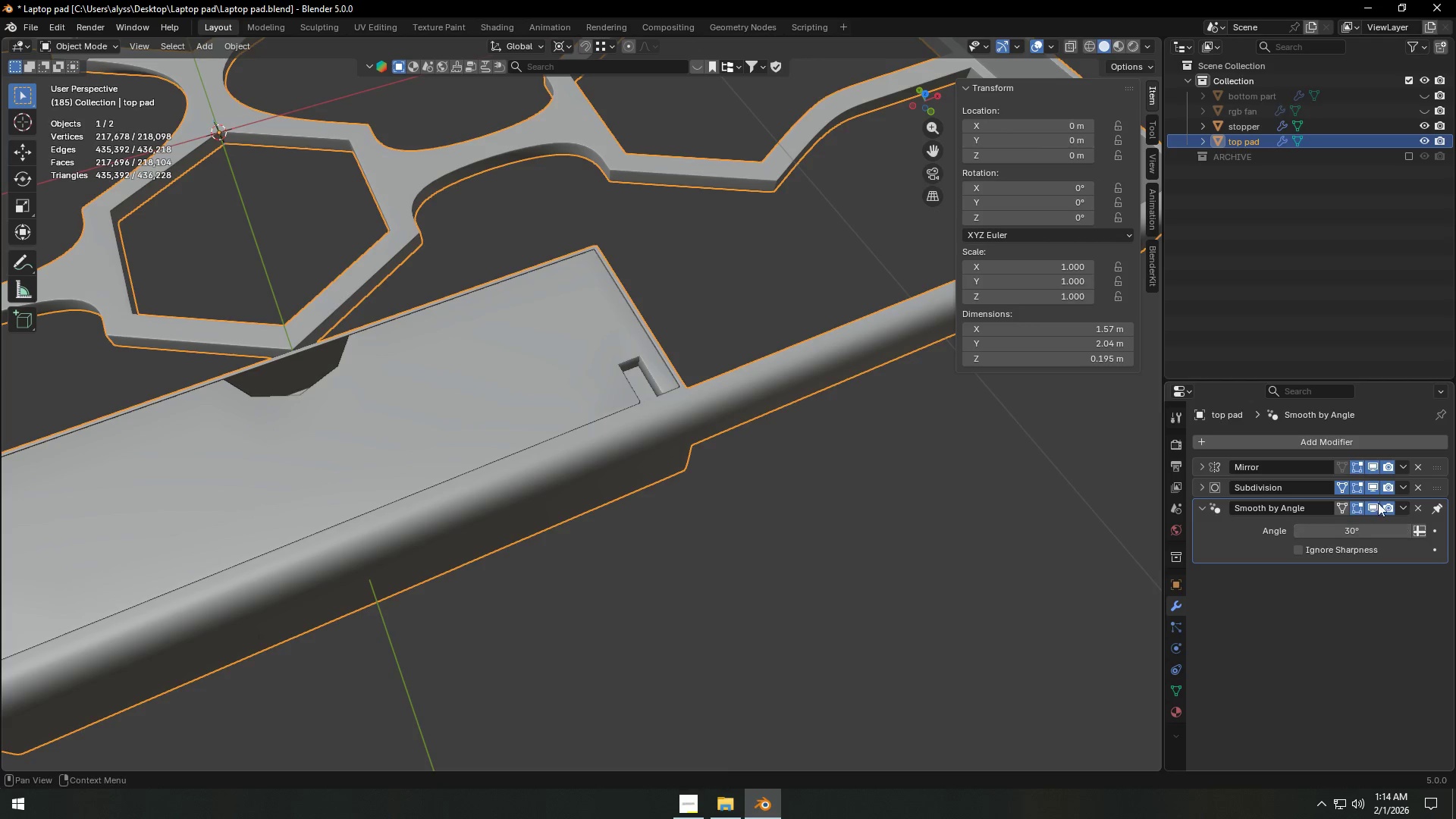 
left_click([1377, 488])
 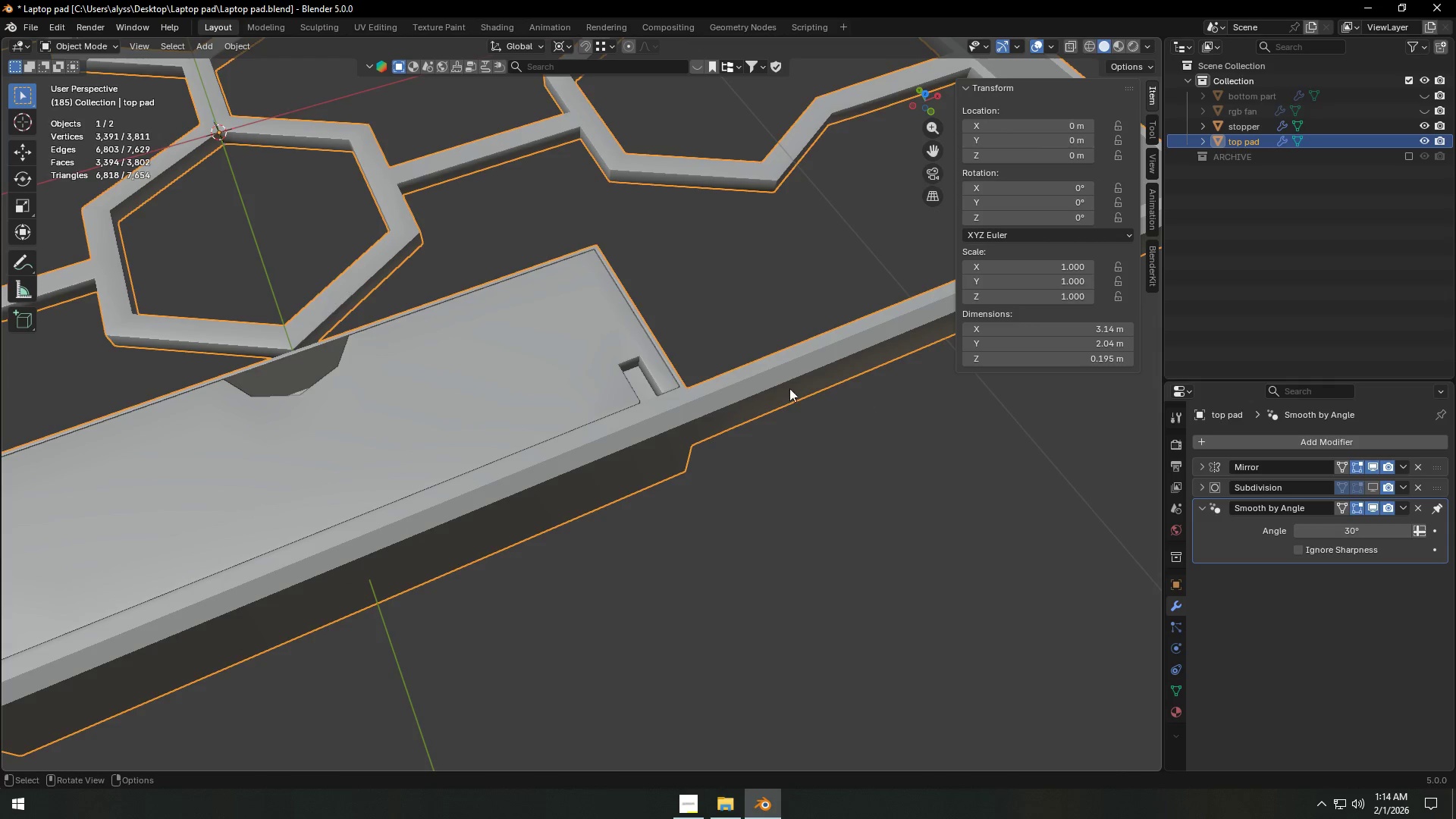 
left_click([739, 388])
 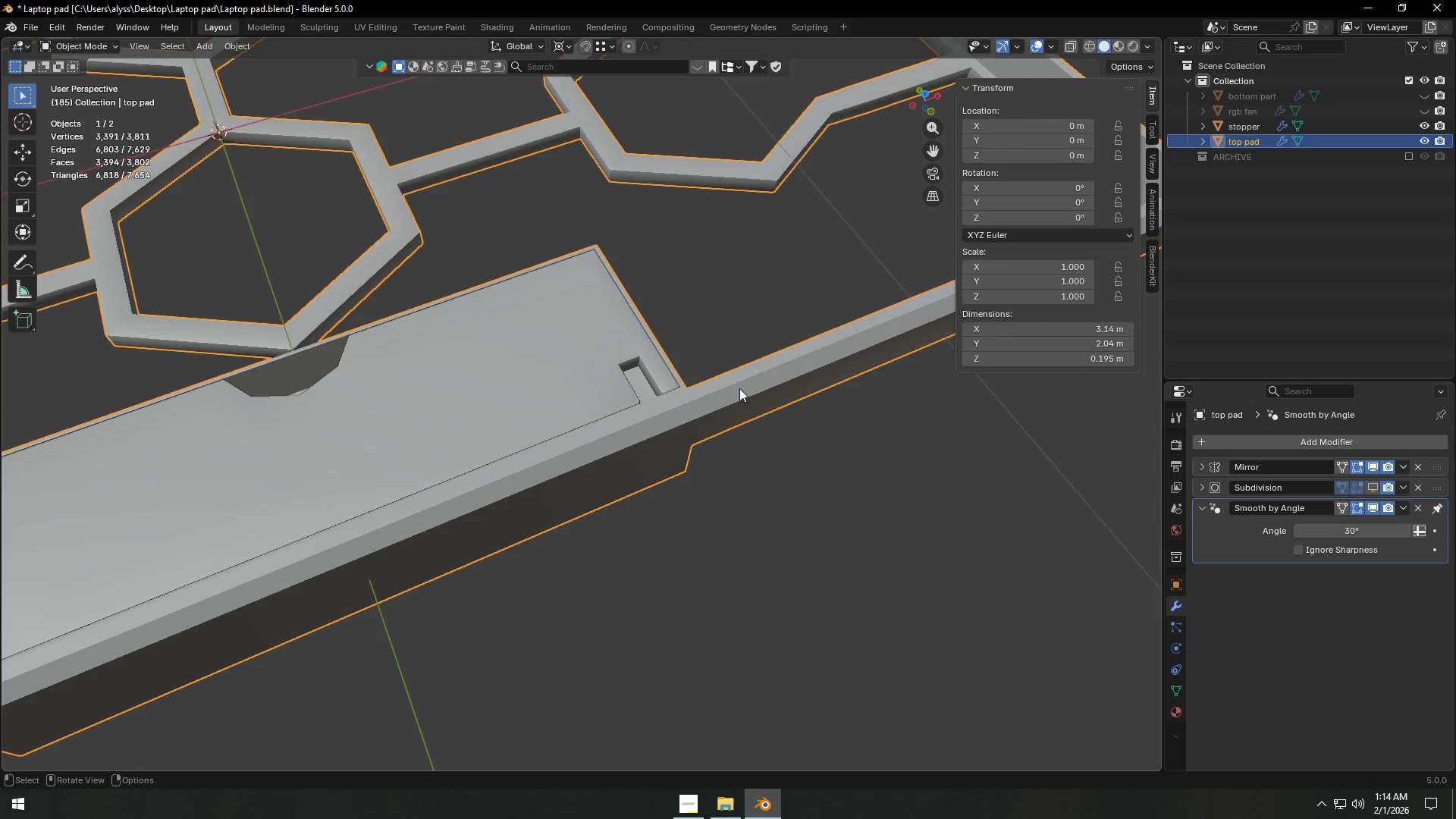 
key(Tab)
 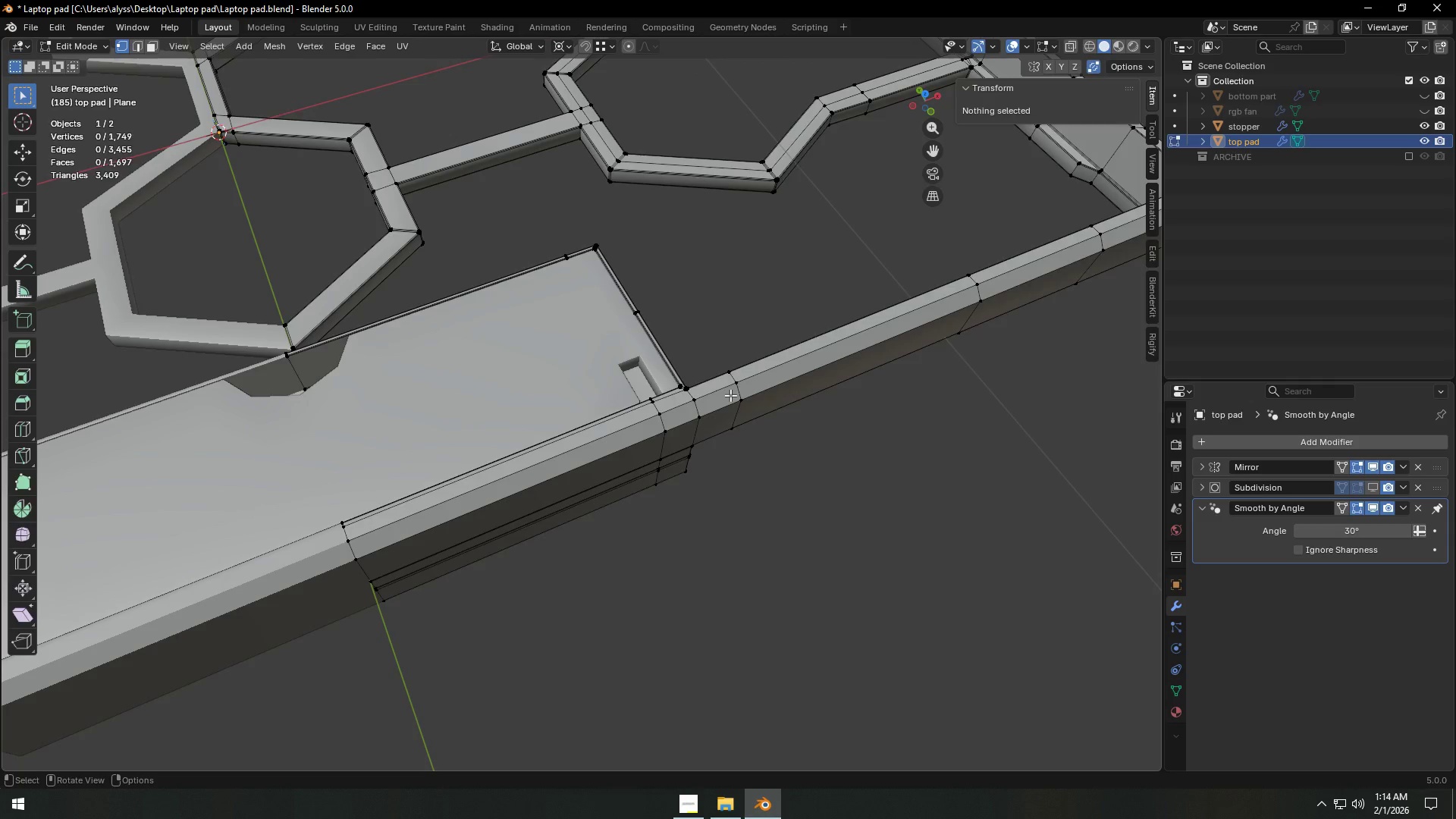 
key(Tab)
 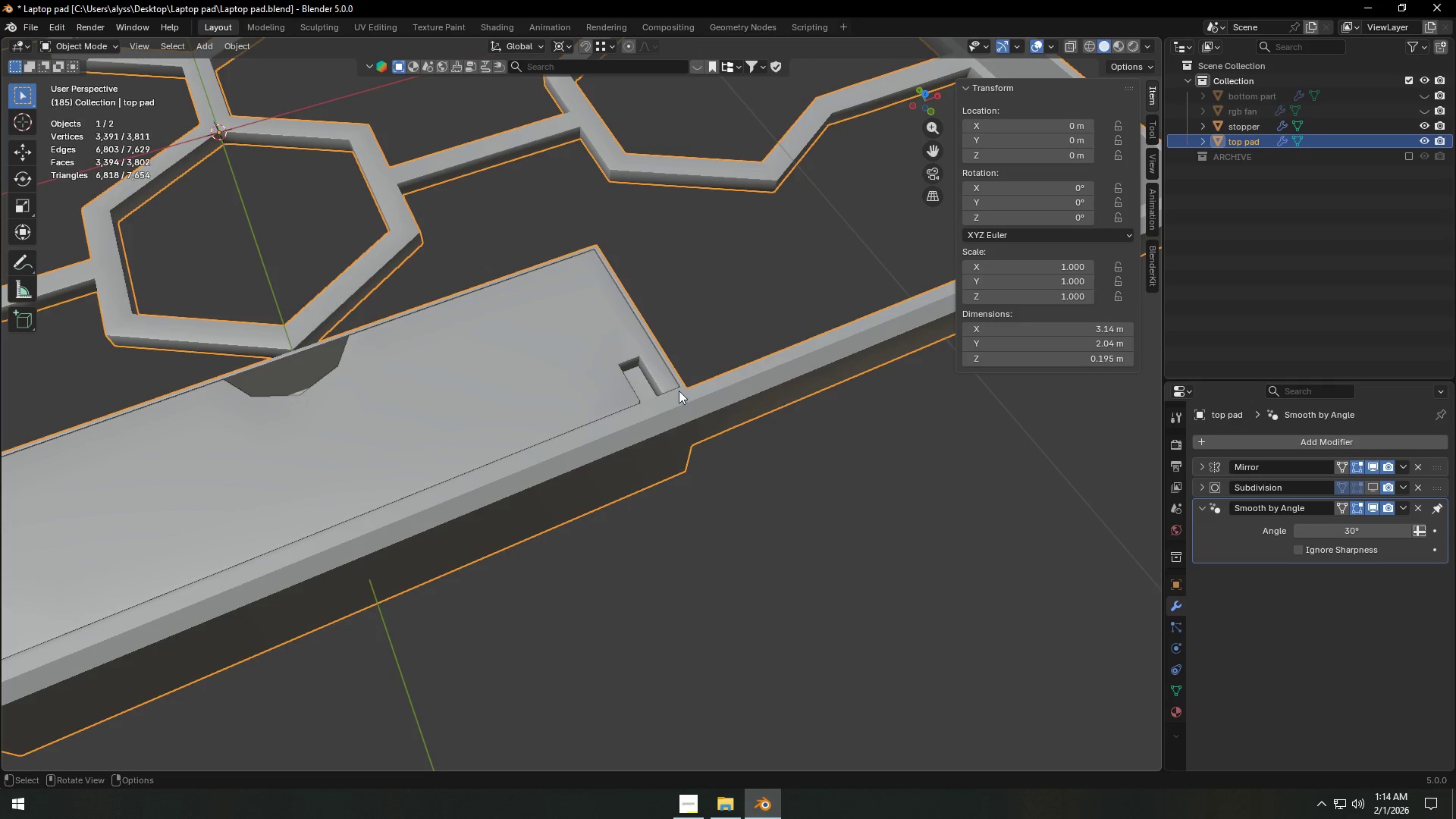 
hold_key(key=ShiftLeft, duration=0.61)
left_click([564, 371])
 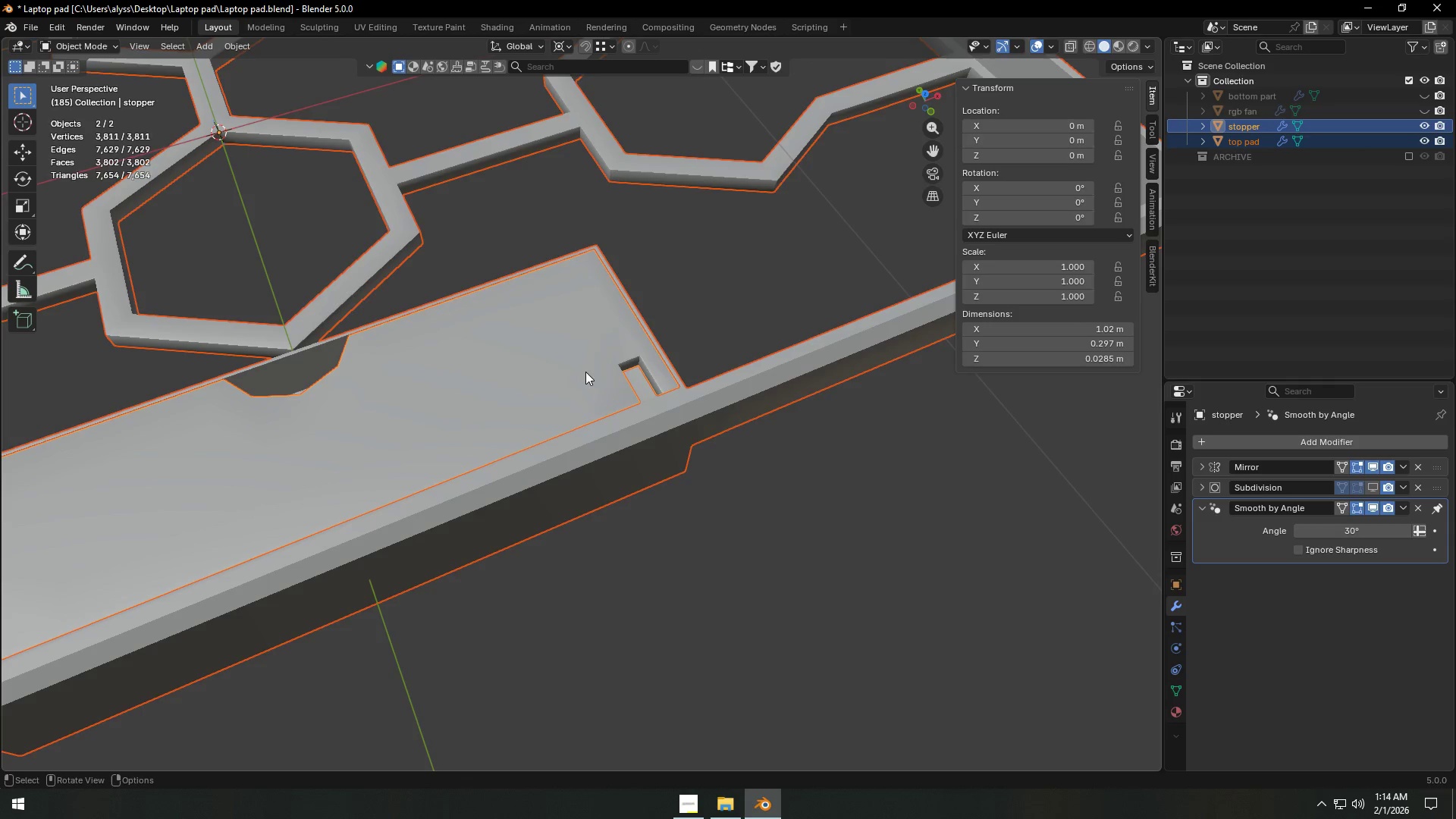 
key(Tab)
 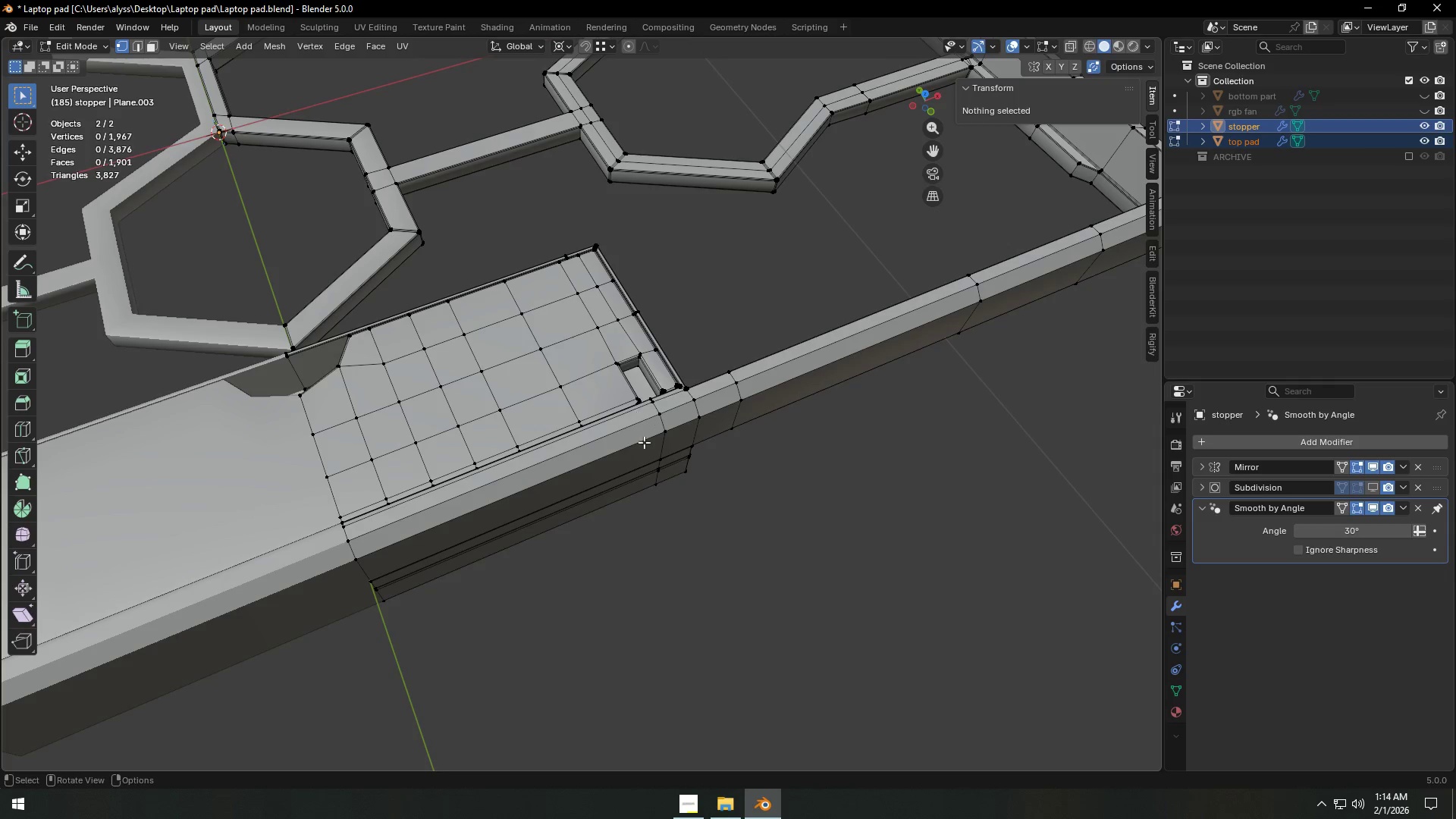 
key(Backquote)
 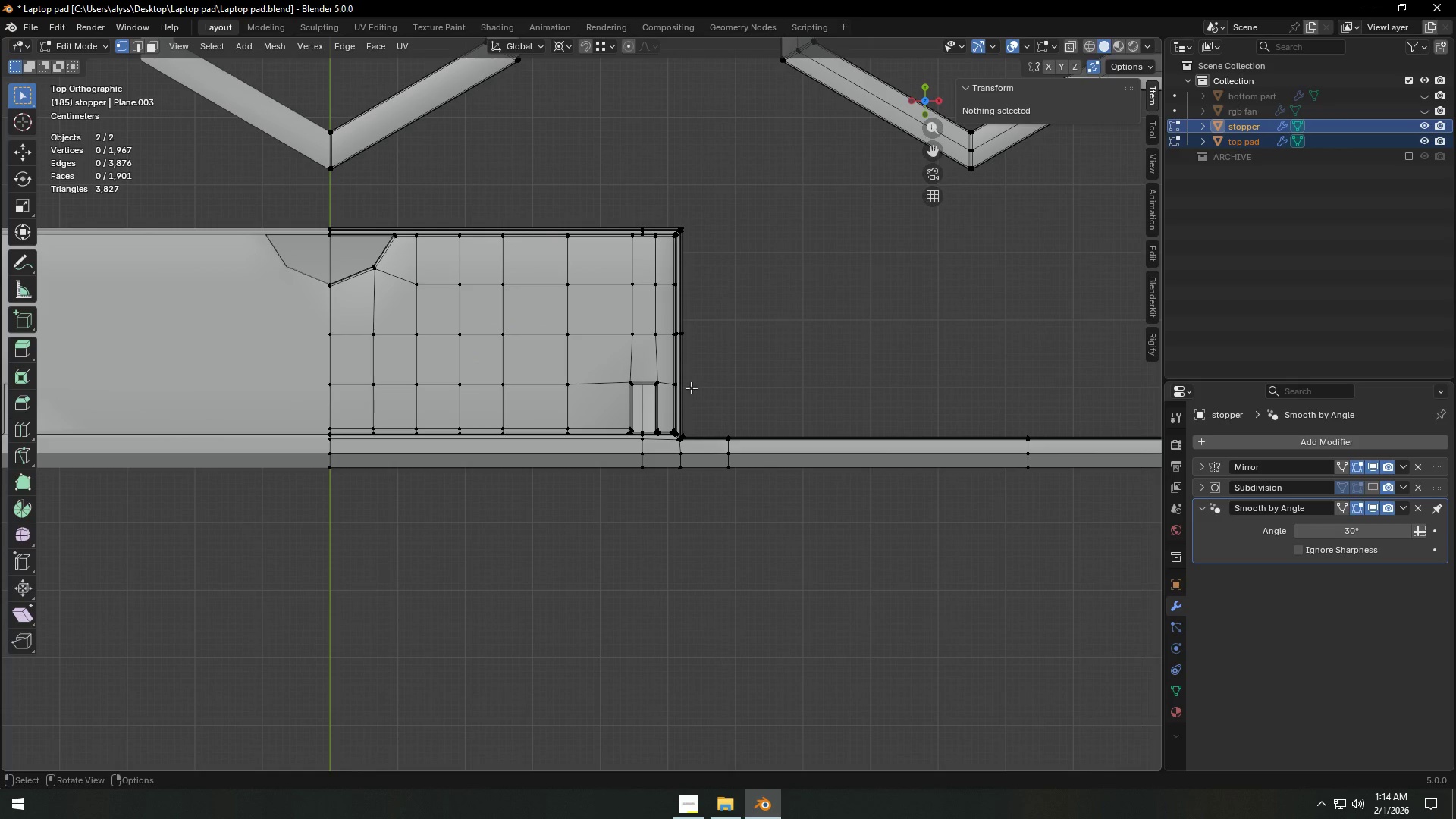 
key(Z)
 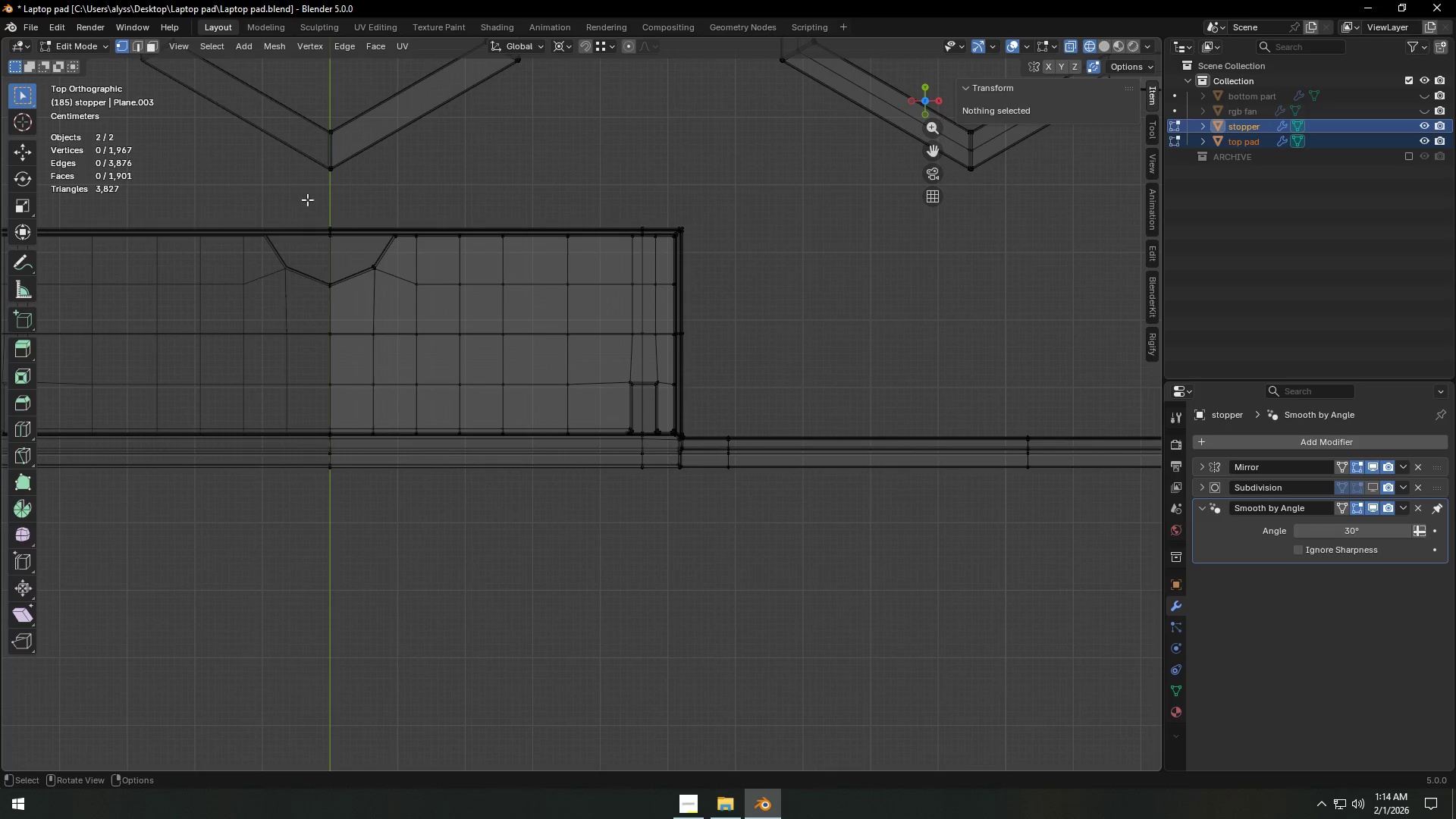 
left_click_drag(start_coordinate=[262, 196], to_coordinate=[746, 416])
 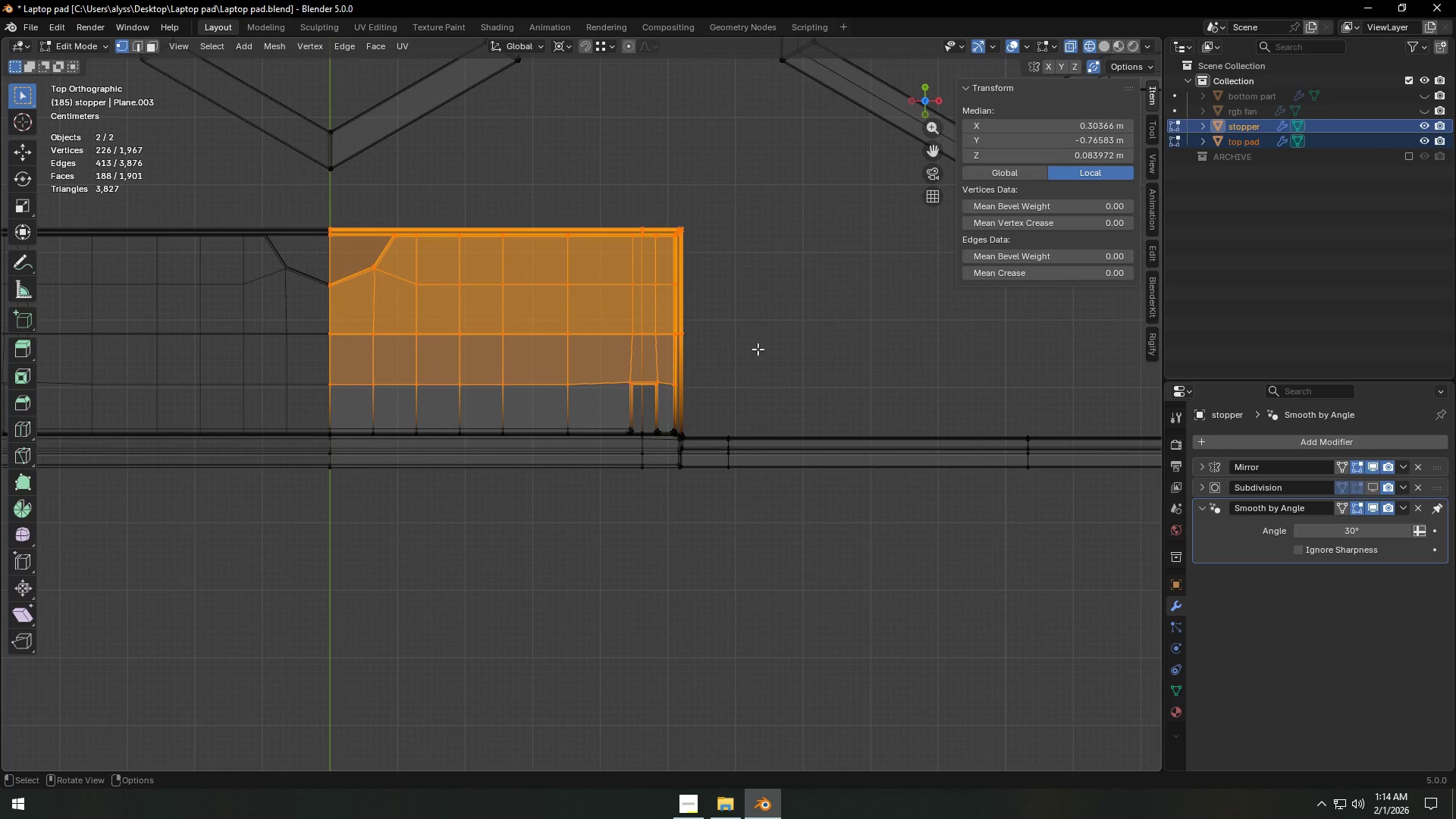 
type(gy)
 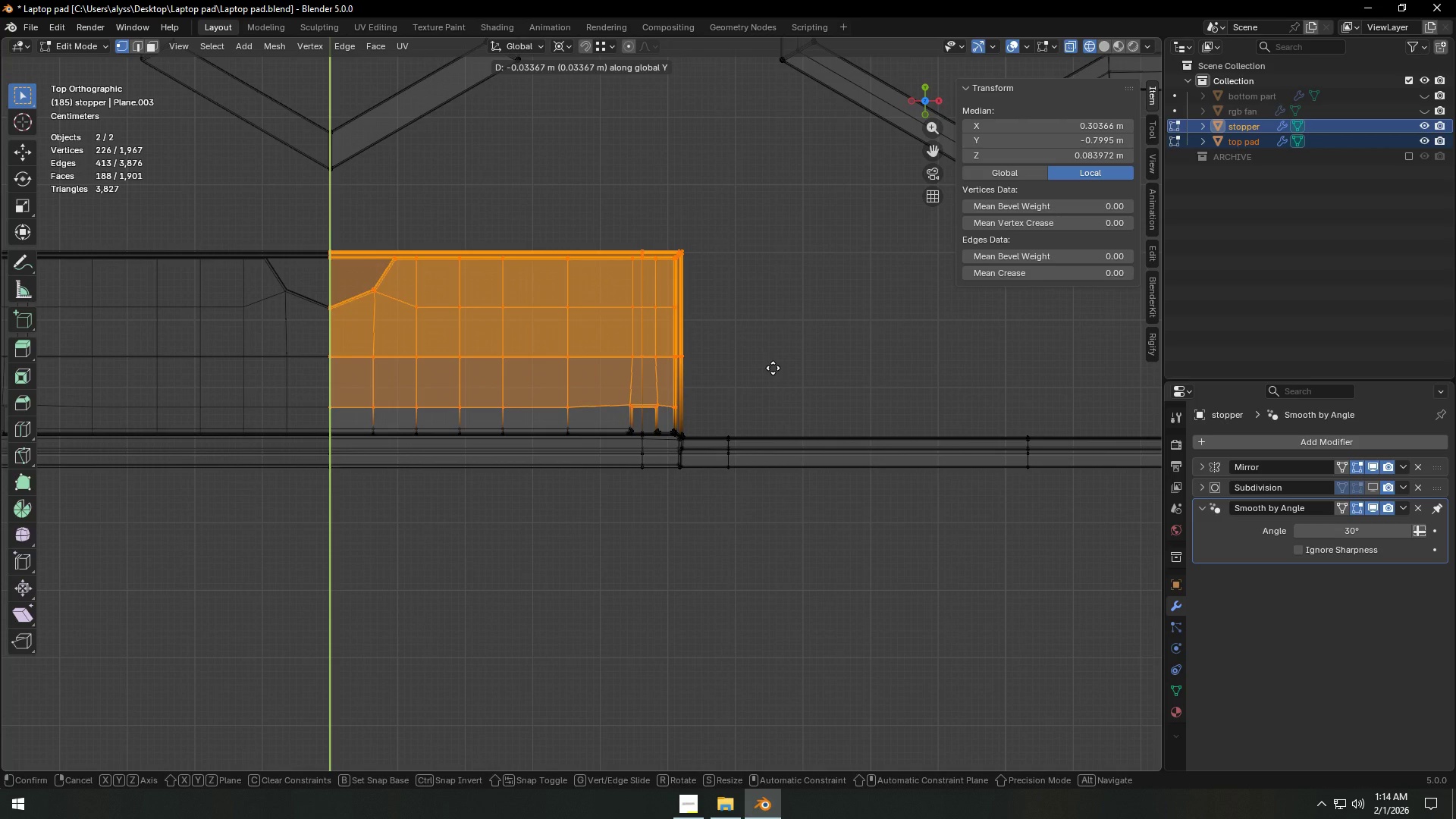 
left_click([773, 368])
 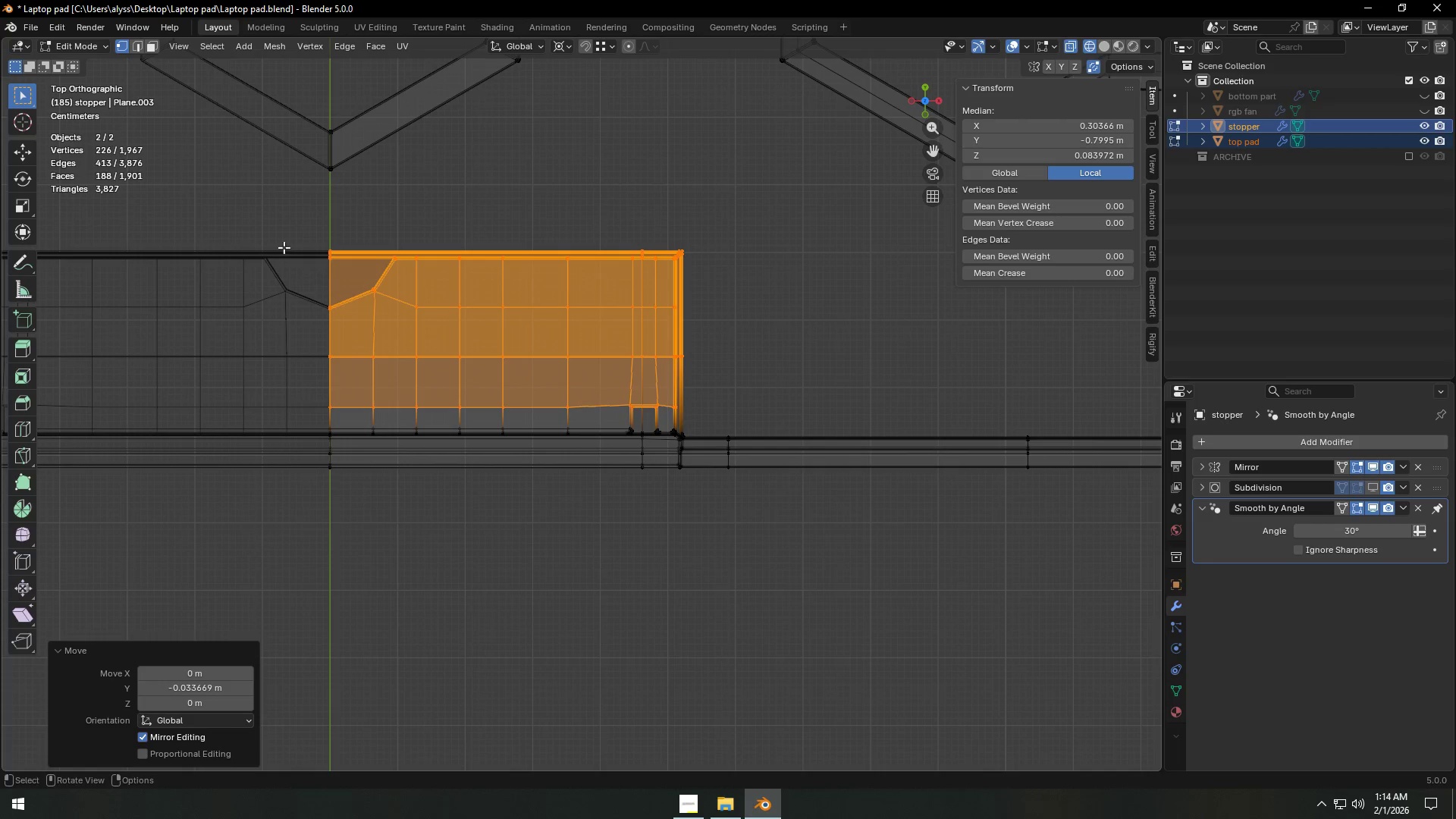 
left_click_drag(start_coordinate=[281, 225], to_coordinate=[723, 381])
 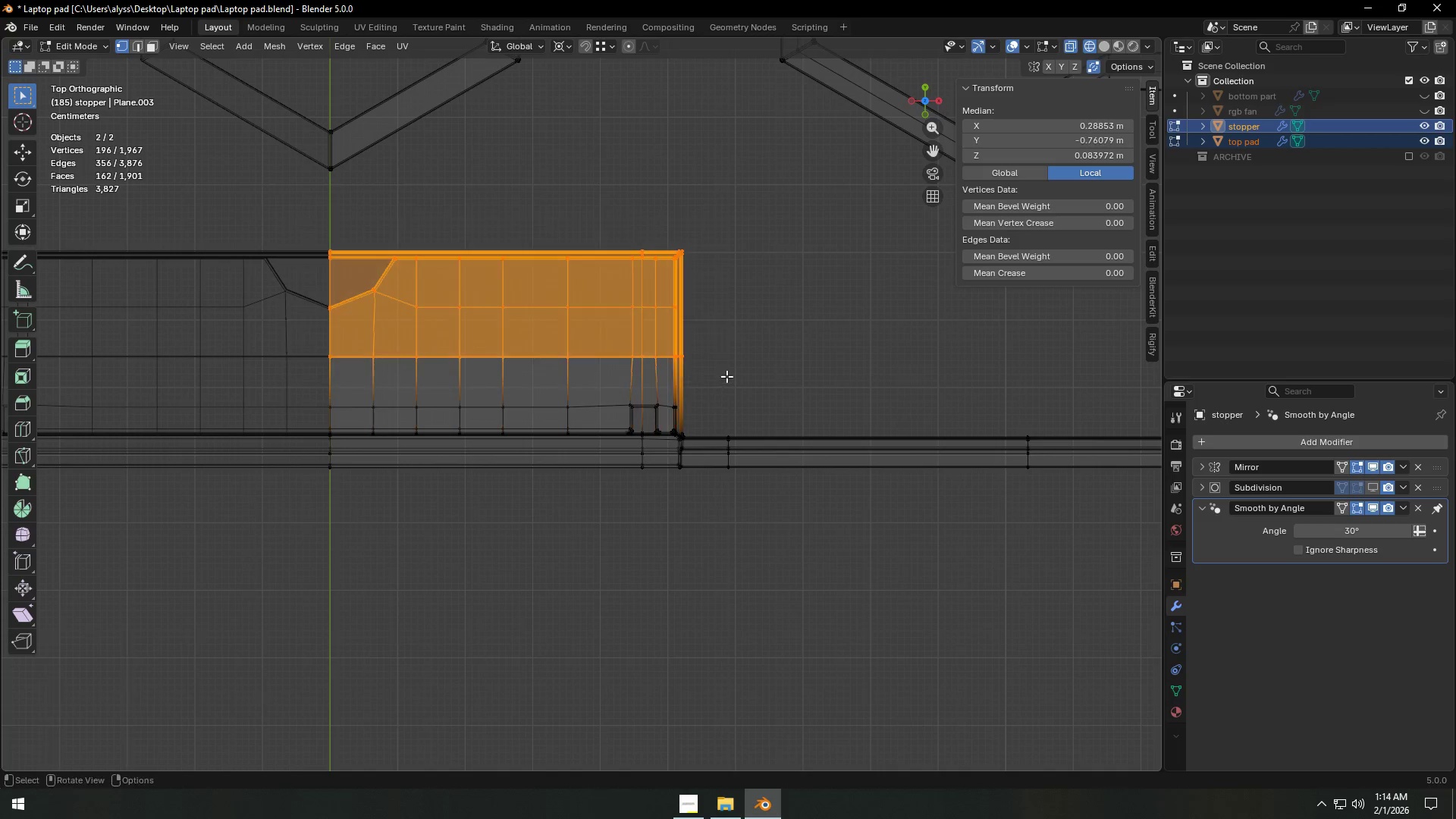 
type(gy)
 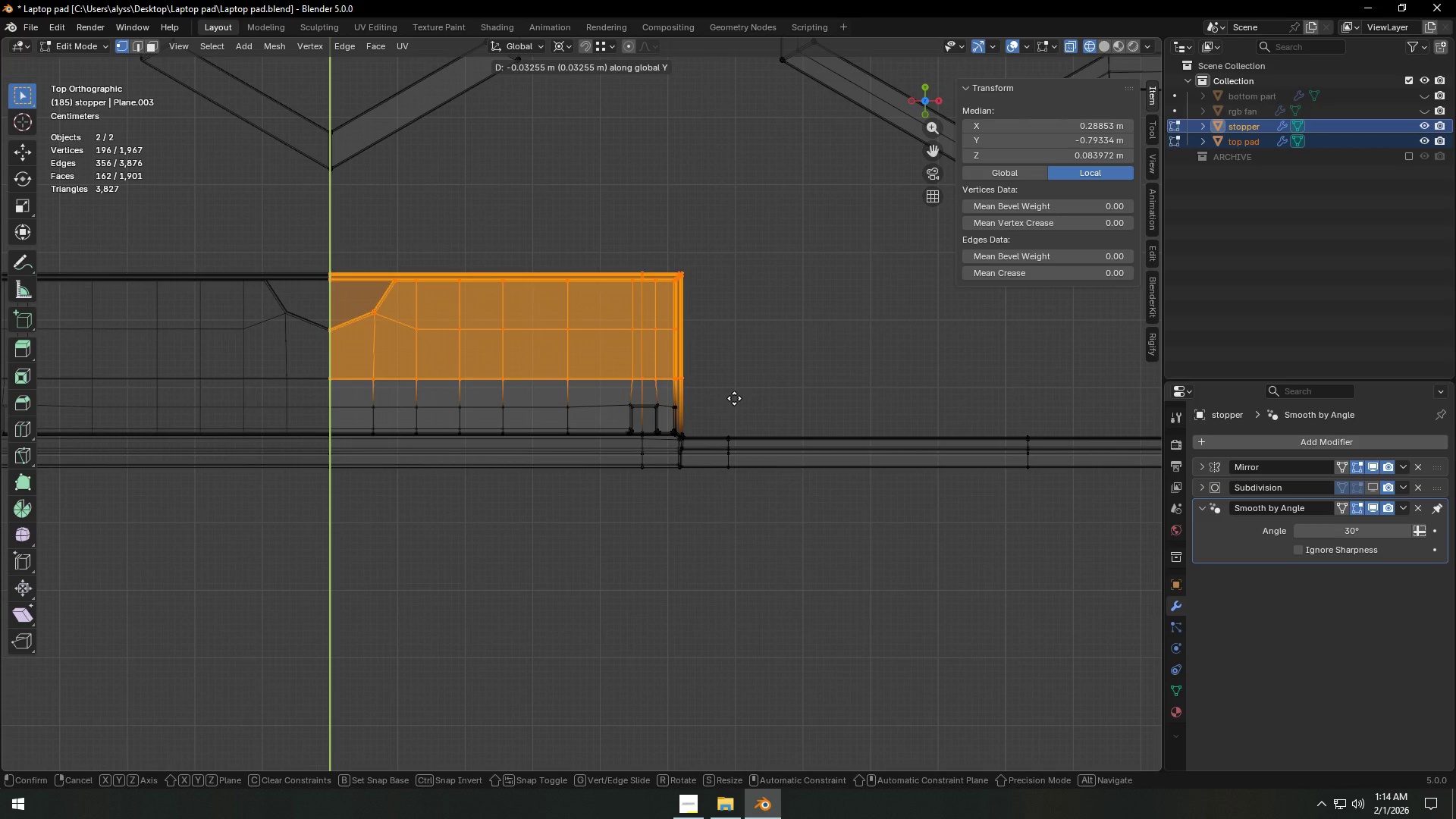 
double_click([748, 370])
 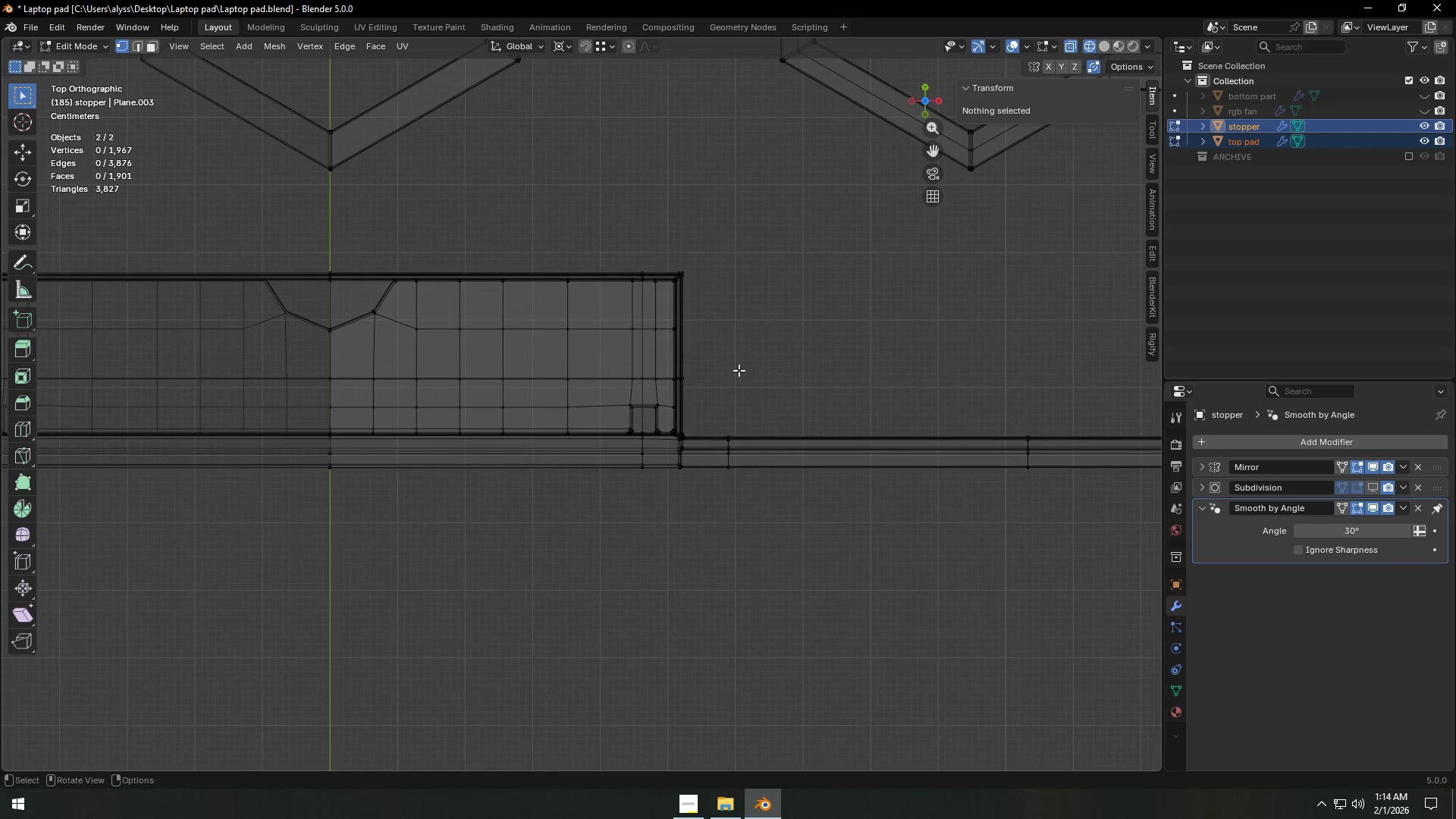 
key(Z)
 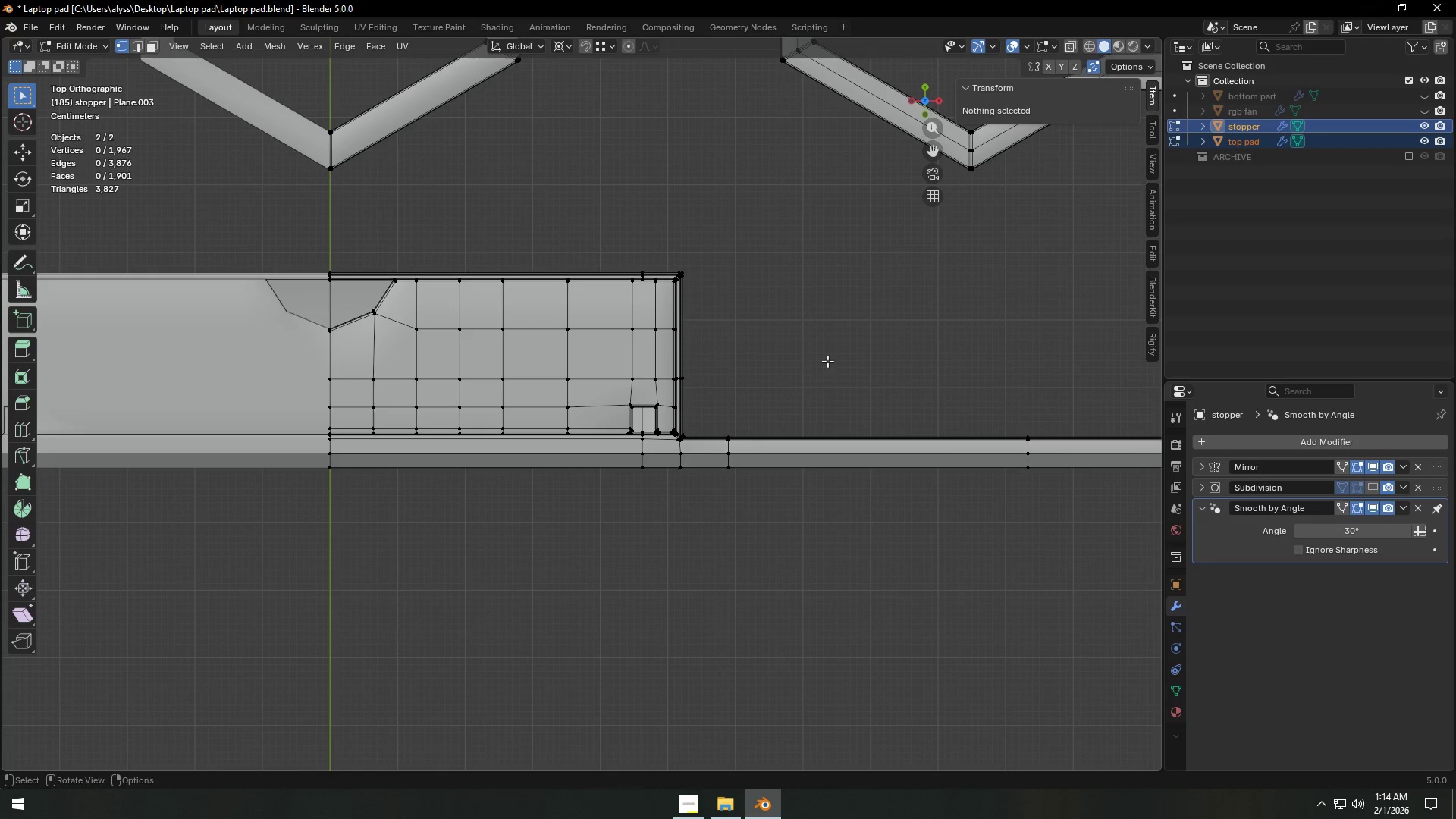 
left_click([838, 350])
 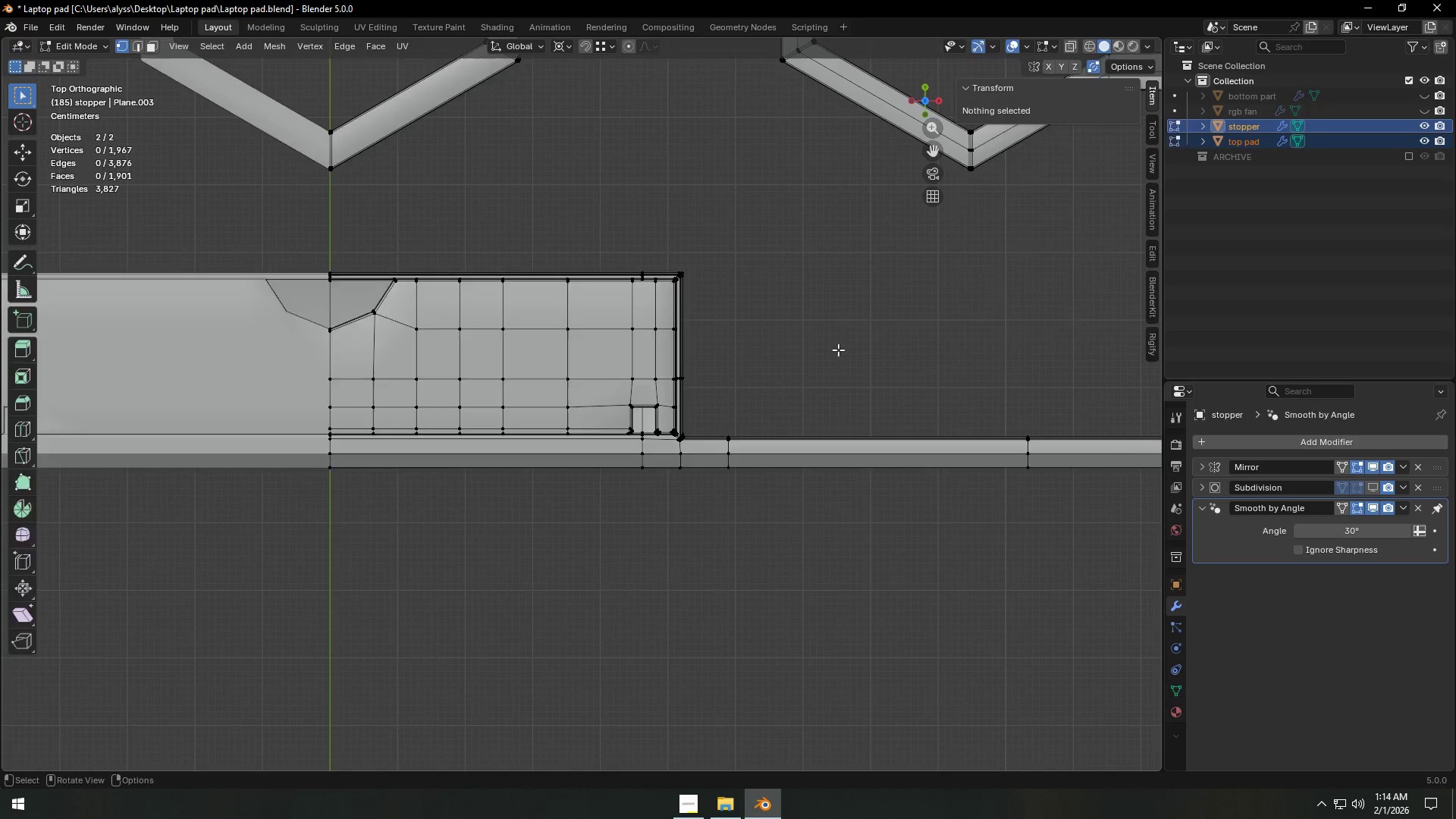 
key(Tab)
 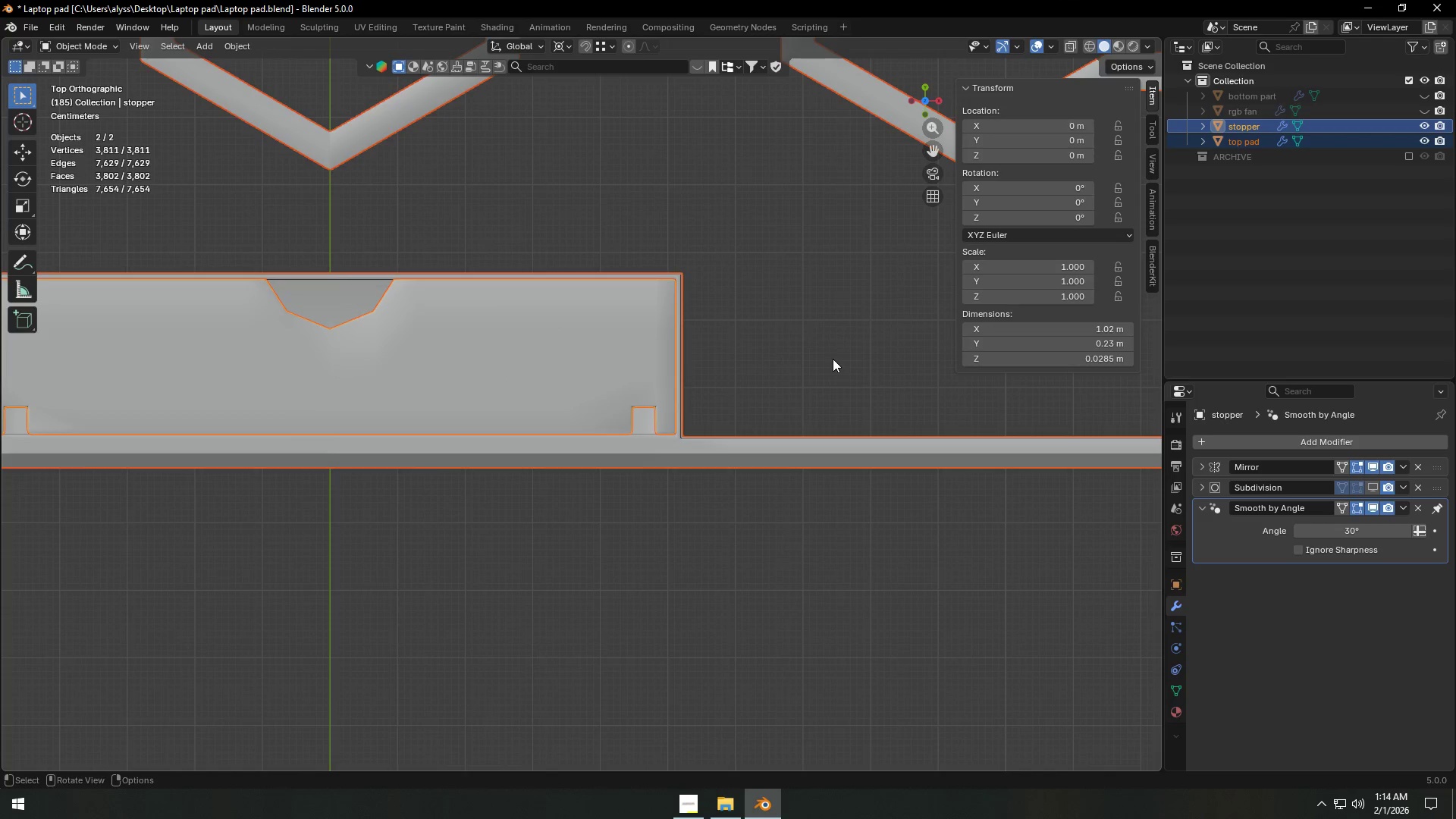 
left_click([697, 560])
 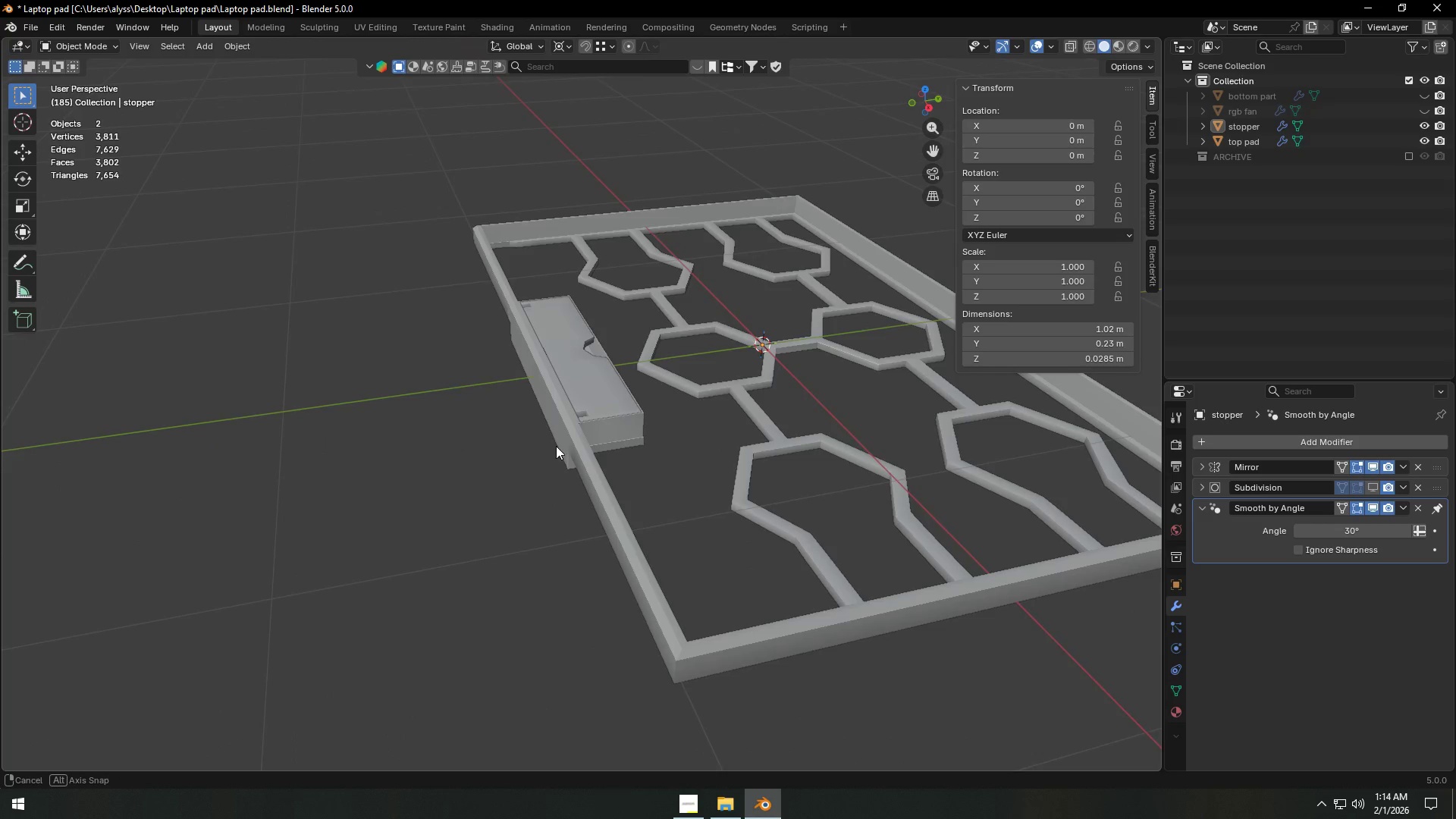 
scroll: coordinate [829, 366], scroll_direction: down, amount: 5.0
 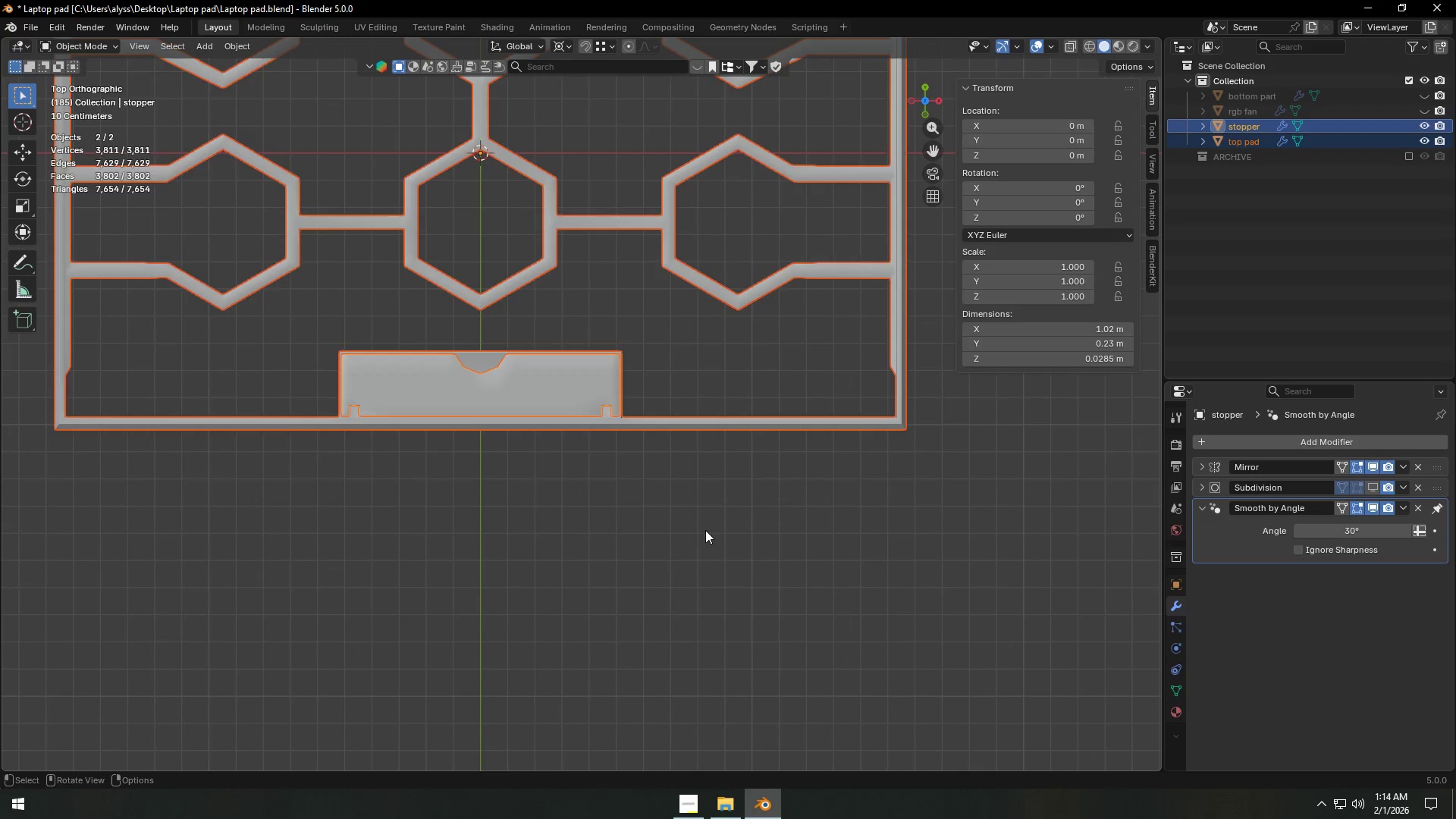 
scroll: coordinate [517, 501], scroll_direction: up, amount: 7.0
 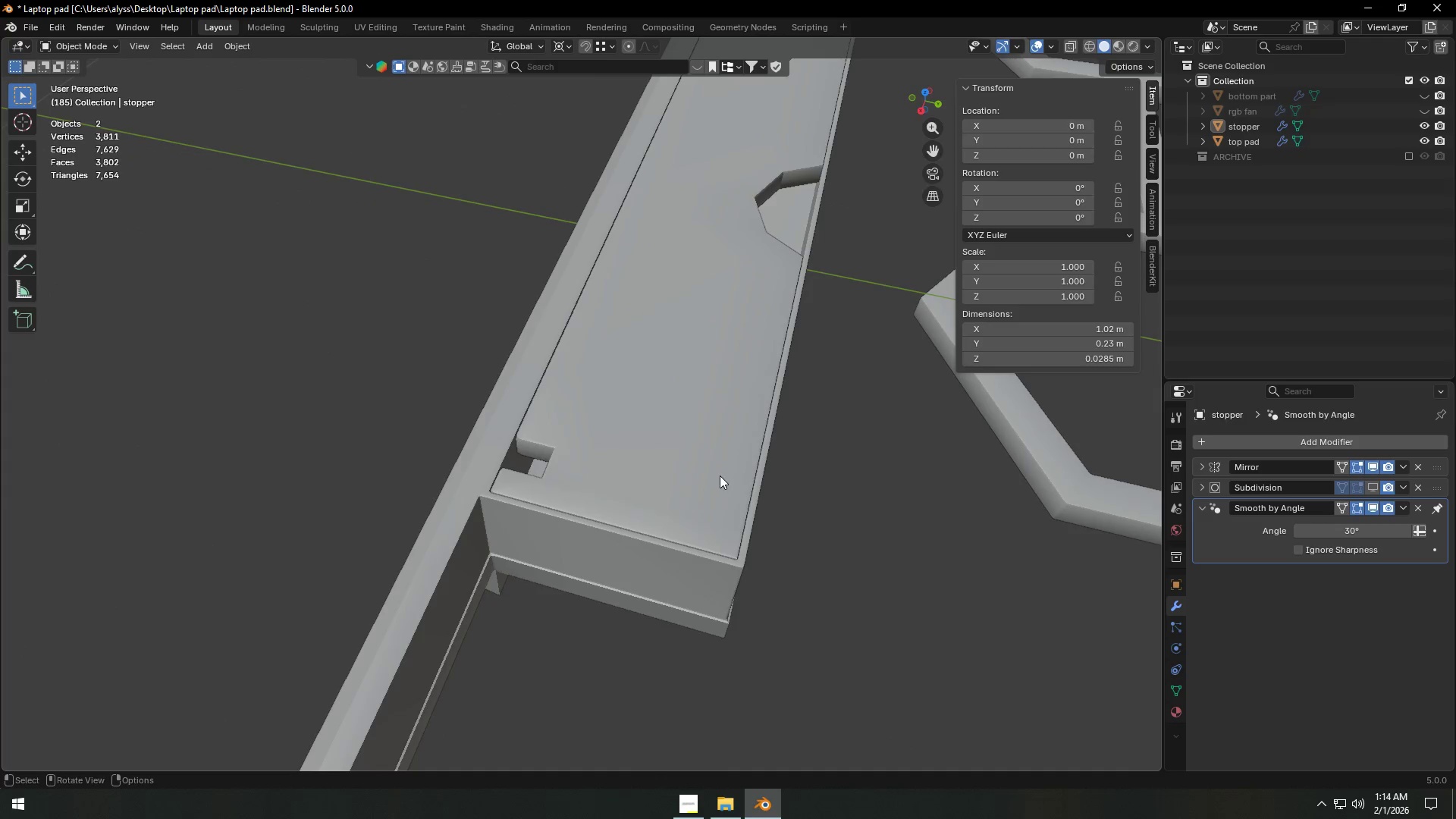 
key(Control+S)
 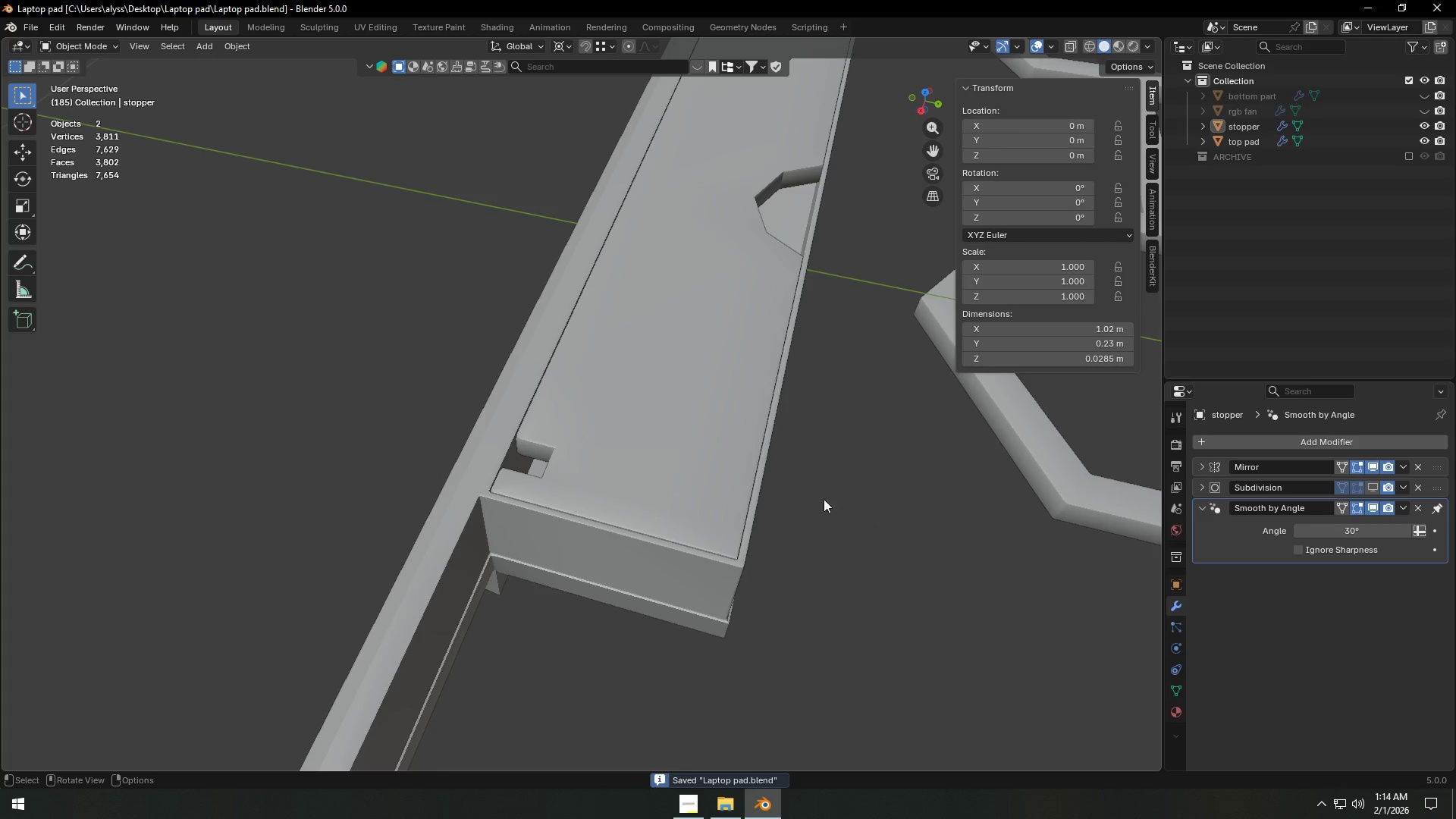 
left_click([623, 460])
 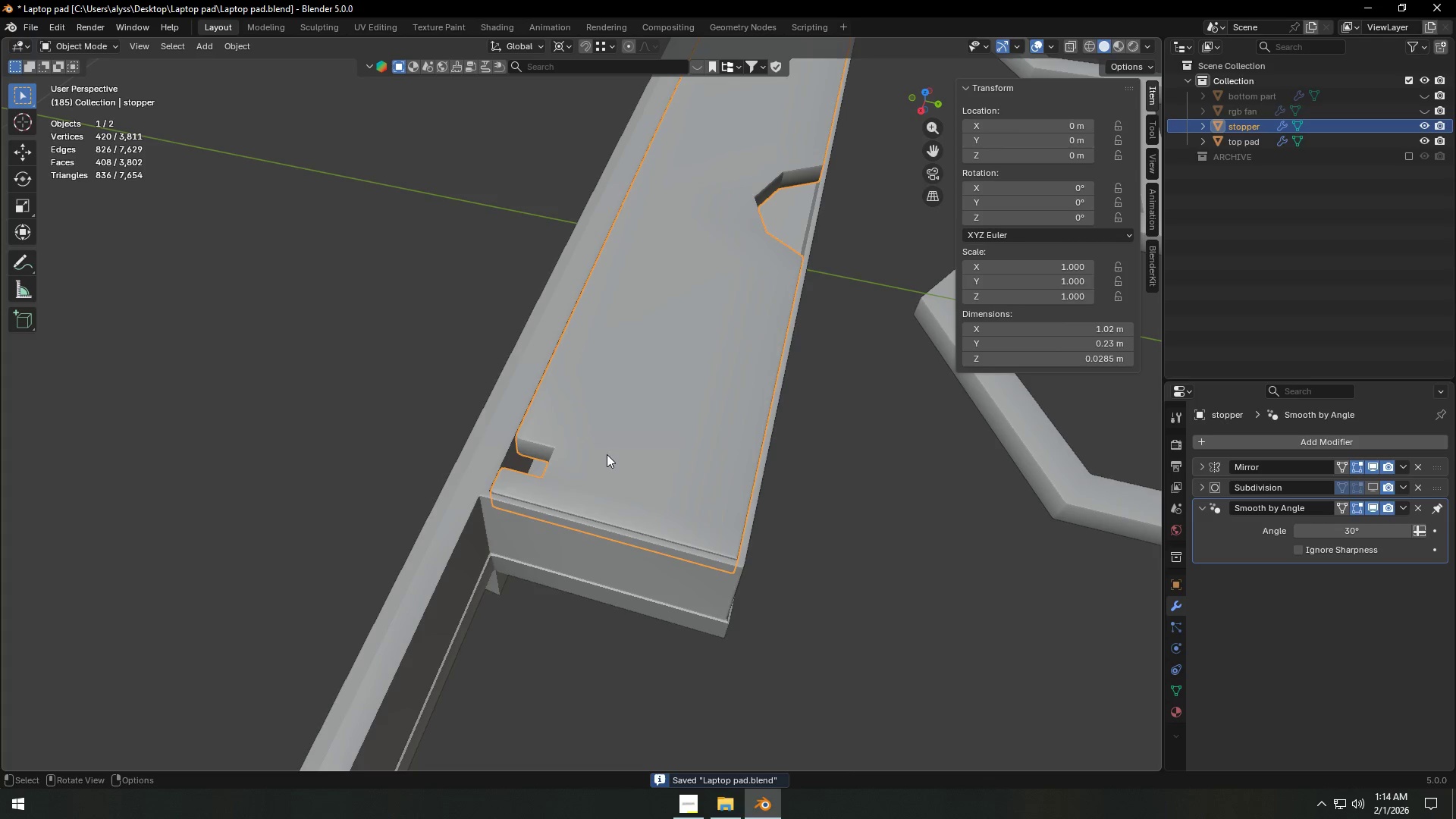 
left_click([469, 513])
 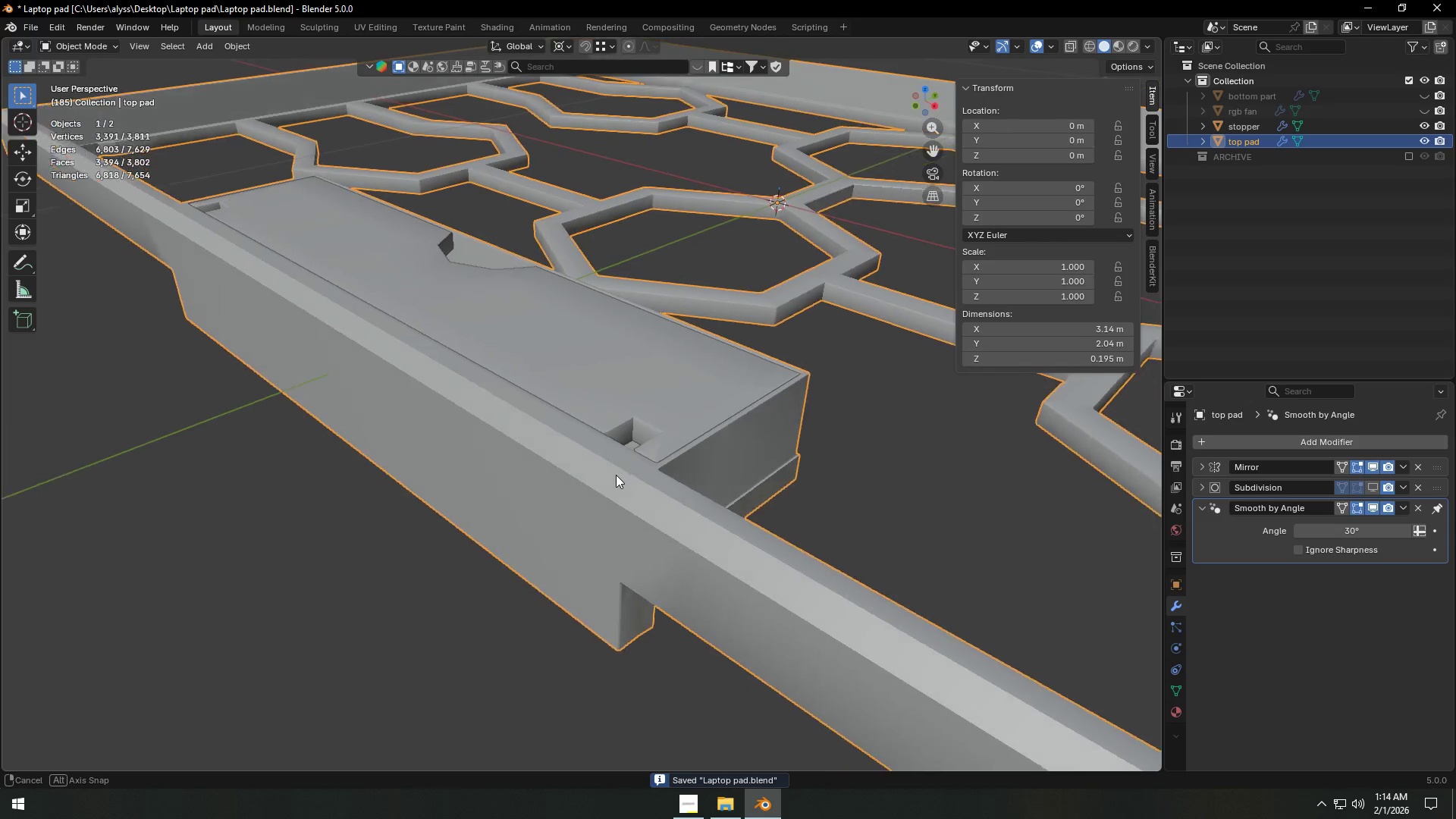 
key(Tab)
 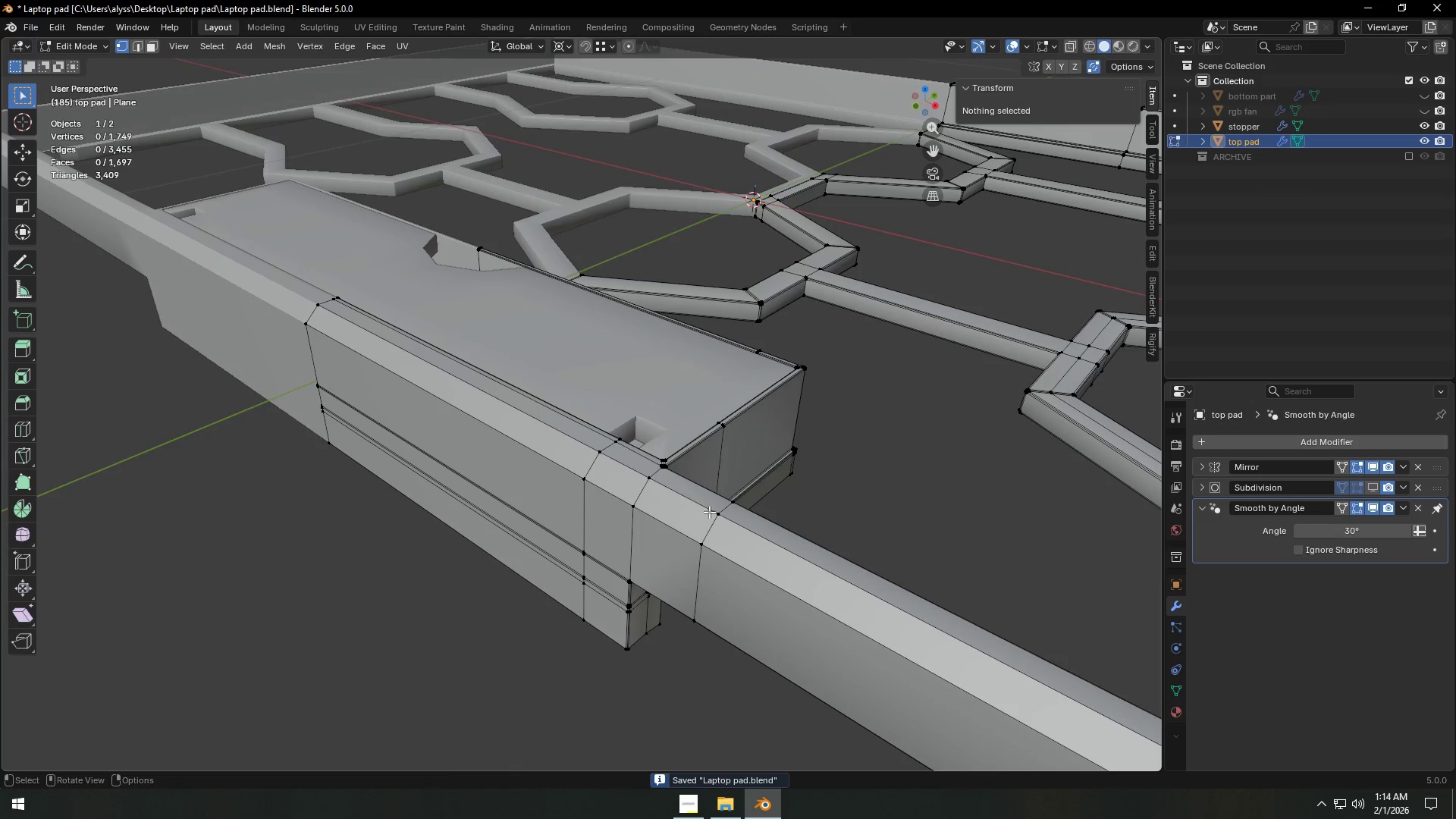 
key(Shift+ShiftLeft)
 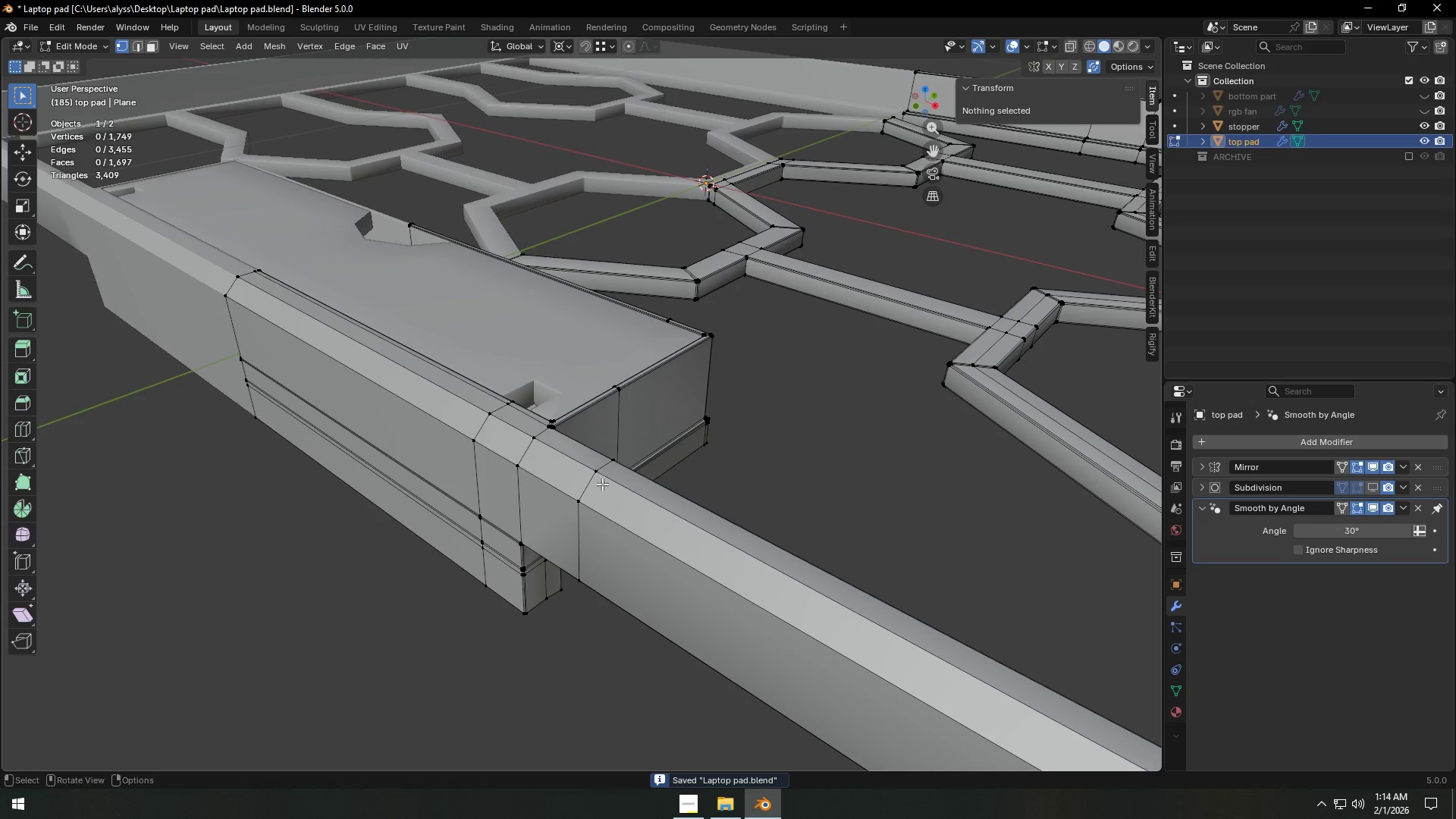 
hold_key(key=AltLeft, duration=0.44)
left_click([627, 490])
 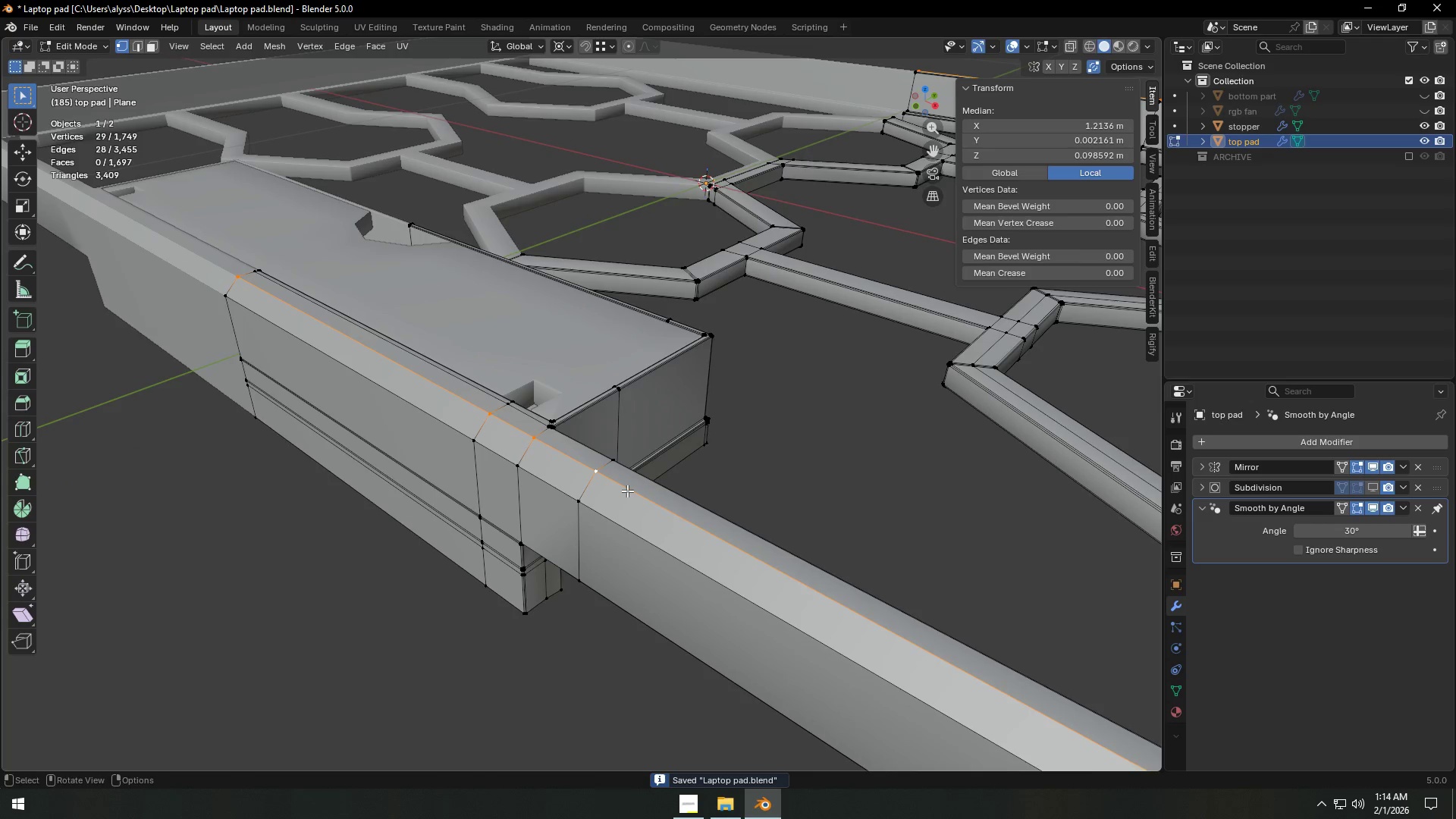 
hold_key(key=ShiftLeft, duration=0.34)
 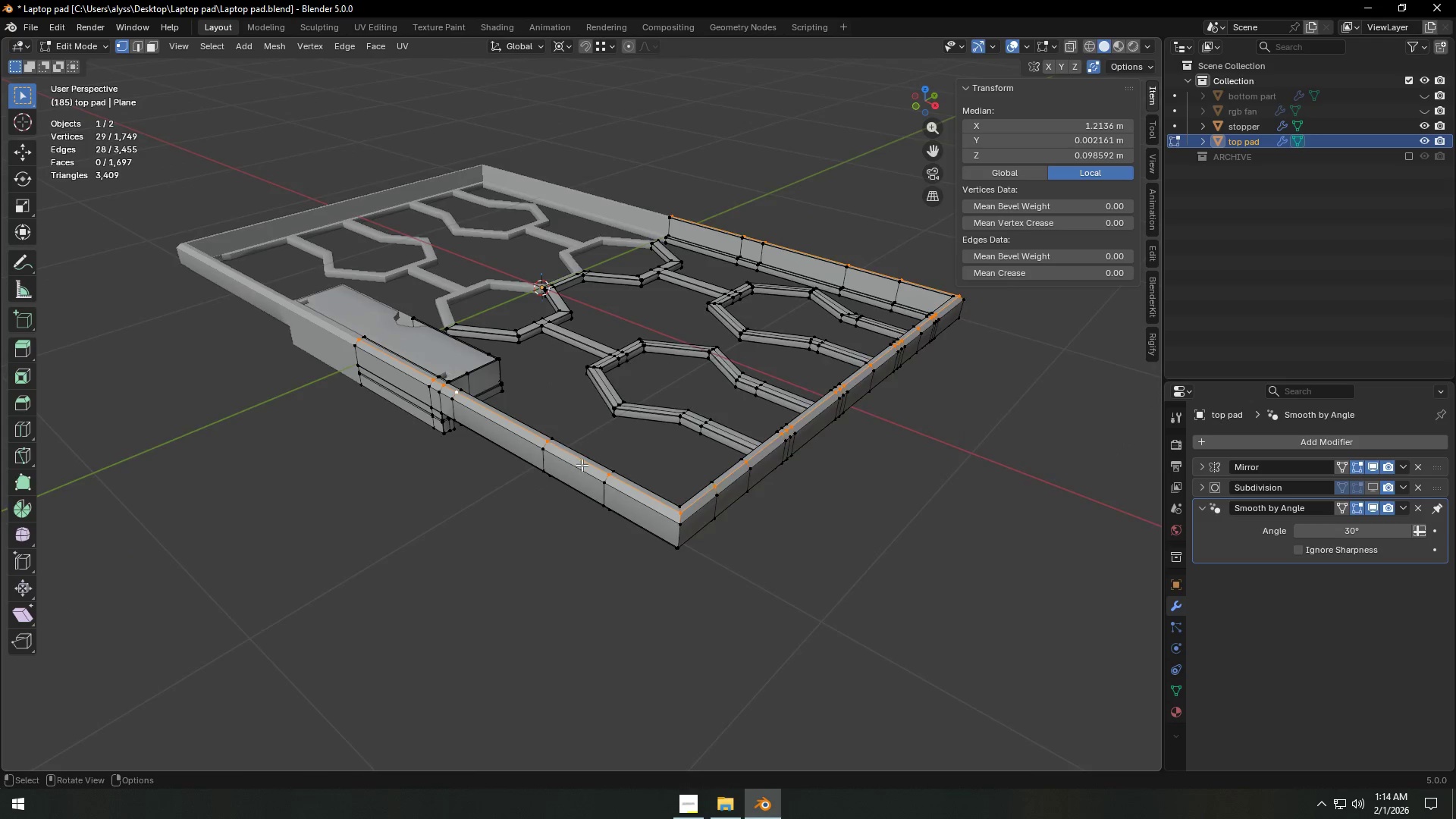 
scroll: coordinate [701, 497], scroll_direction: down, amount: 7.0
 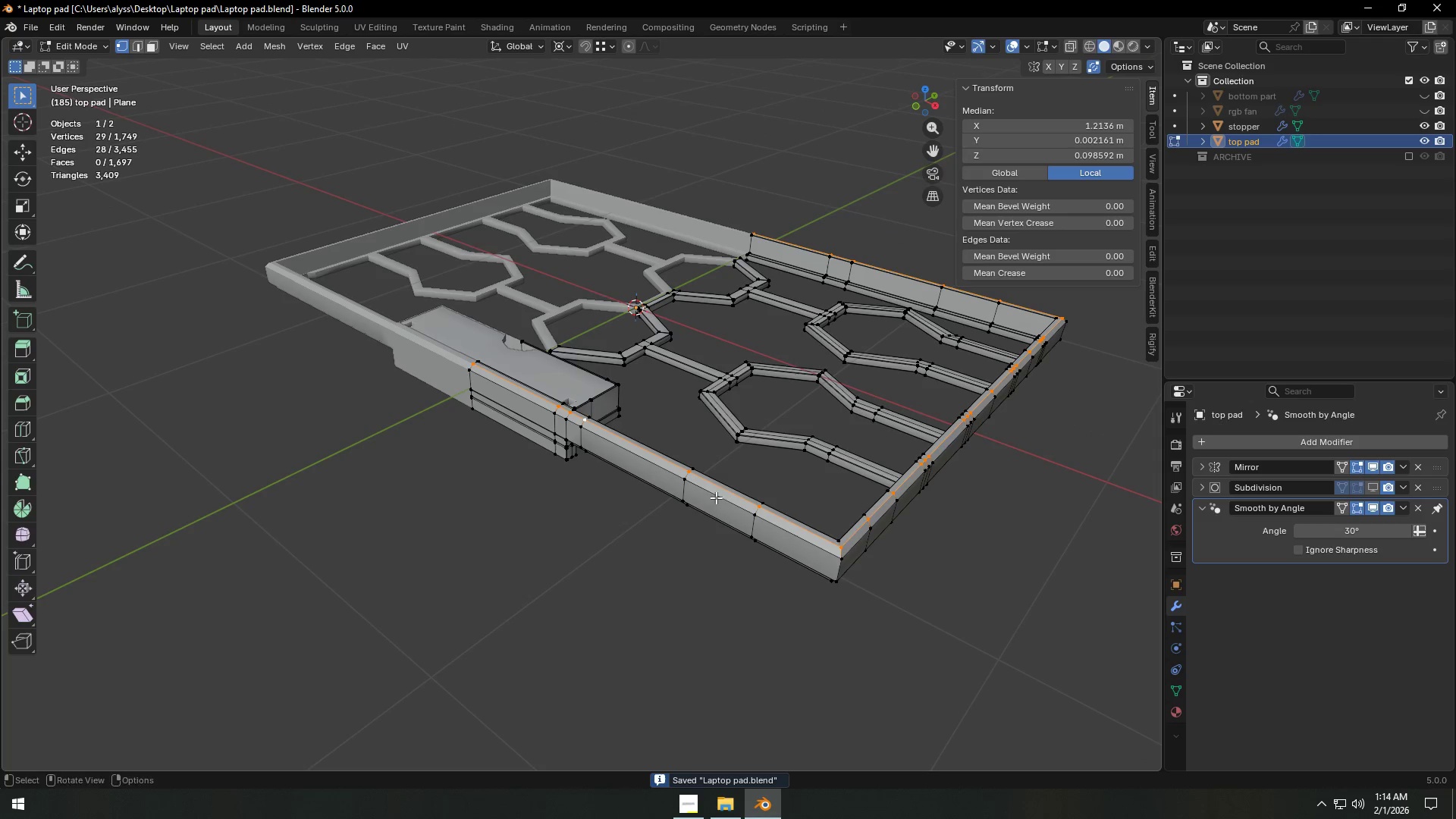 
hold_key(key=ShiftLeft, duration=0.39)
 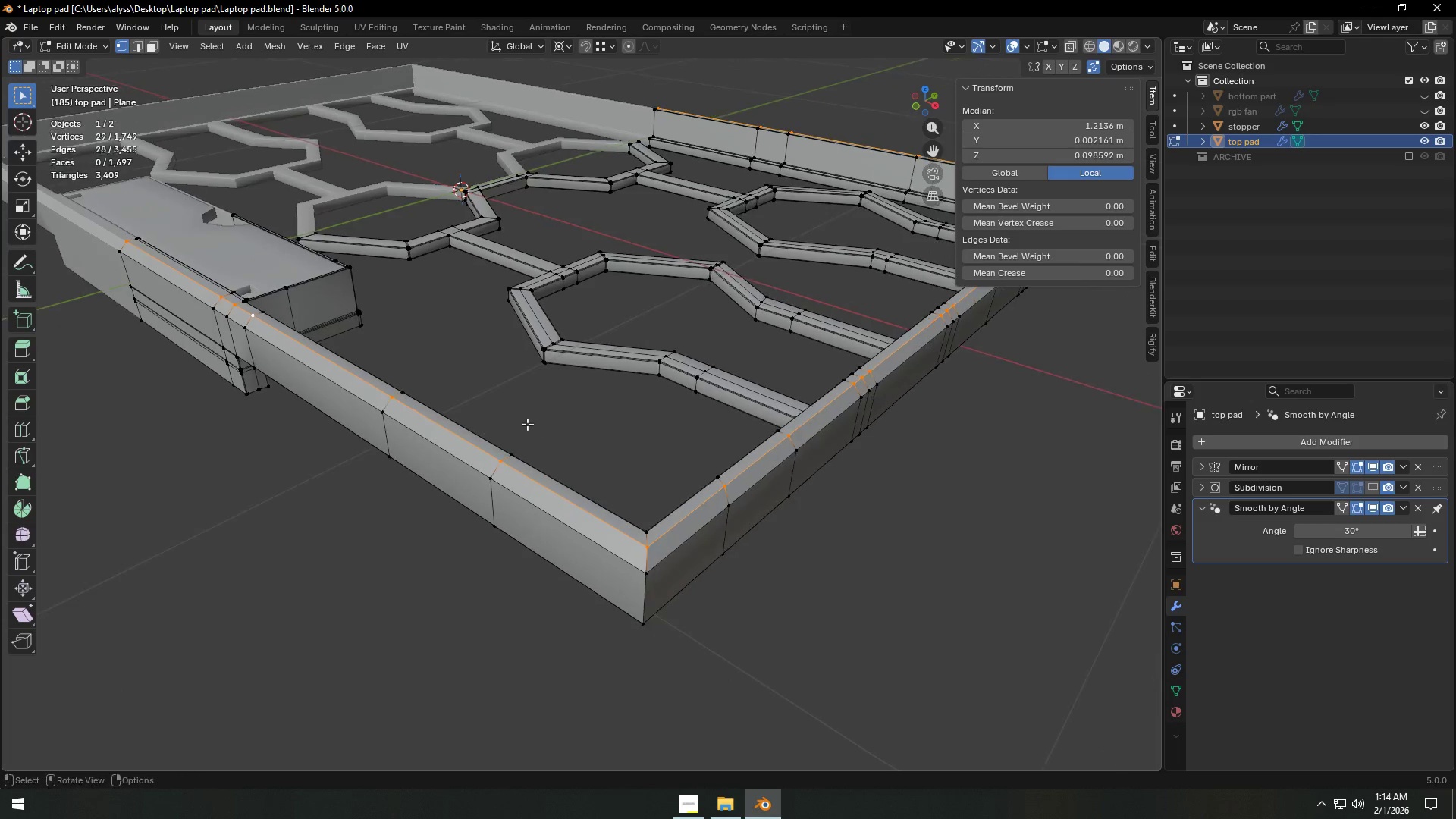 
scroll: coordinate [528, 428], scroll_direction: up, amount: 5.0
 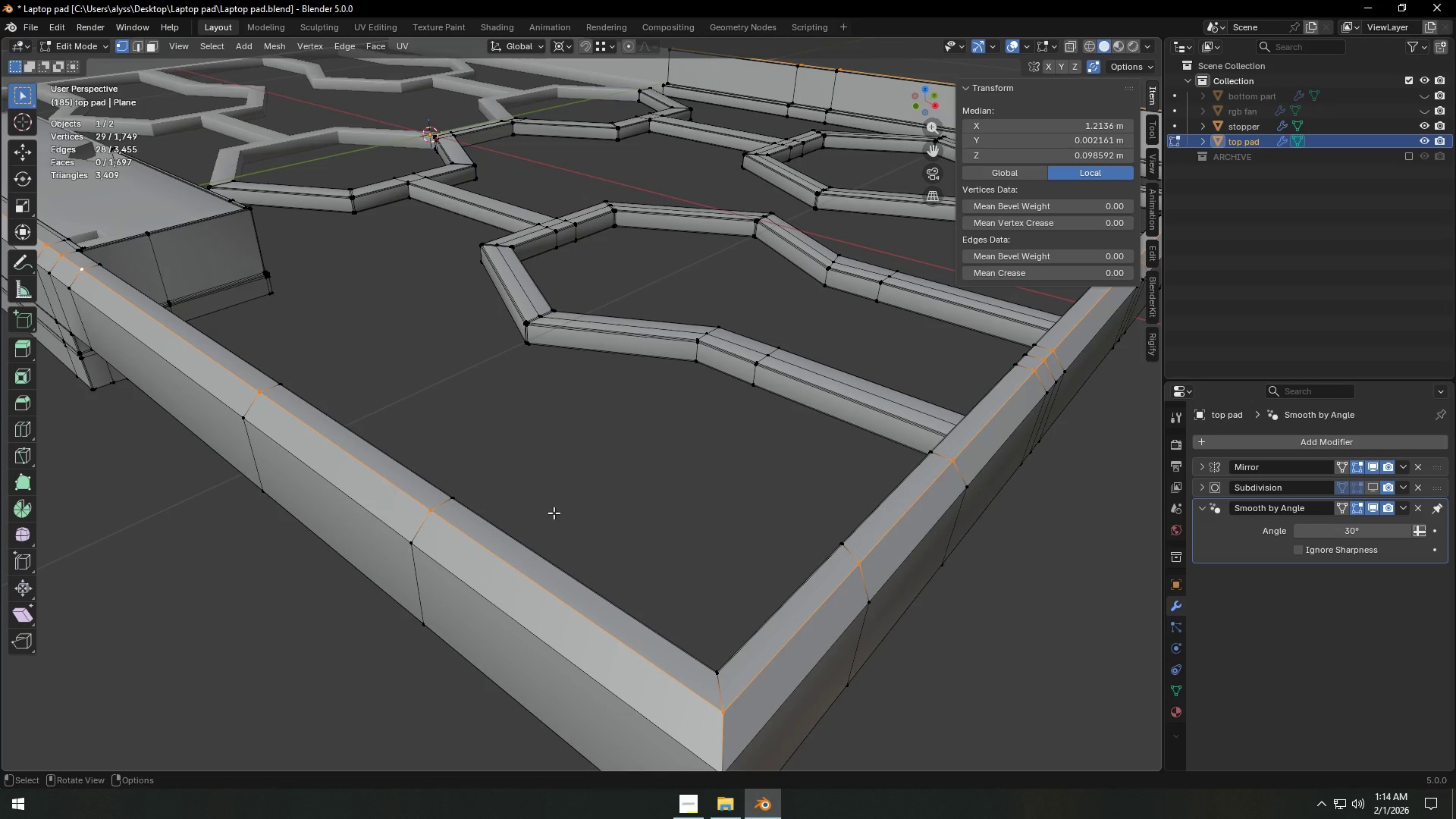 
hold_key(key=ShiftLeft, duration=0.69)
 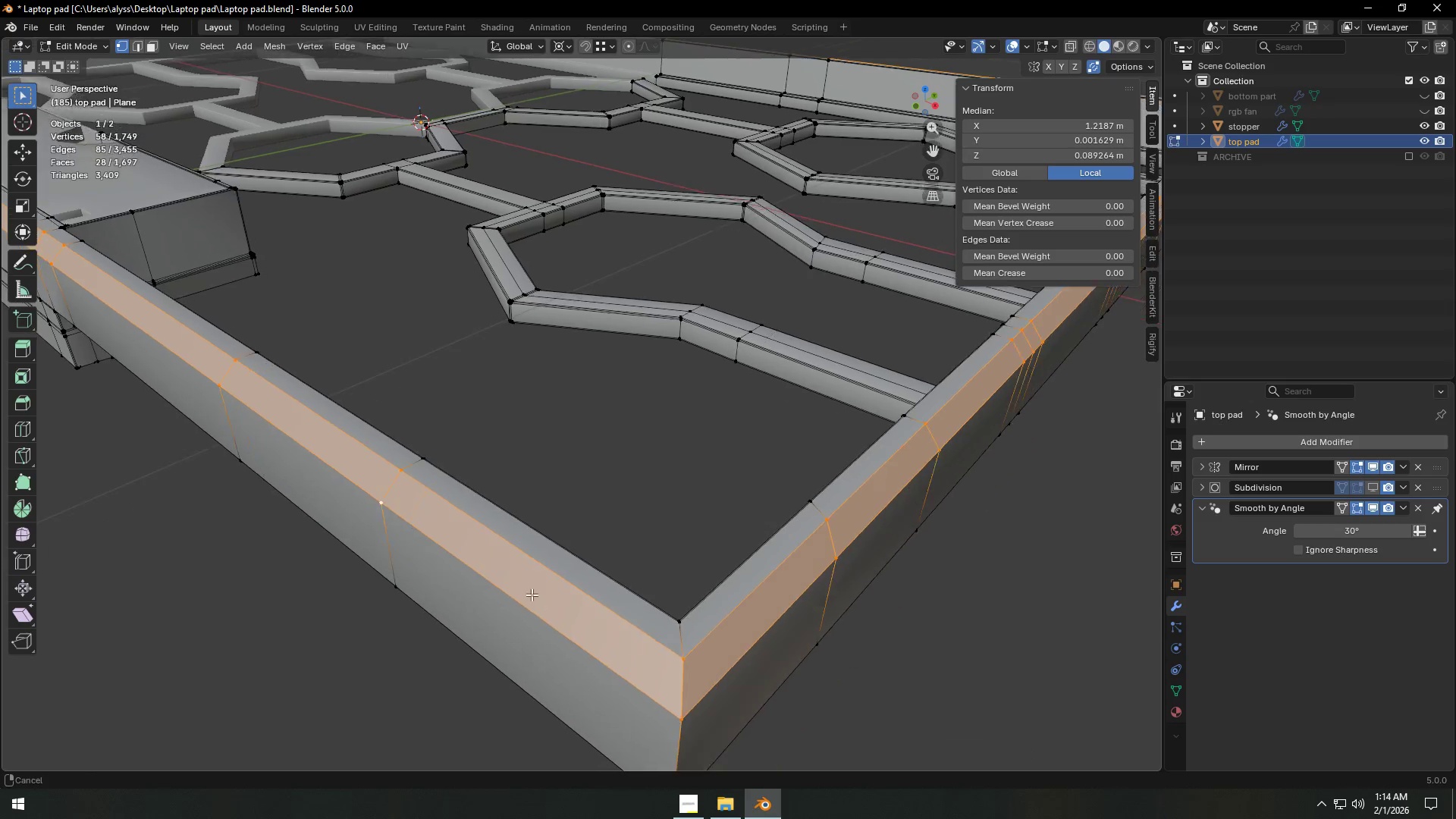 
hold_key(key=AltLeft, duration=0.36)
 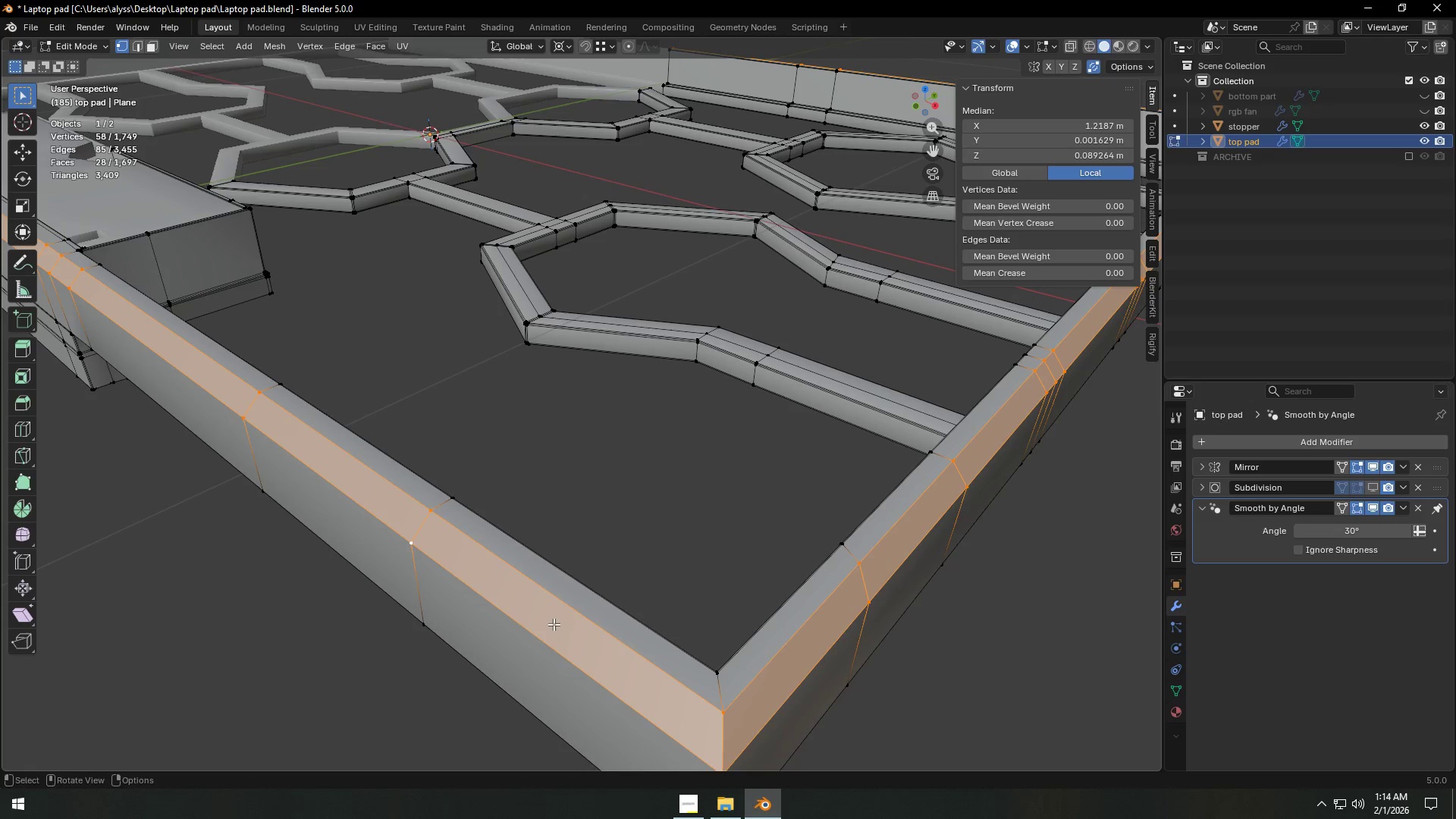 
hold_key(key=ShiftLeft, duration=0.34)
 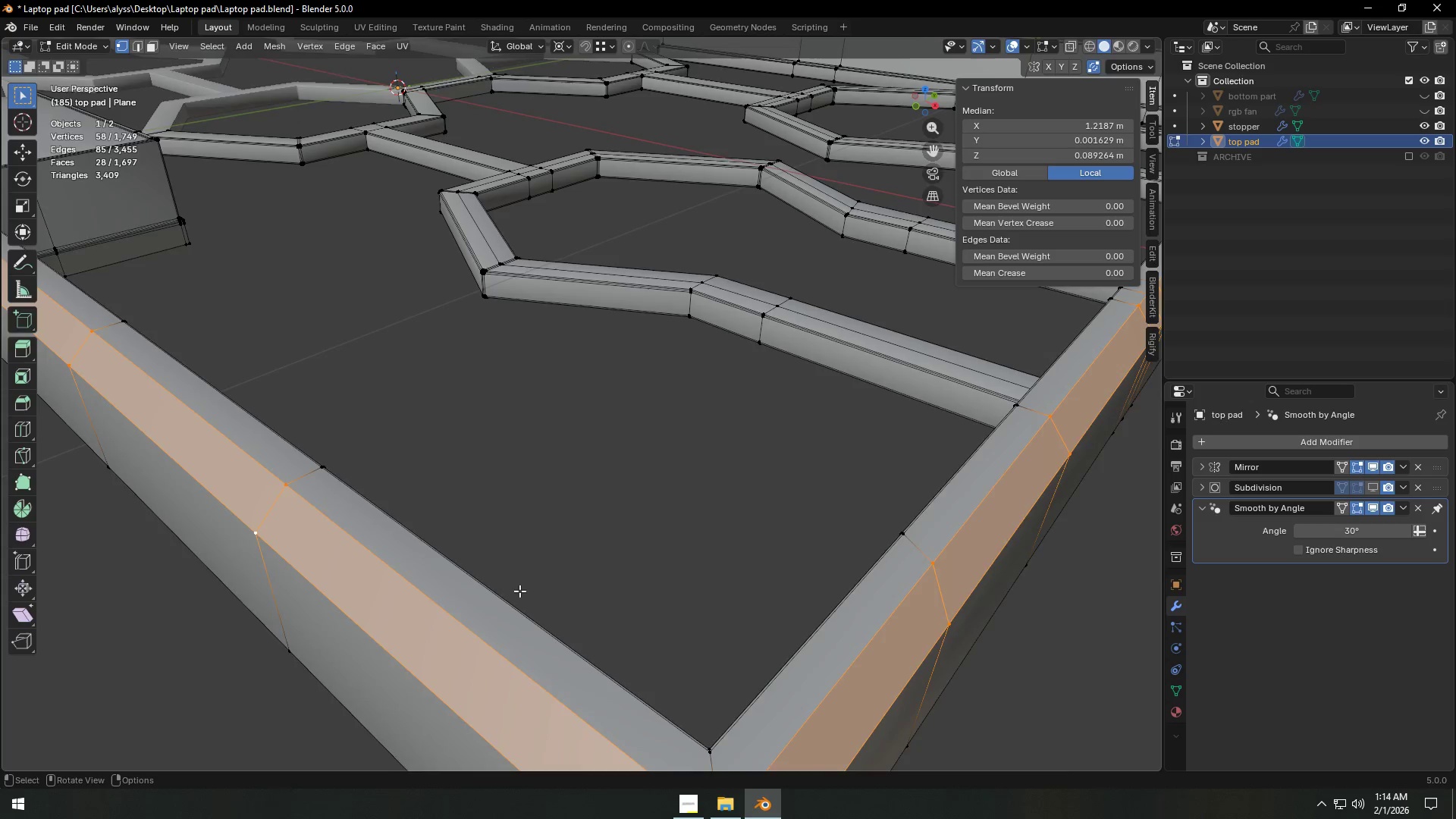 
scroll: coordinate [519, 591], scroll_direction: up, amount: 2.0
 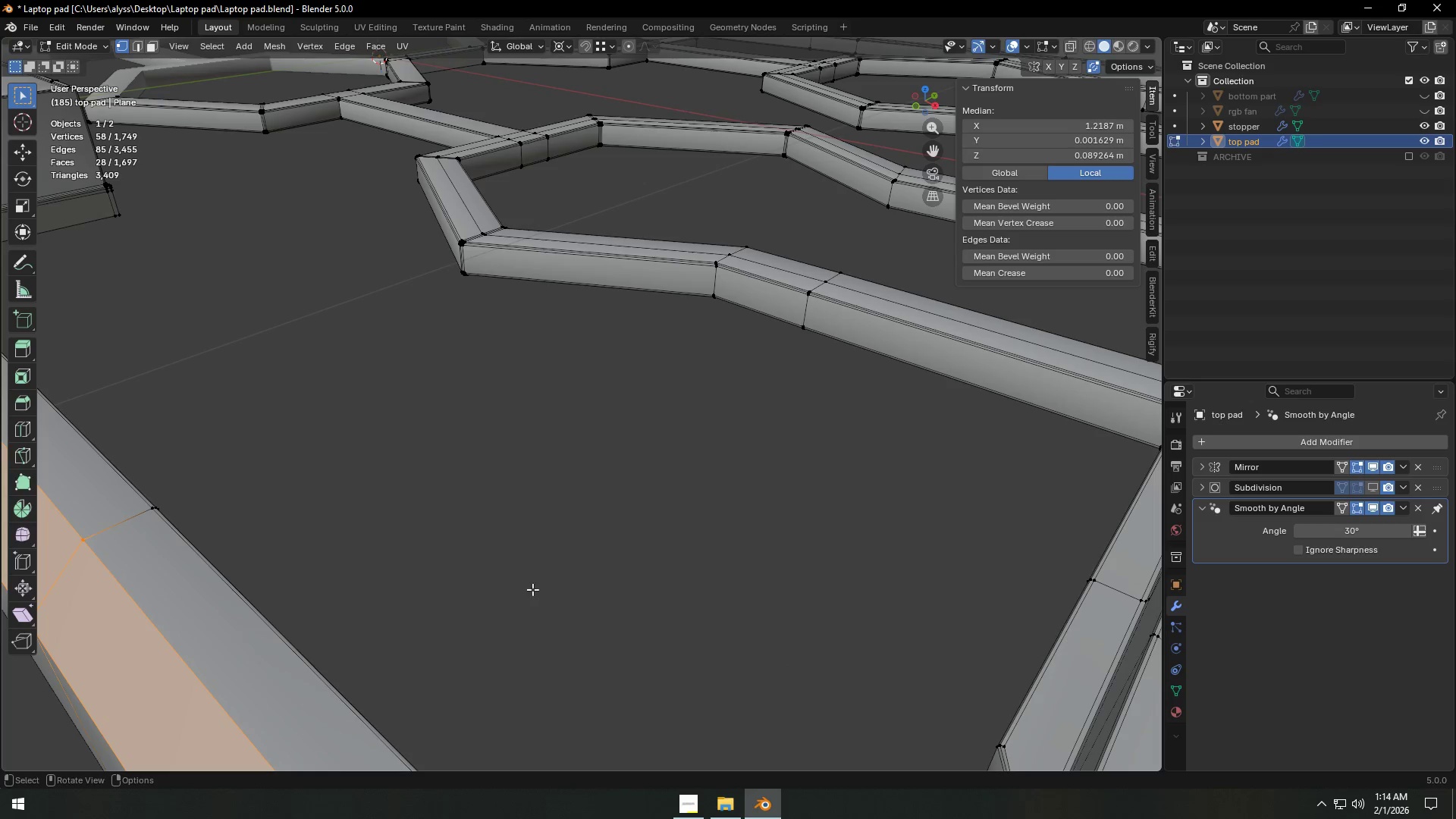 
hold_key(key=ShiftLeft, duration=0.8)
 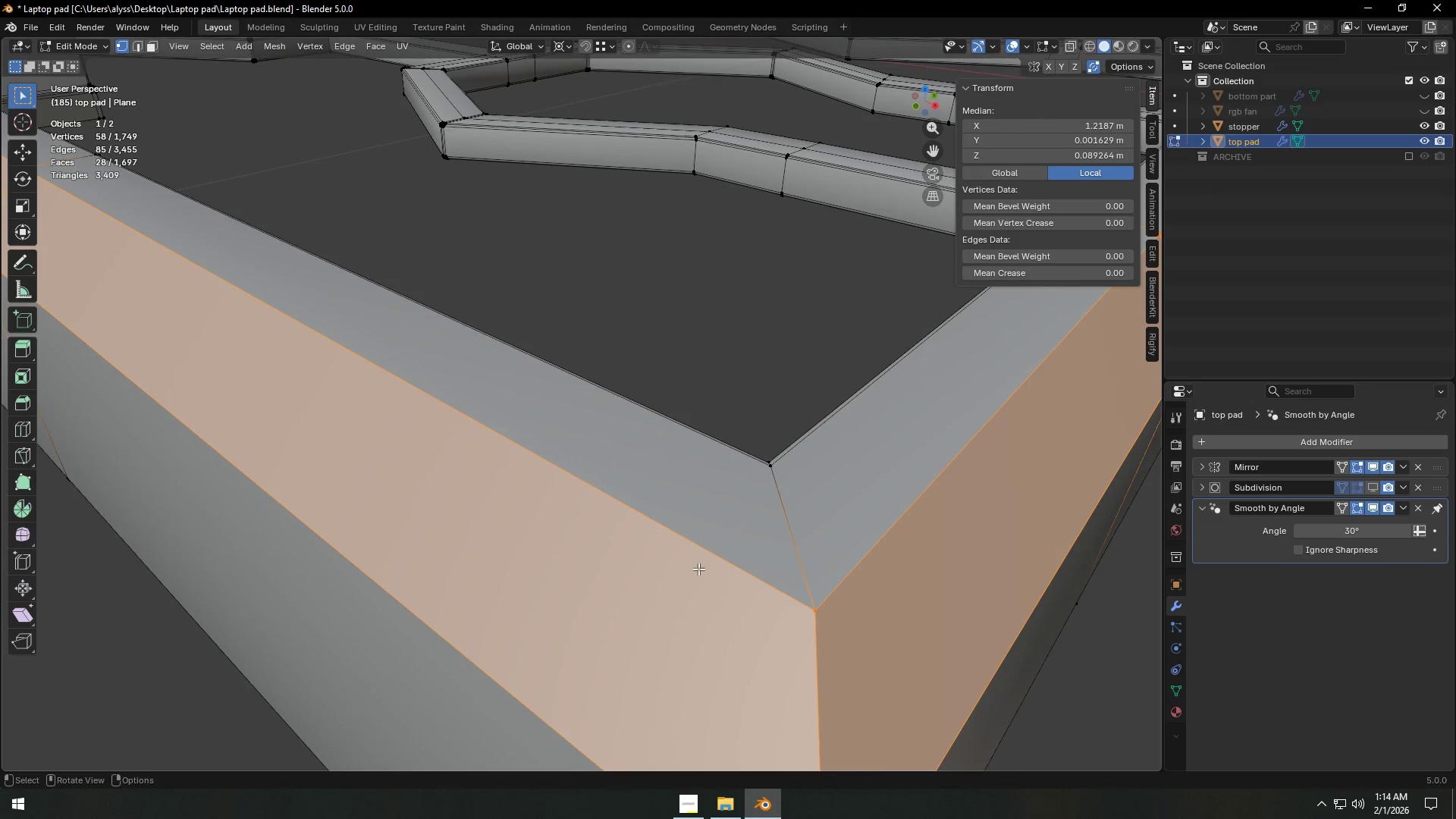 
hold_key(key=ShiftLeft, duration=4.39)
 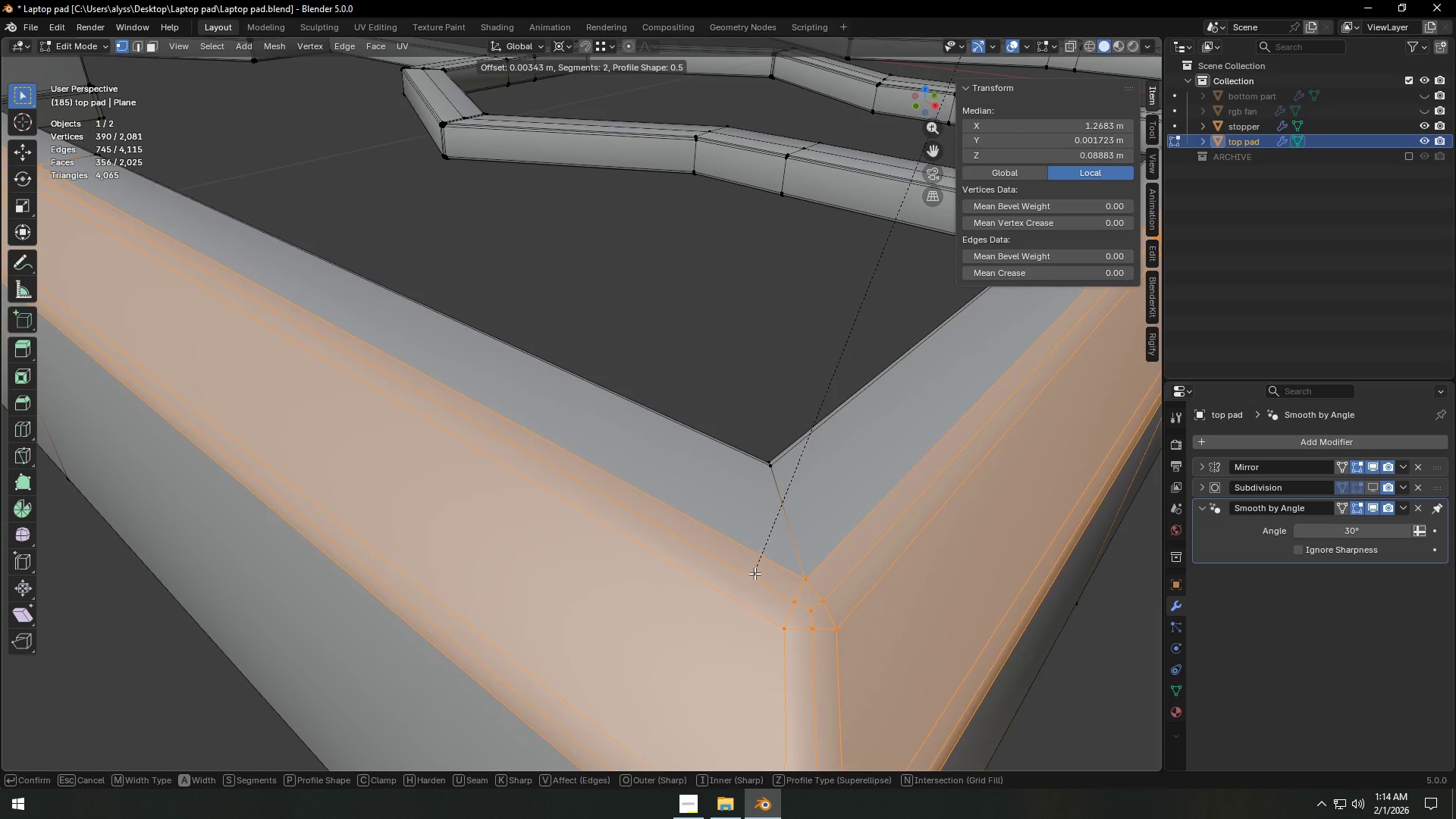 
key(Control+B)
 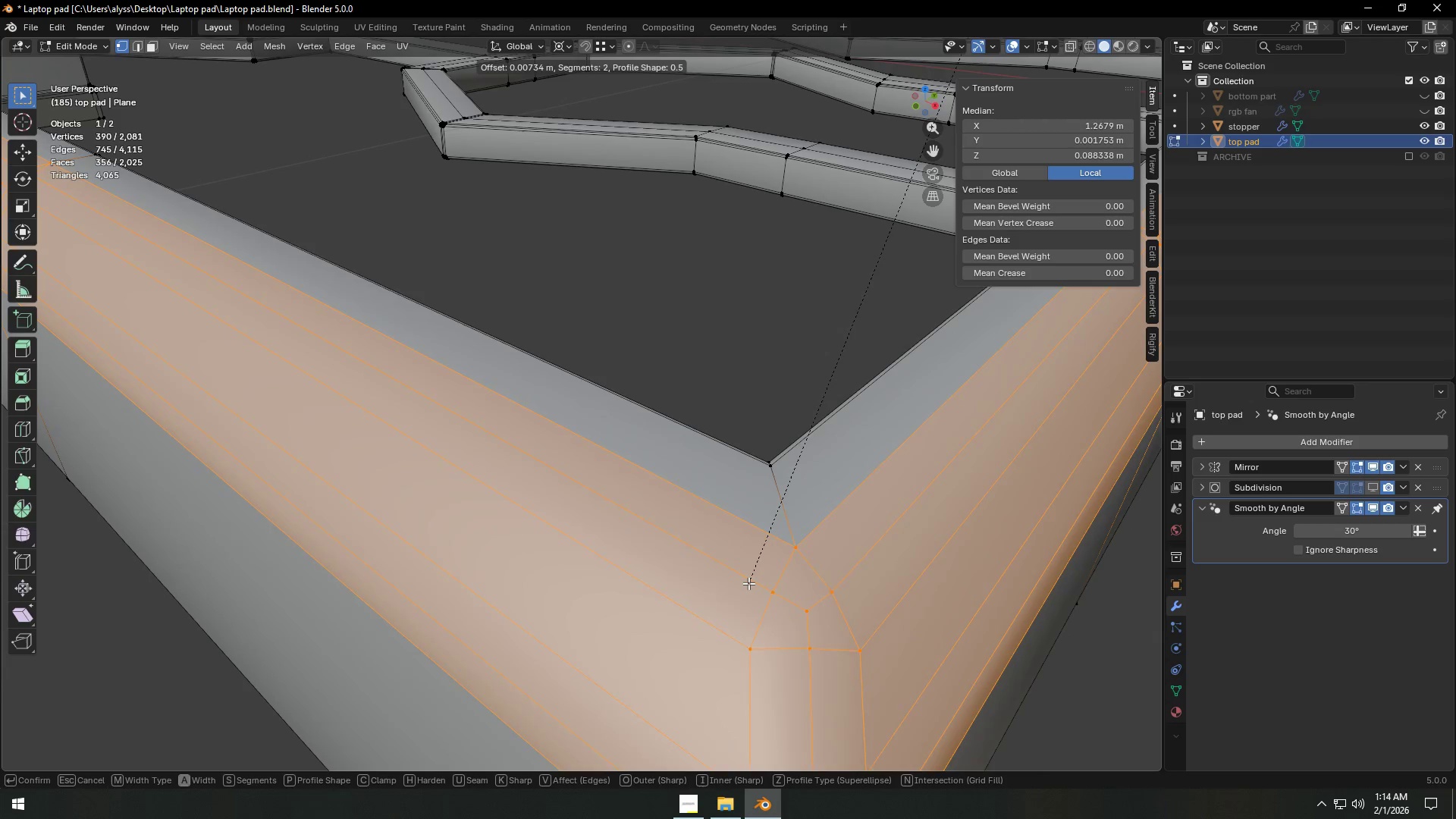 
hold_key(key=ShiftLeft, duration=1.51)
 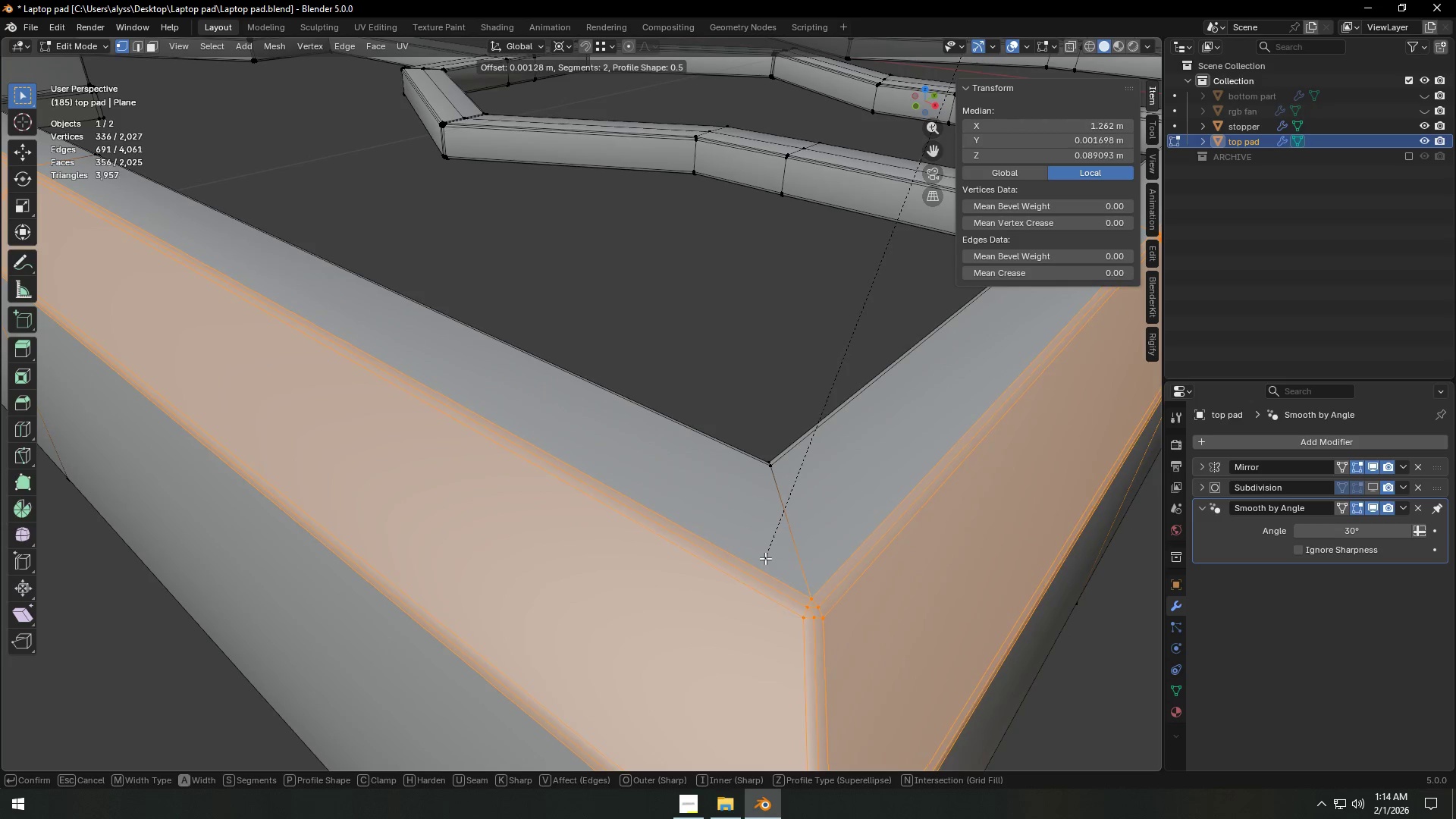 
hold_key(key=ShiftLeft, duration=1.53)
 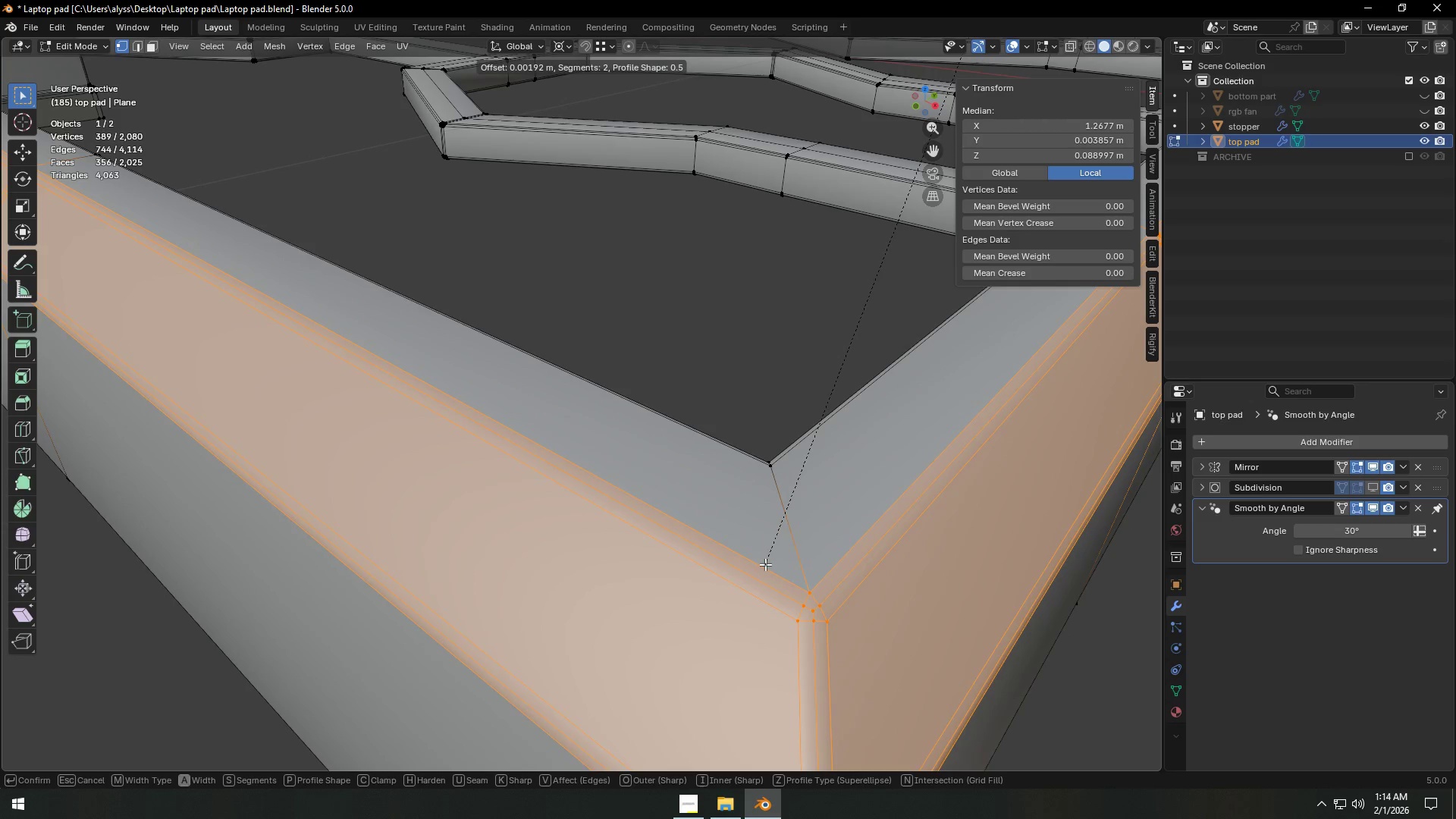 
hold_key(key=ShiftLeft, duration=1.51)
 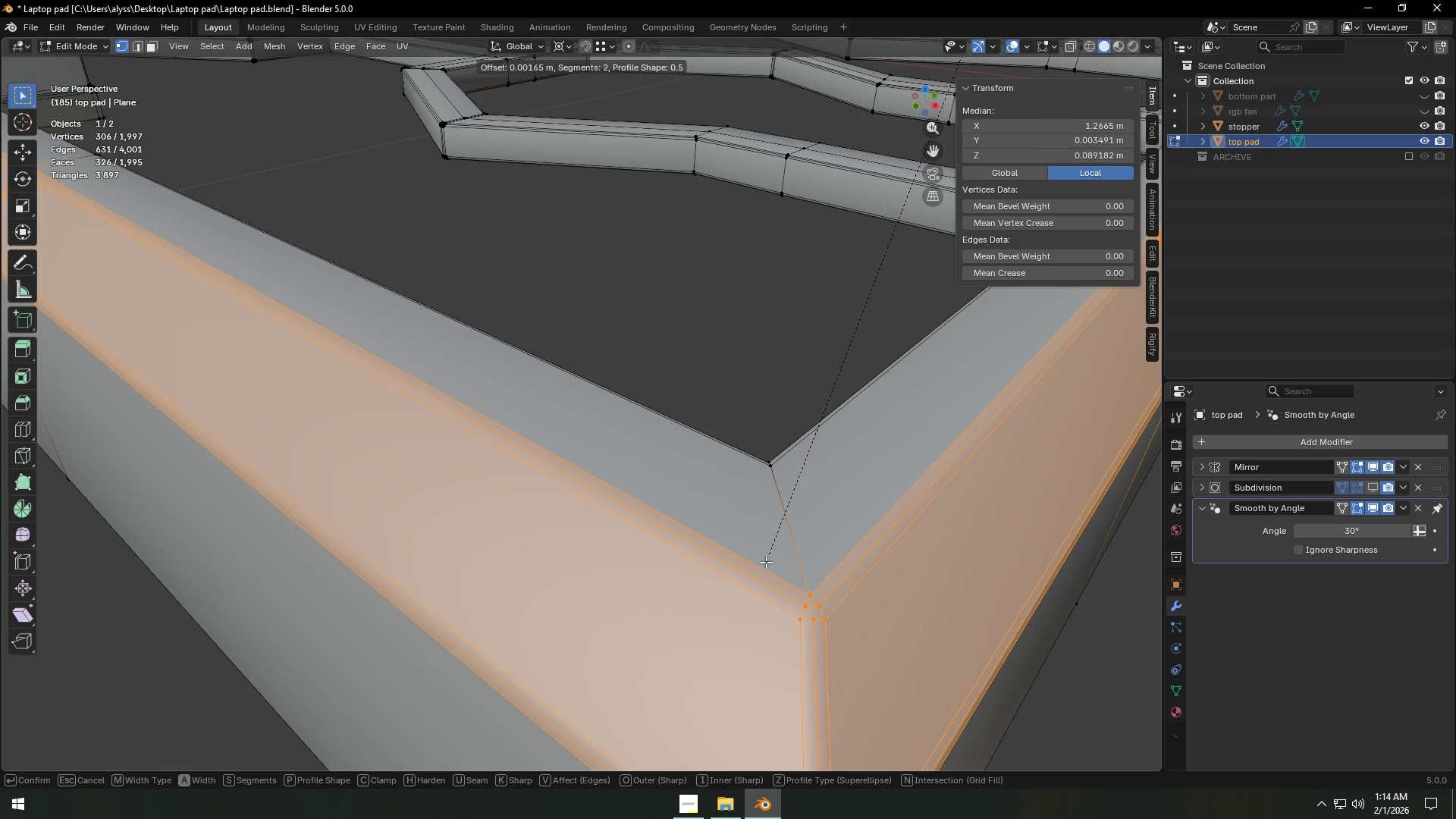 
hold_key(key=ShiftLeft, duration=1.52)
 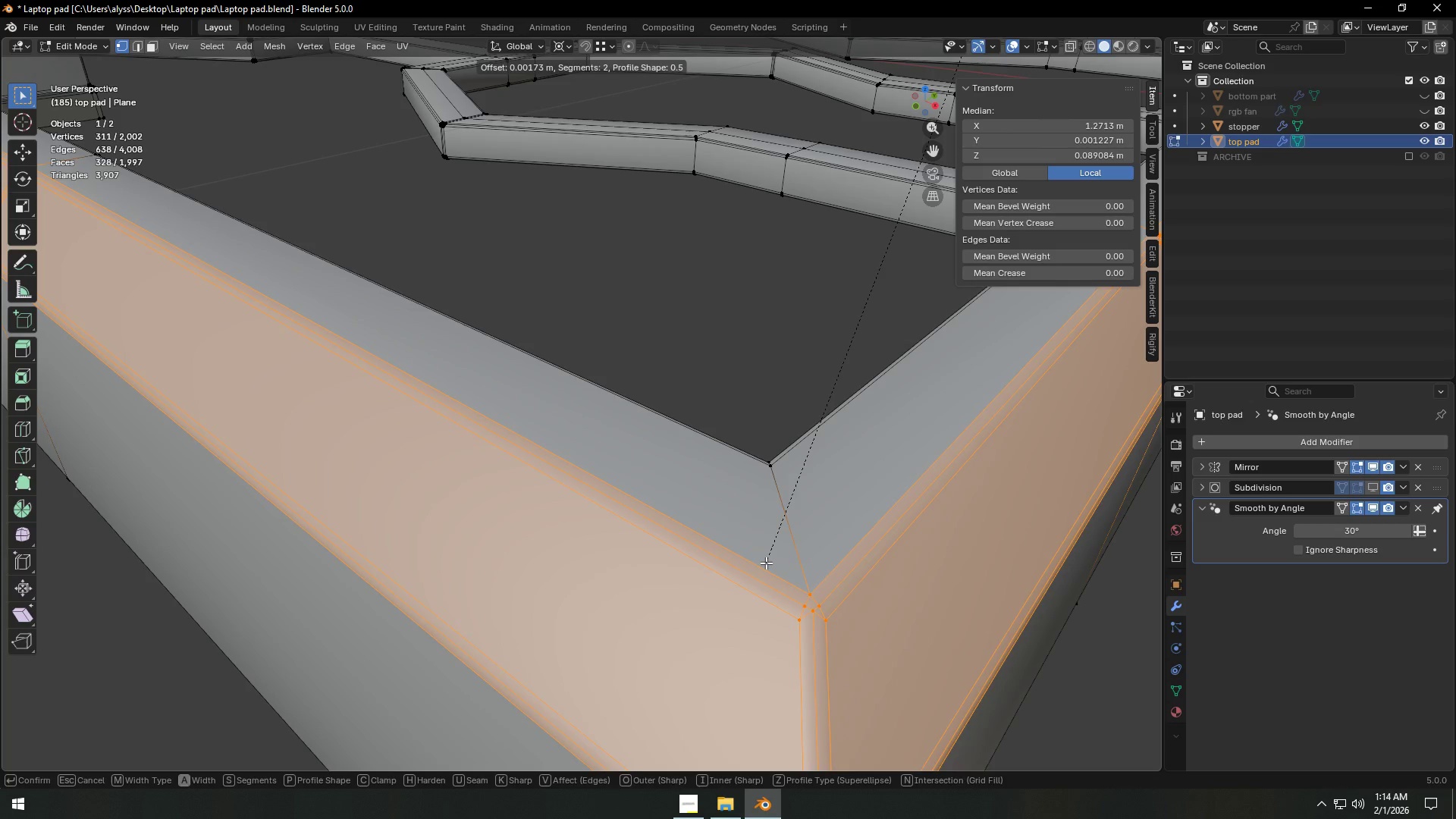 
hold_key(key=ShiftLeft, duration=1.53)
 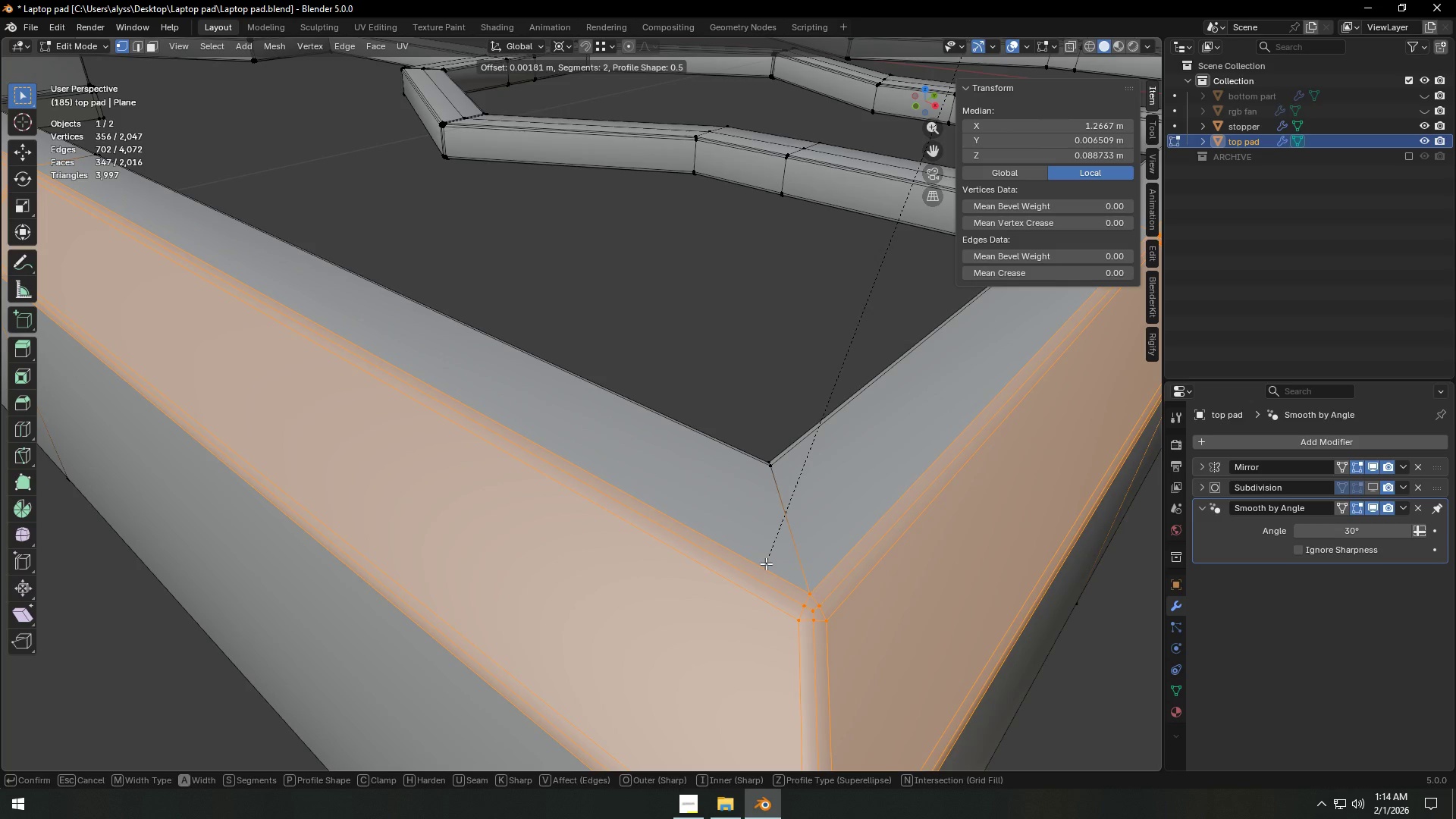 
hold_key(key=ShiftLeft, duration=0.95)
left_click([766, 563])
 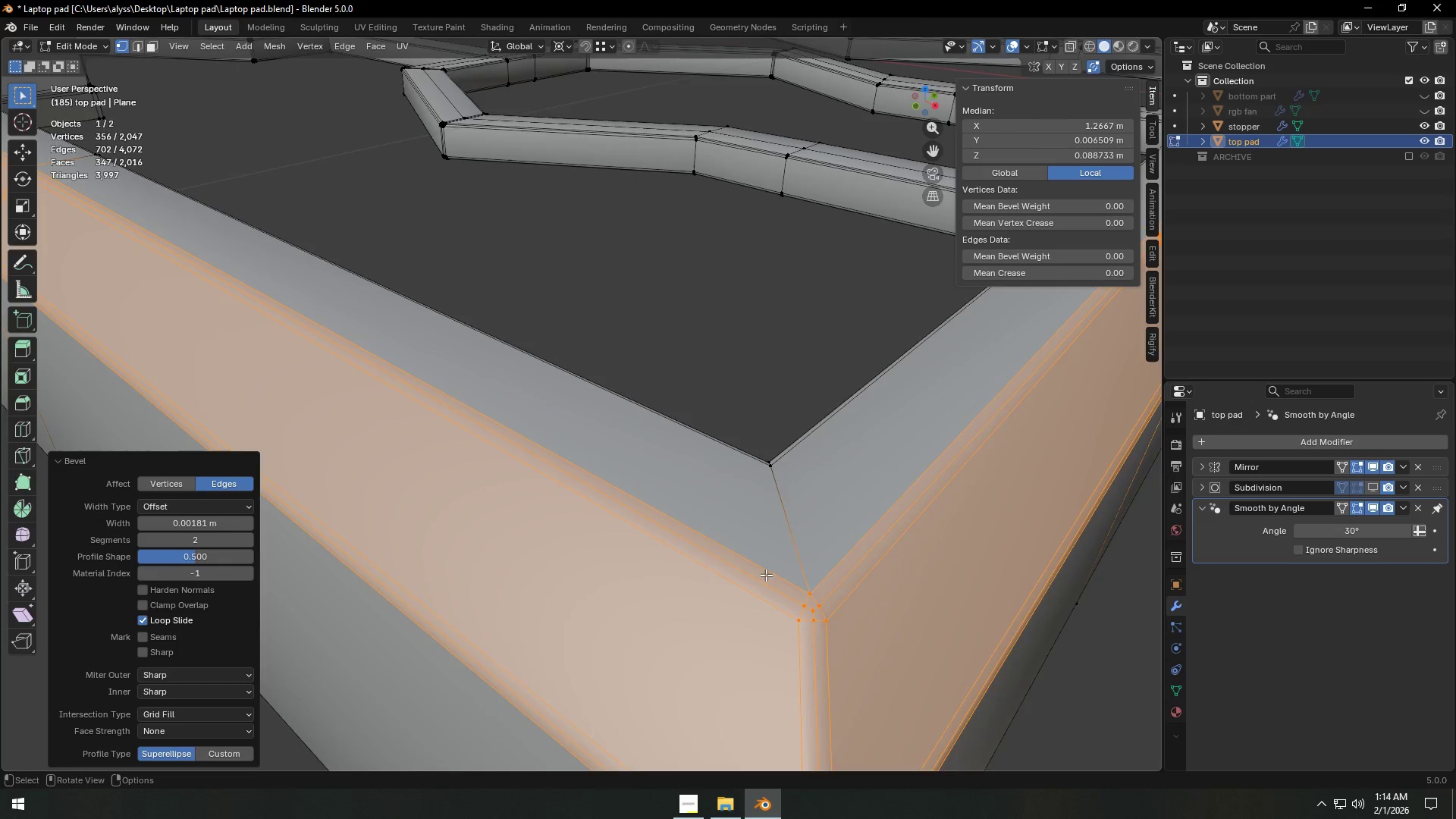 
scroll: coordinate [767, 578], scroll_direction: down, amount: 2.0
 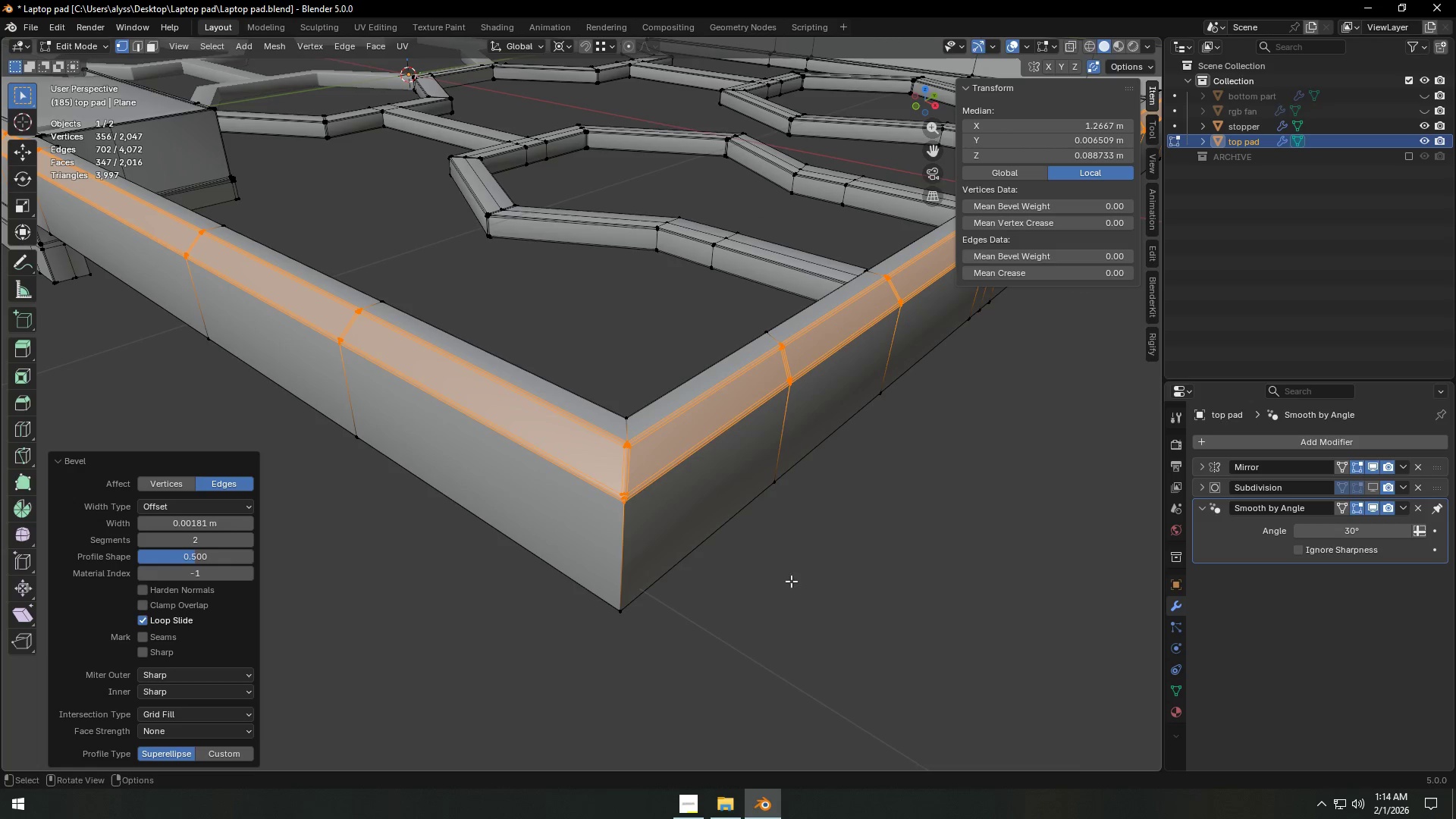 
left_click([880, 597])
 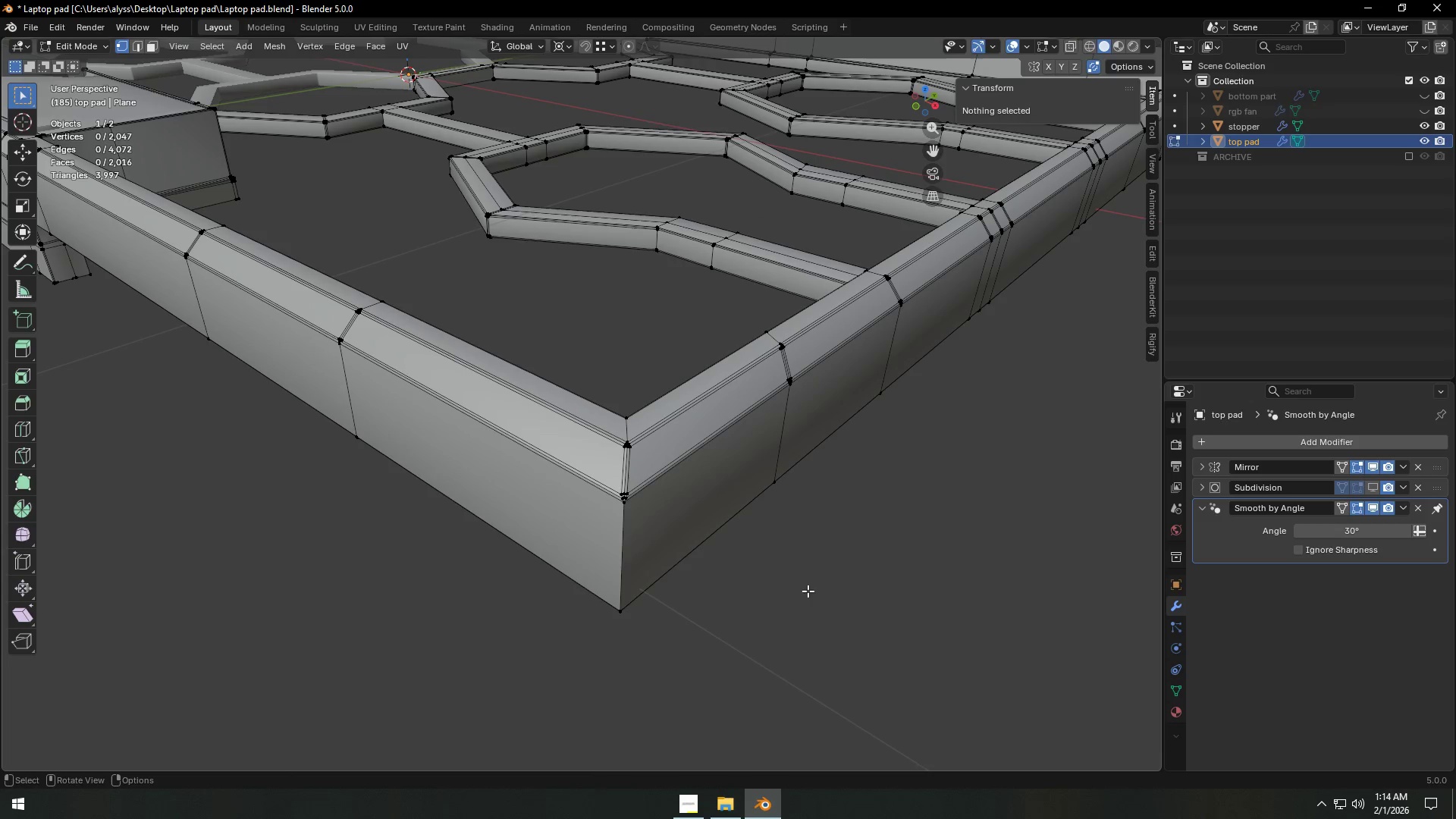 
key(Tab)
 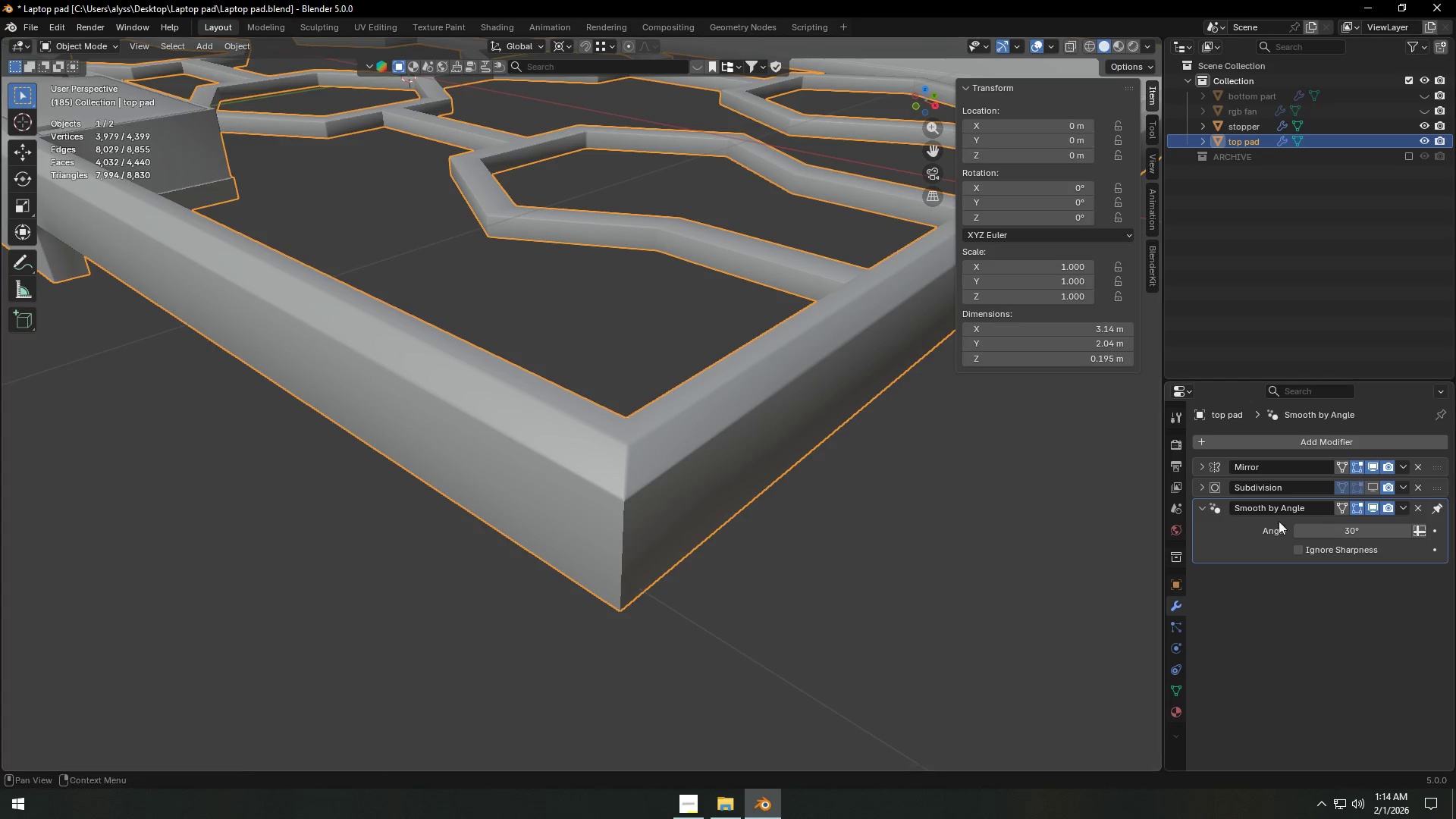 
left_click([1379, 485])
 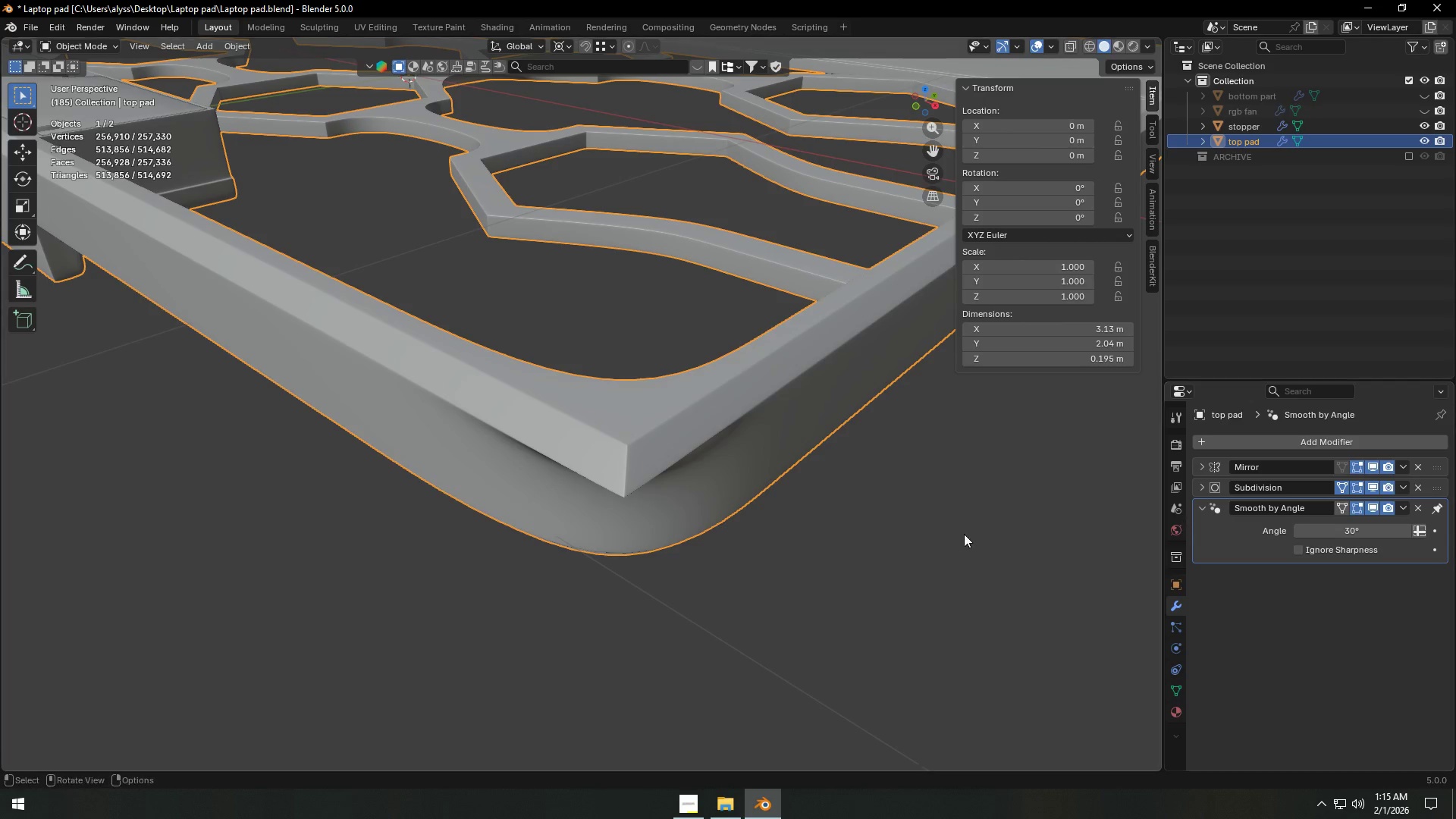 
scroll: coordinate [848, 515], scroll_direction: down, amount: 3.0
 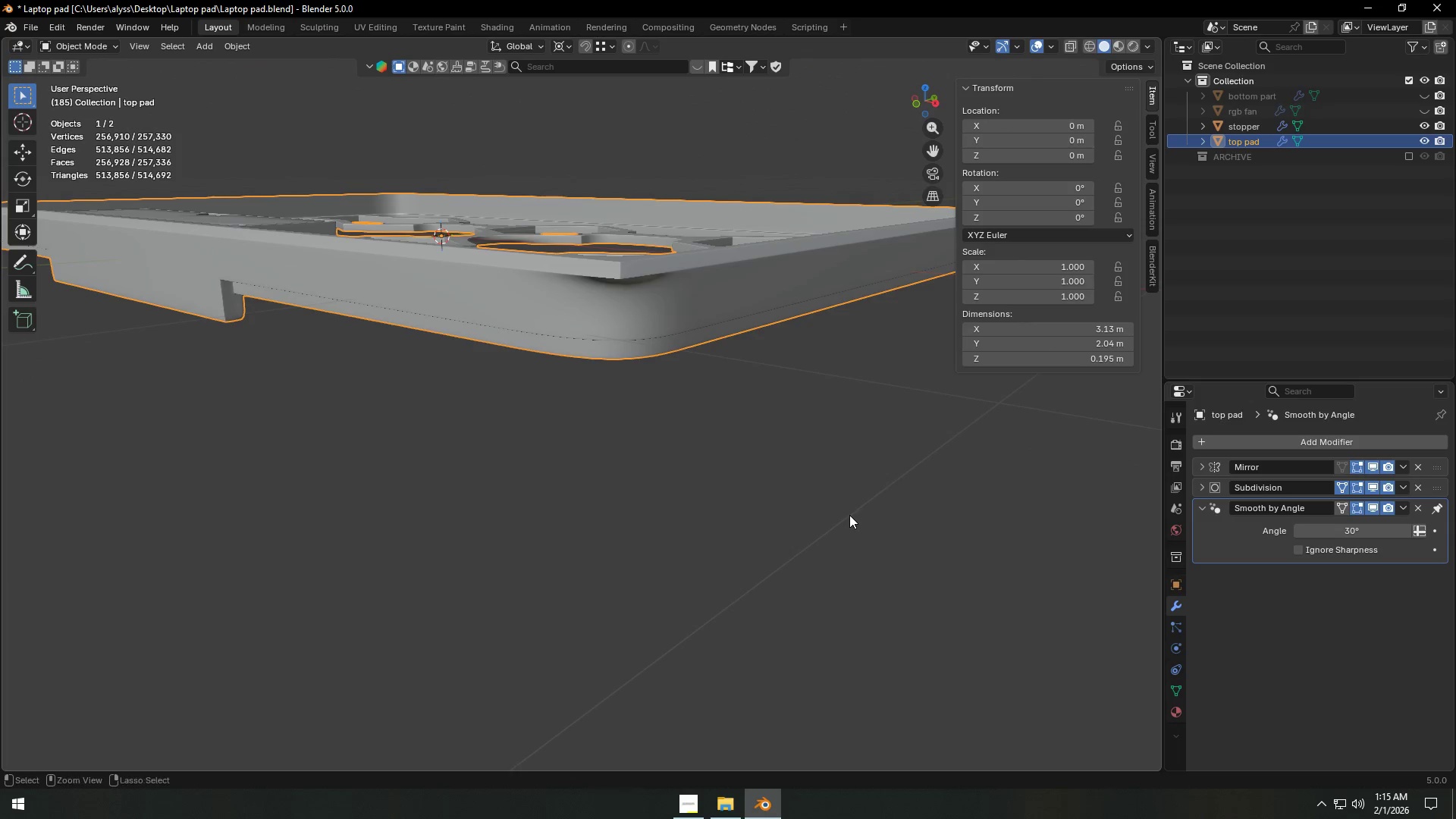 
key(Control+Z)
 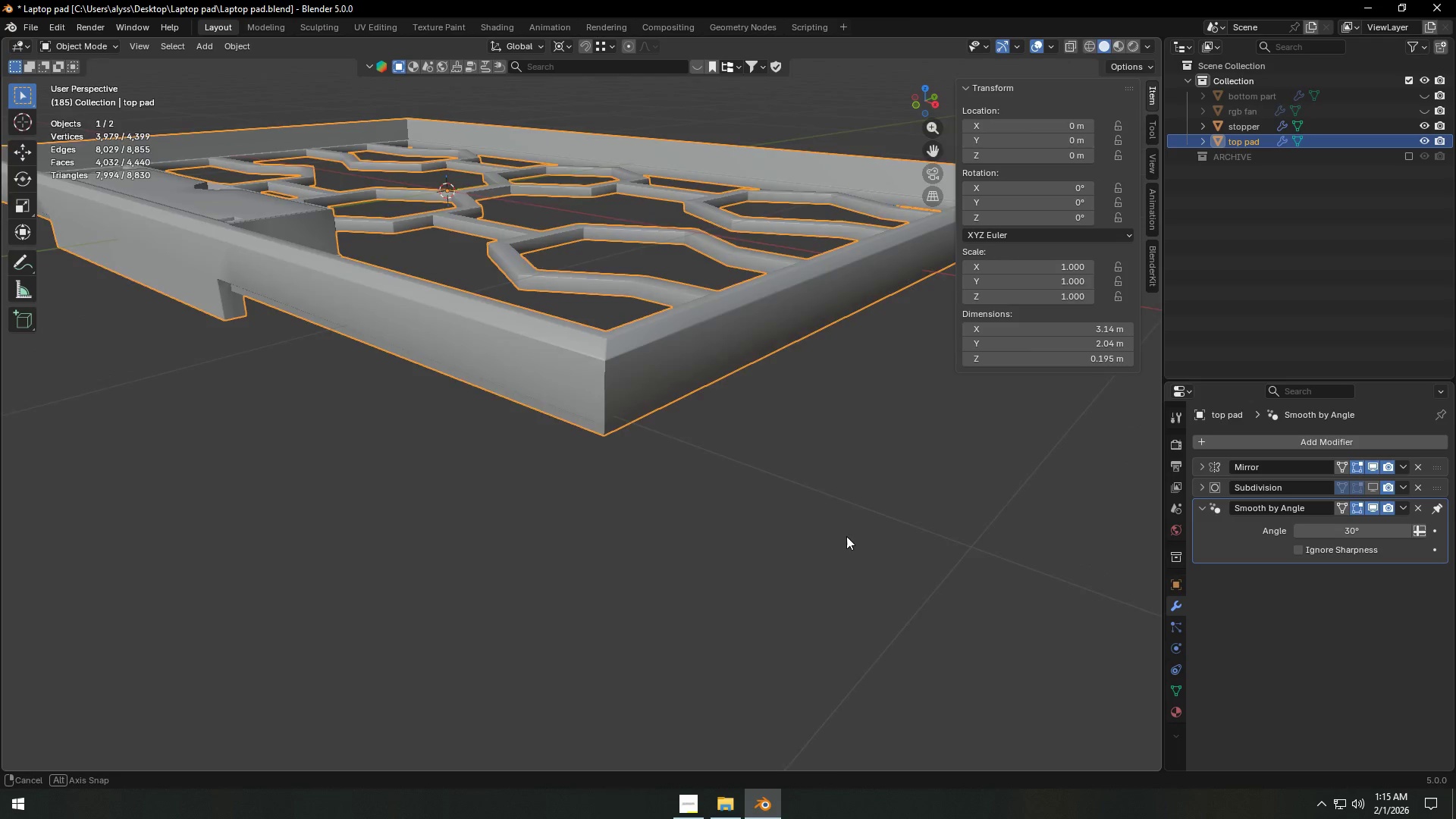 
key(Control+Z)
 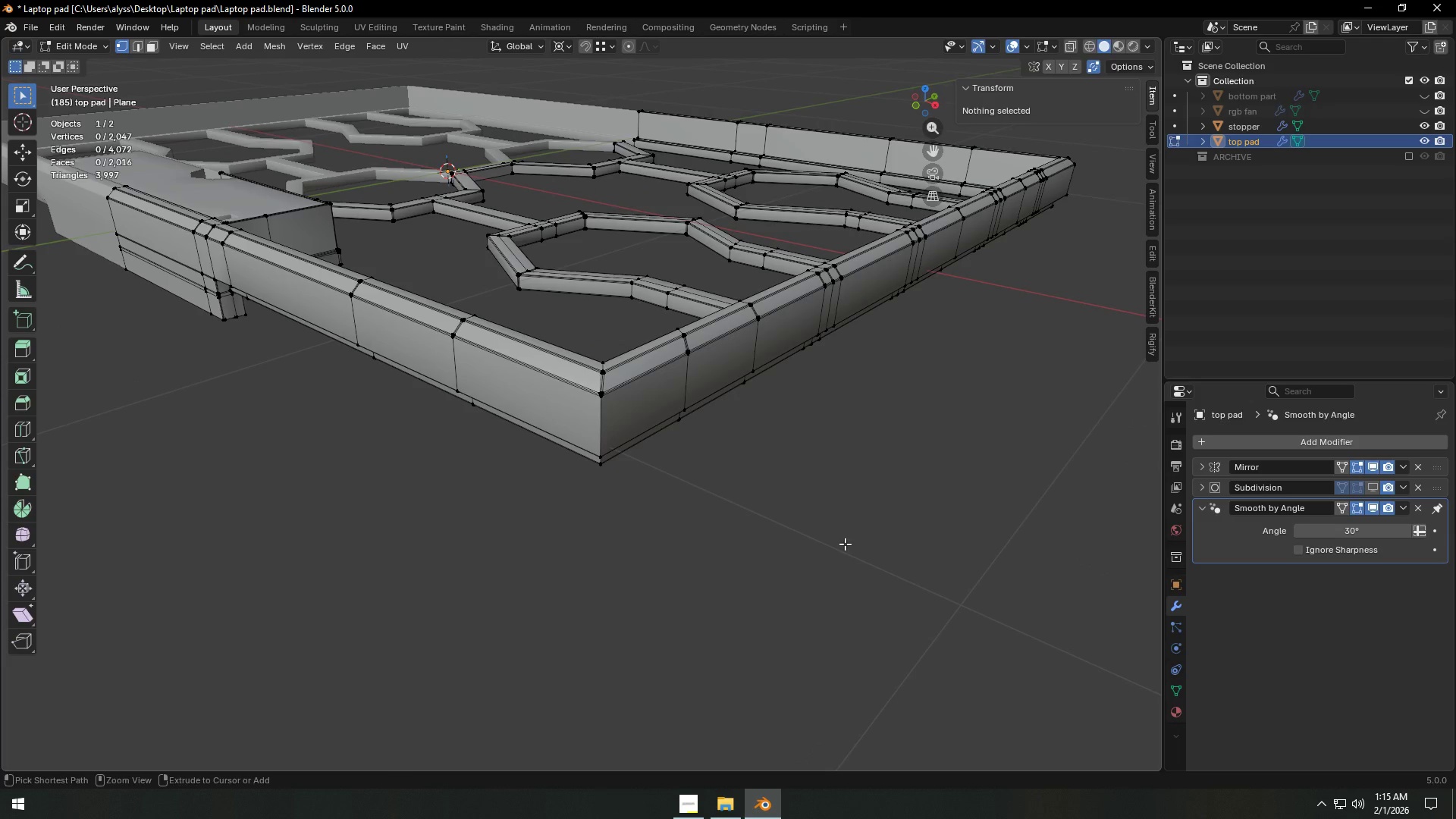 
key(Control+Z)
 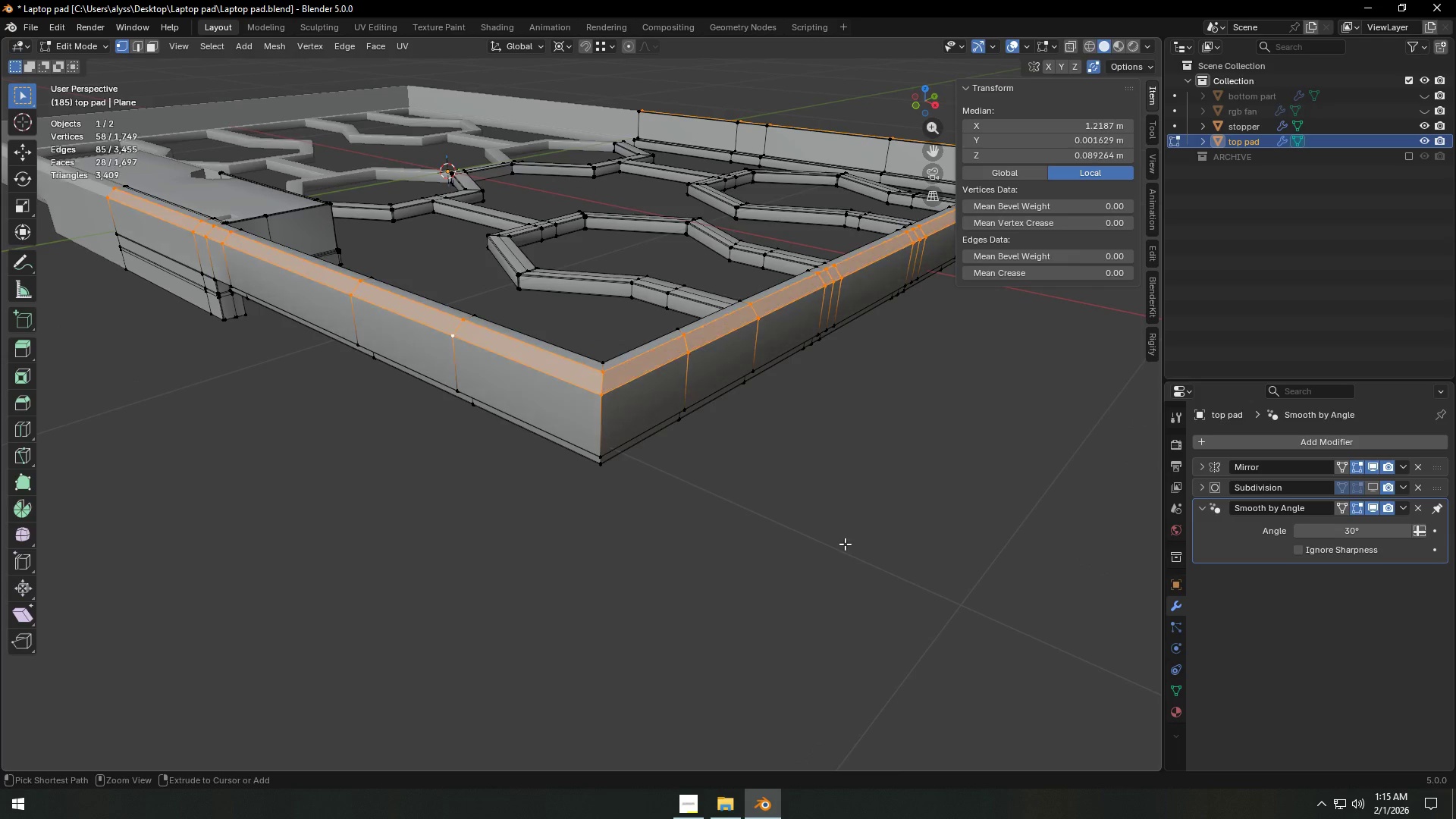 
key(Control+Z)
 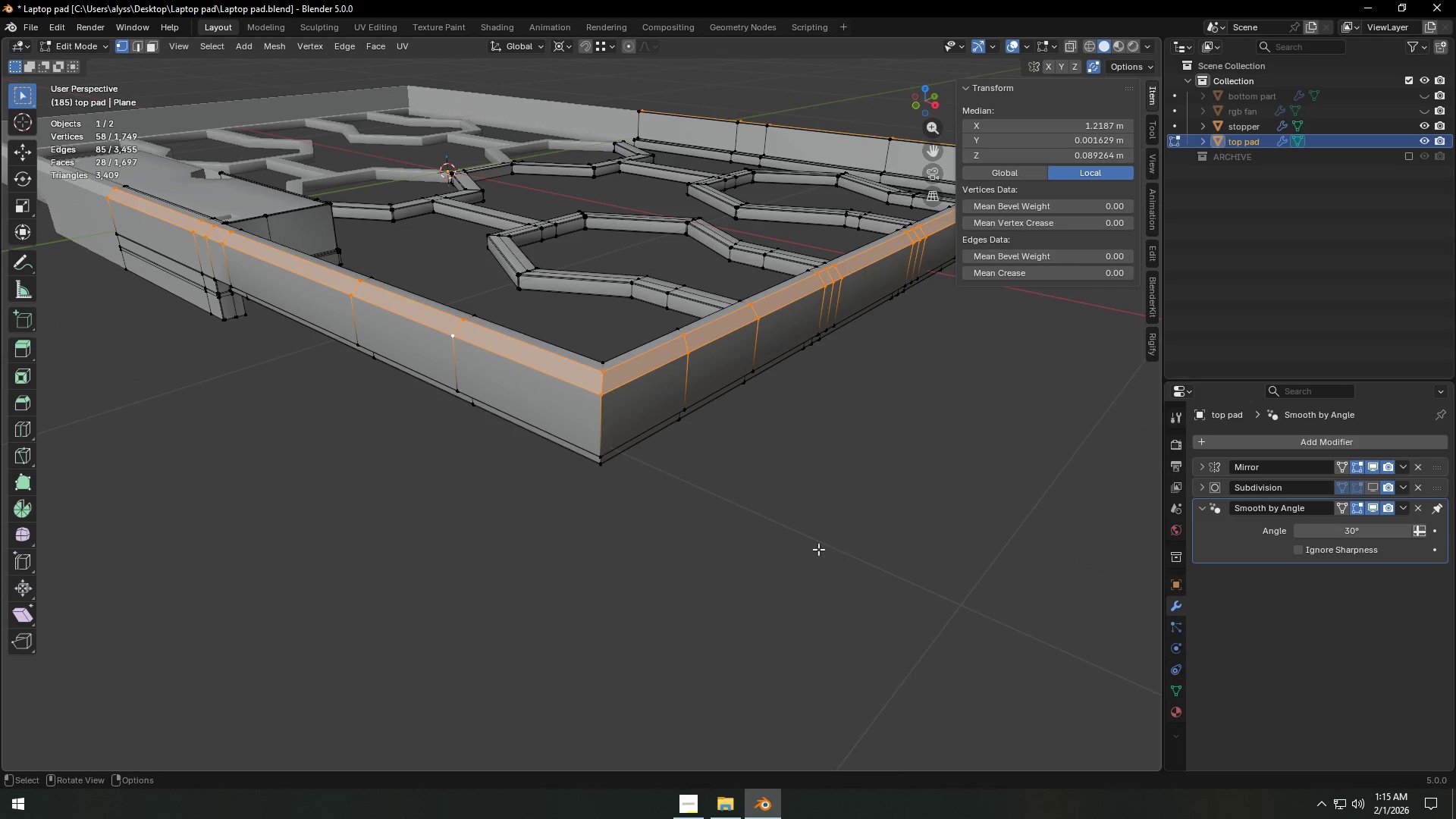 
scroll: coordinate [805, 551], scroll_direction: up, amount: 1.0
 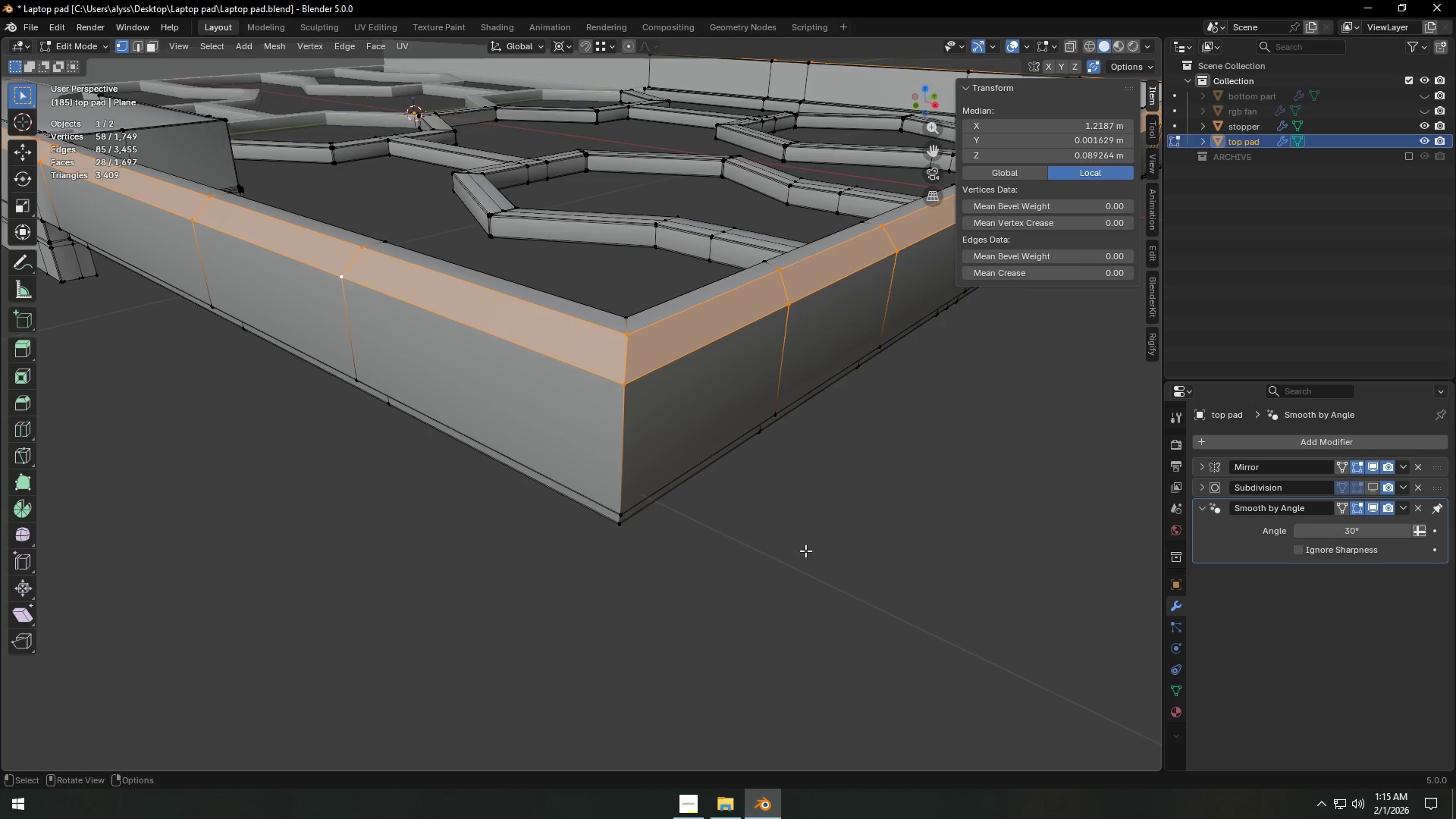 
key(2)
 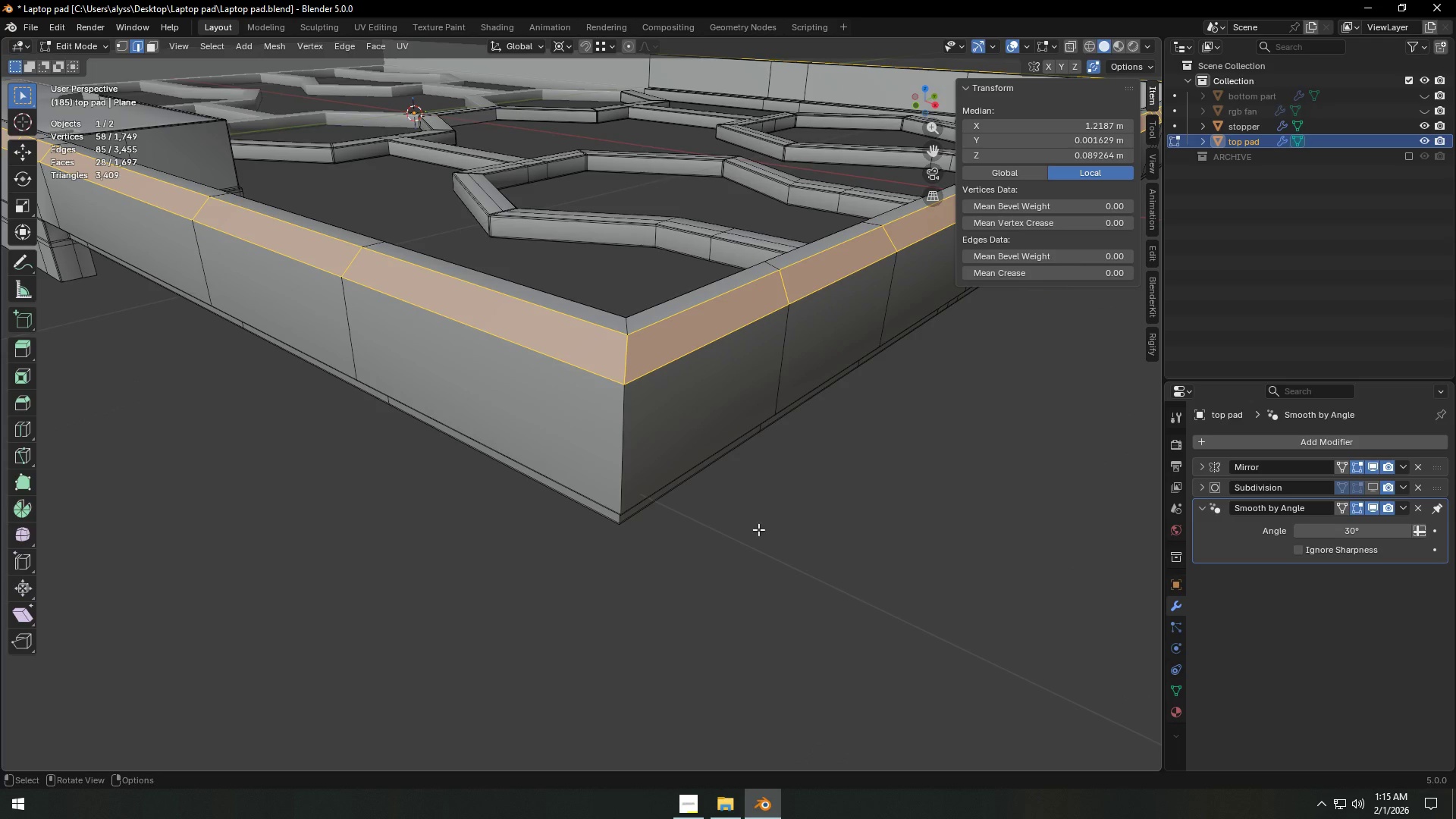 
hold_key(key=ShiftLeft, duration=0.34)
 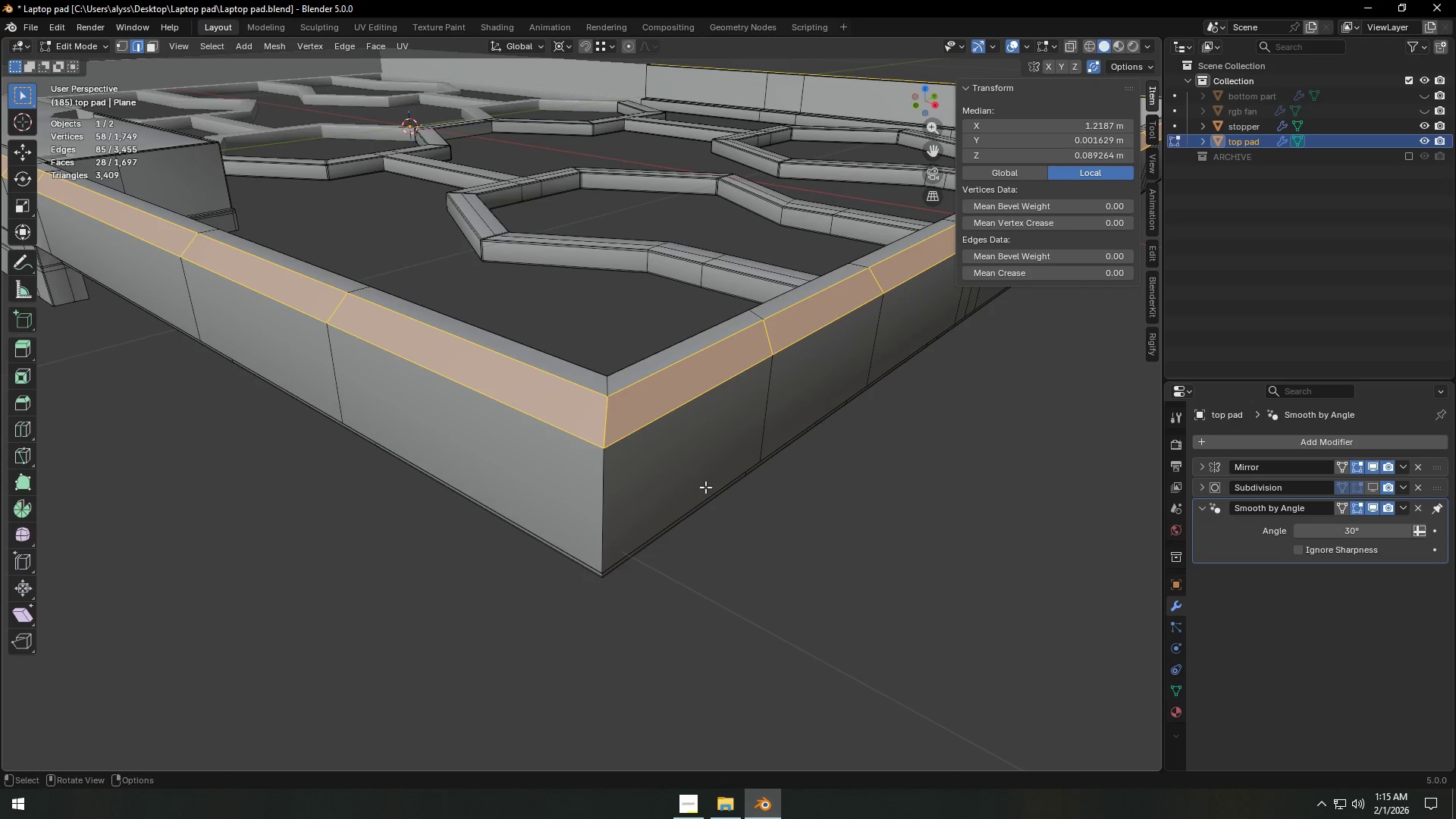 
hold_key(key=AltLeft, duration=1.01)
left_click([632, 380])
 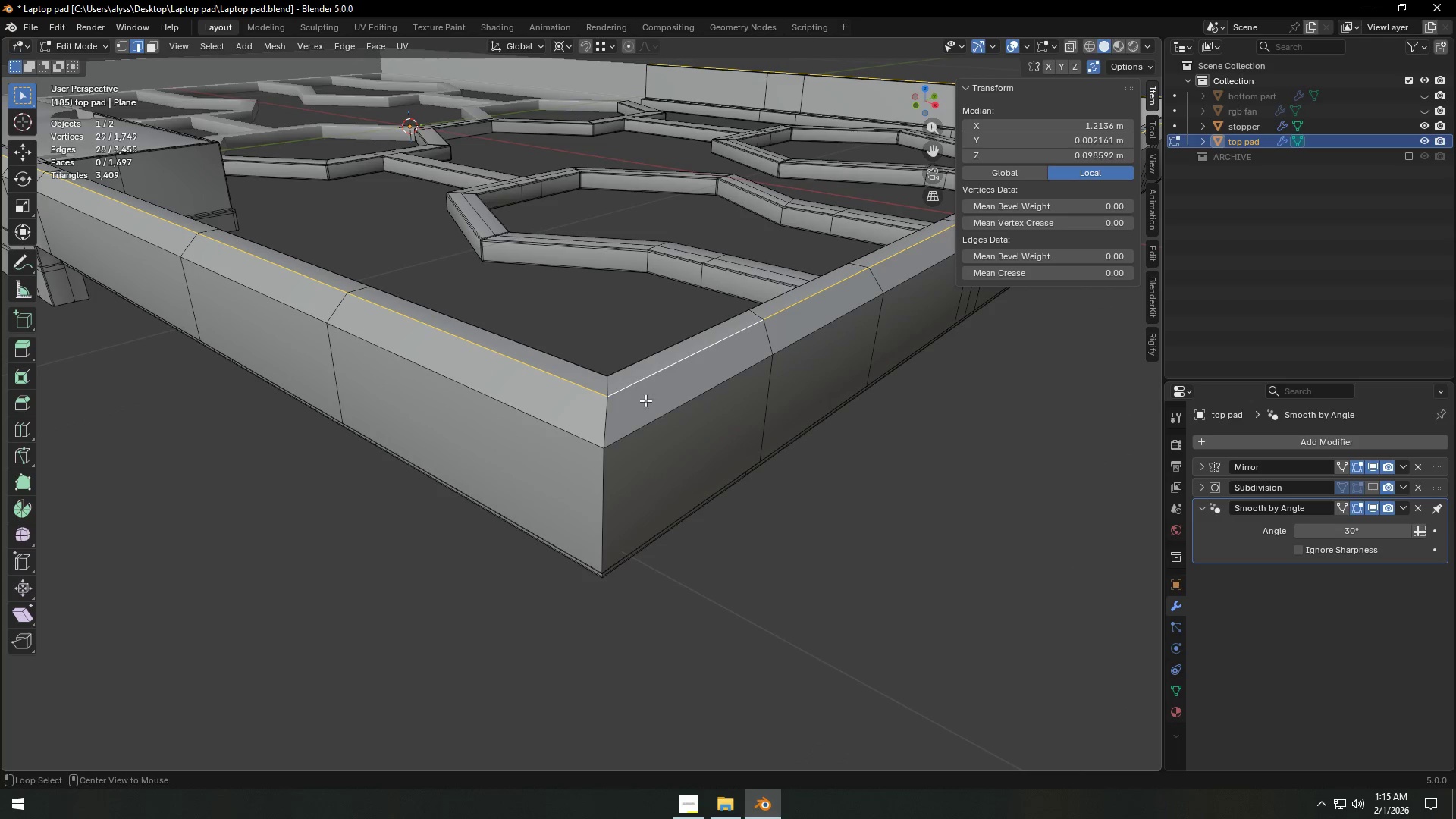 
hold_key(key=ShiftLeft, duration=0.42)
left_click([651, 419])
 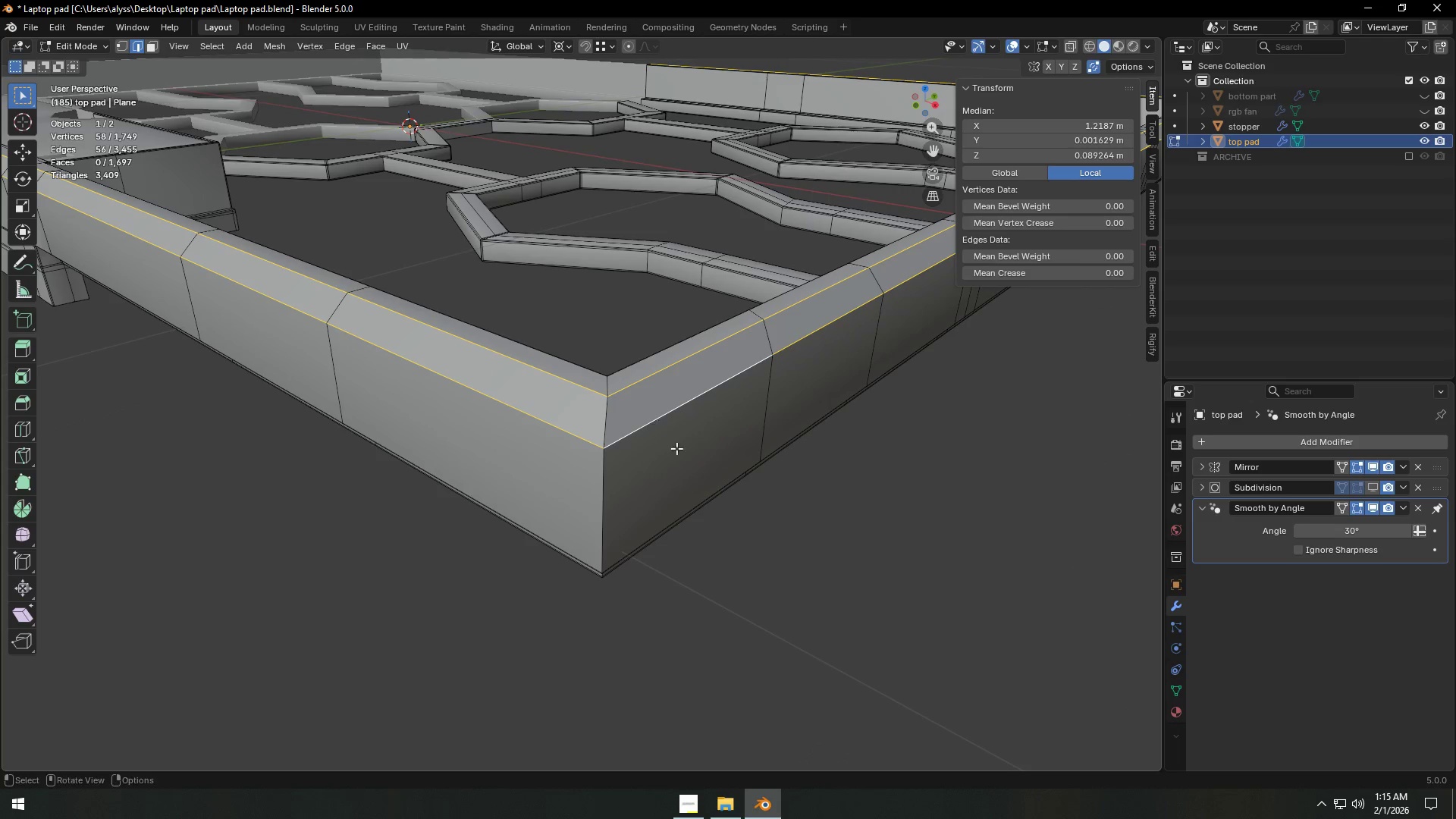 
scroll: coordinate [682, 457], scroll_direction: up, amount: 1.0
 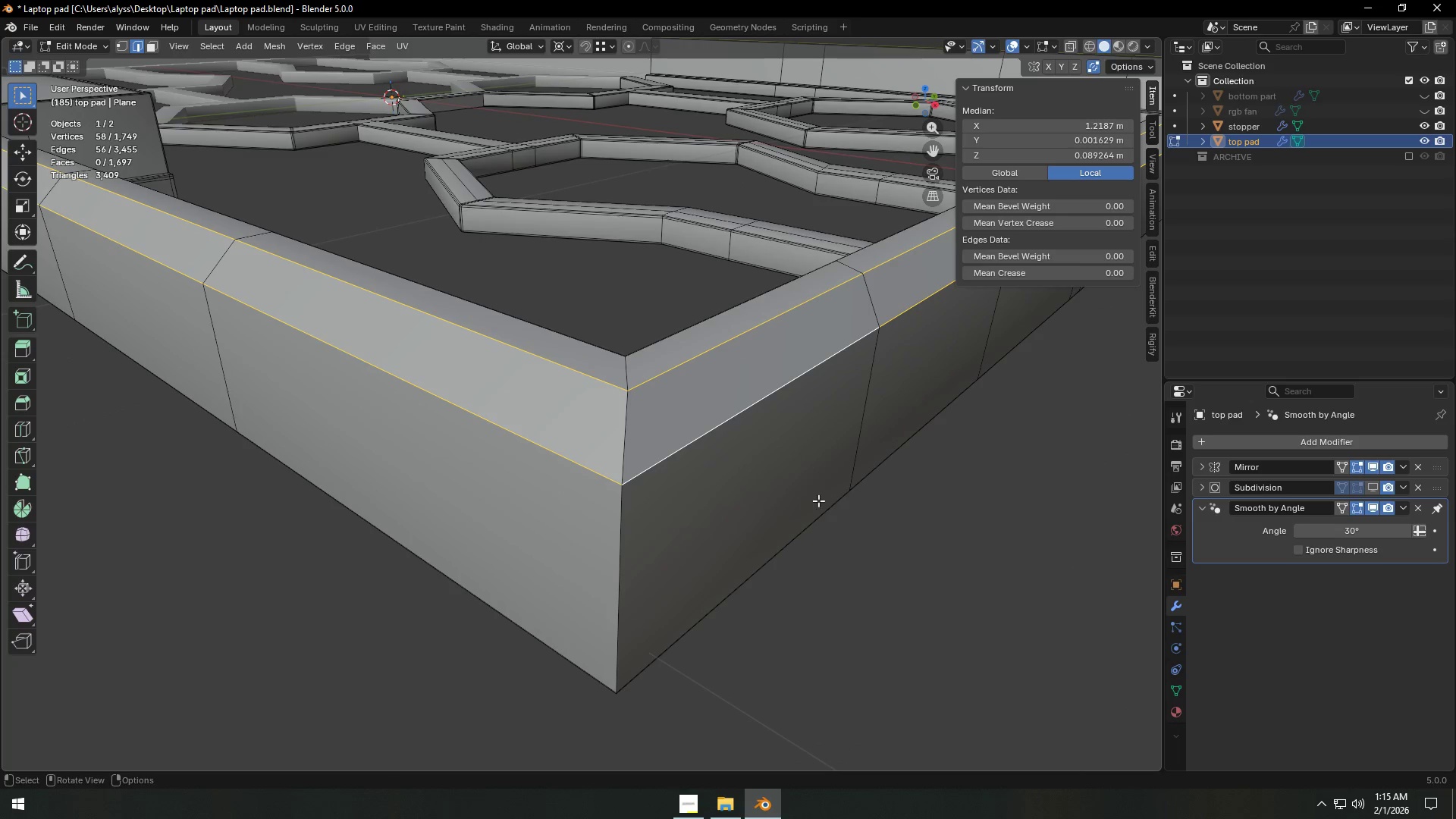 
key(Control+ControlLeft)
 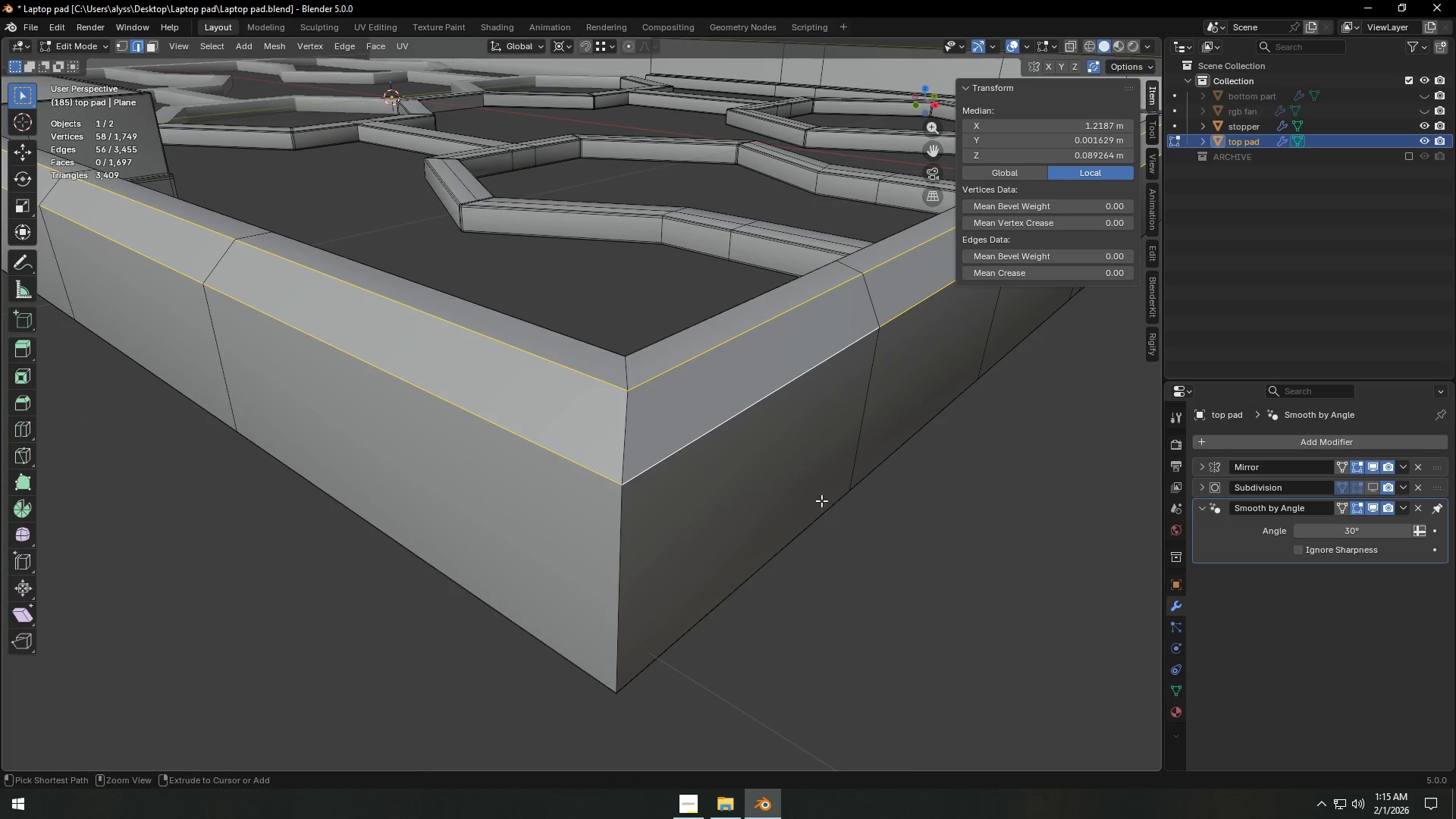 
key(Control+B)
 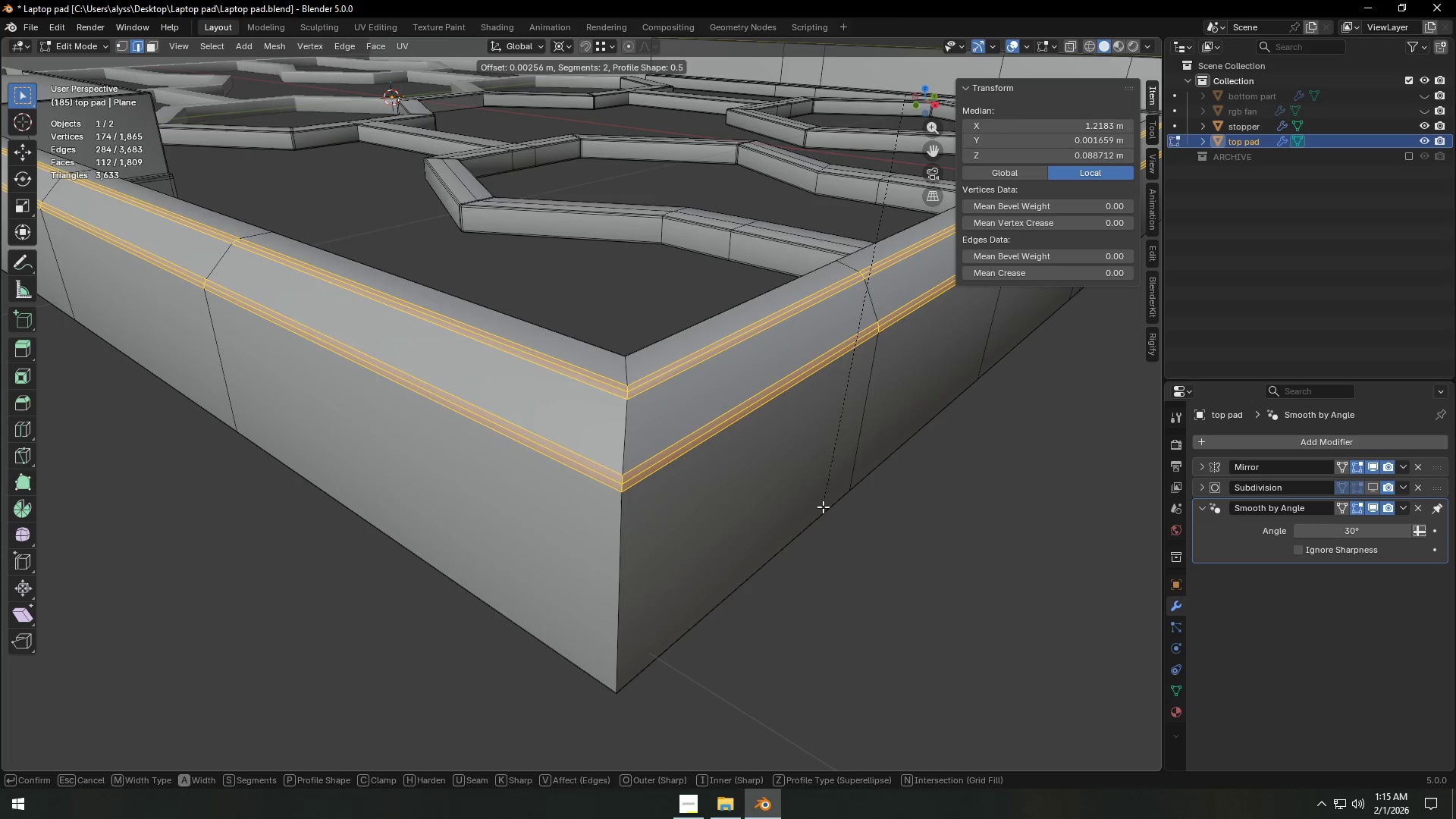 
hold_key(key=ShiftLeft, duration=1.5)
 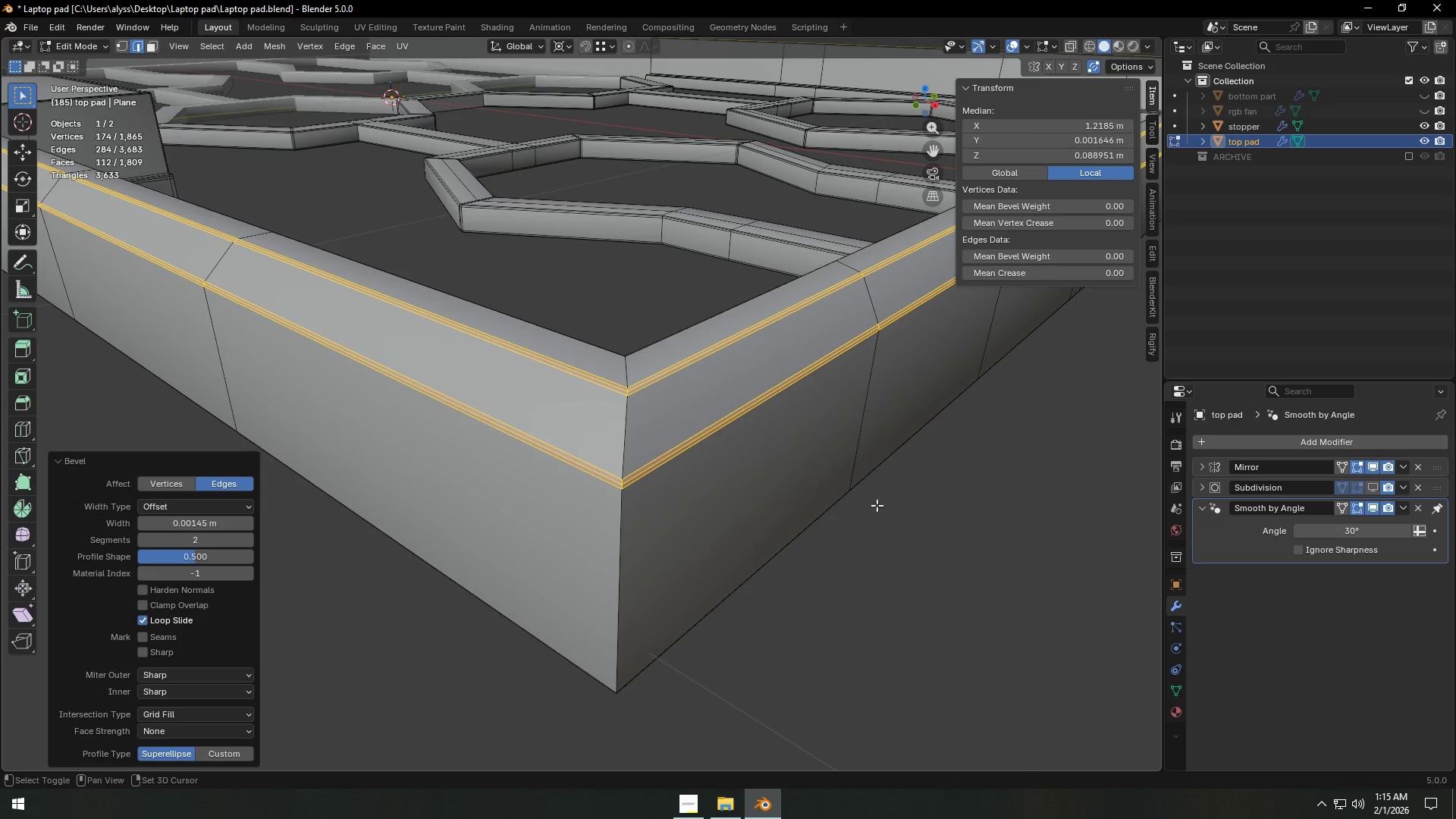 
hold_key(key=ShiftLeft, duration=0.55)
left_click([830, 493])
 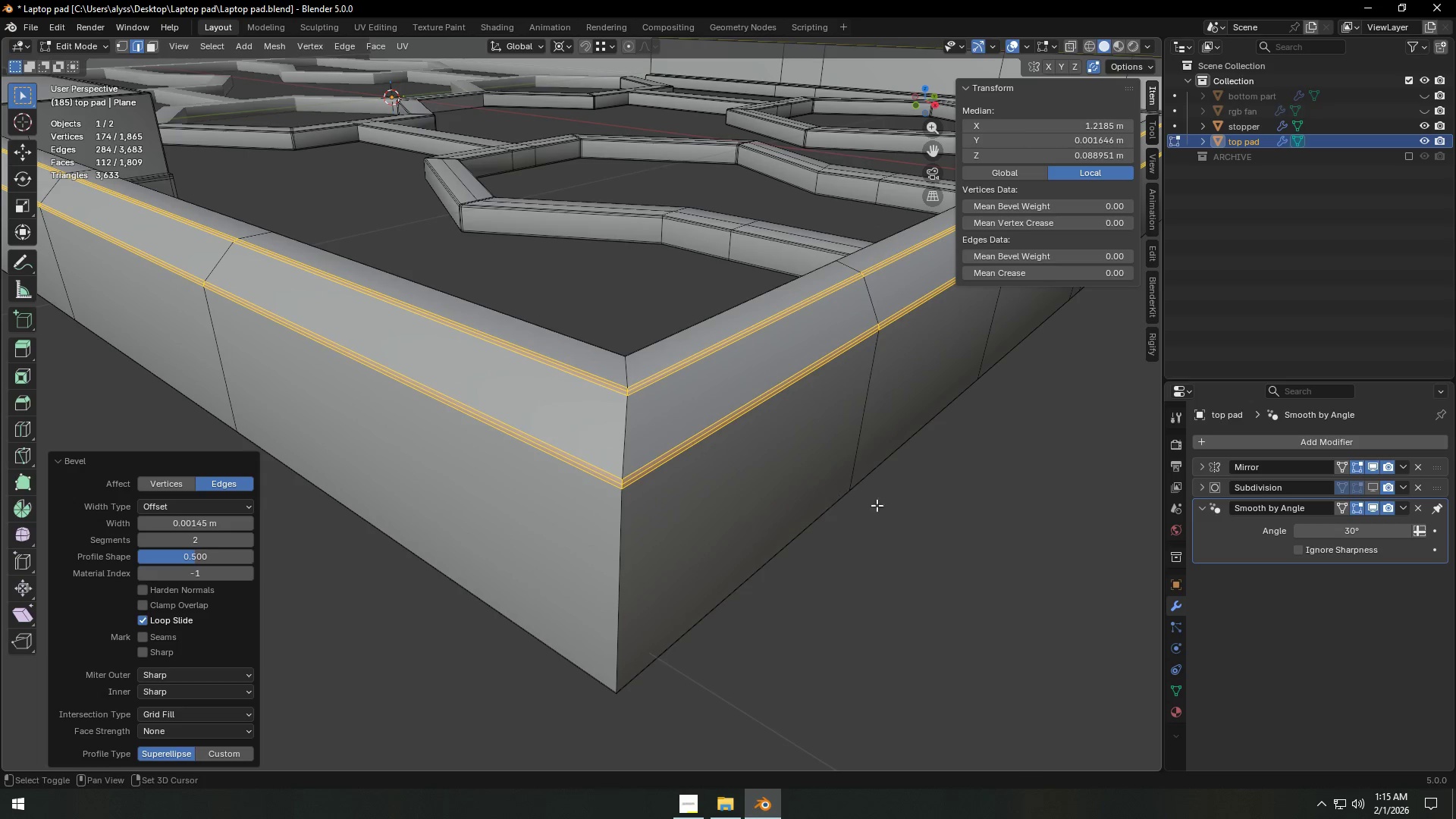 
hold_key(key=ShiftLeft, duration=21.97)
 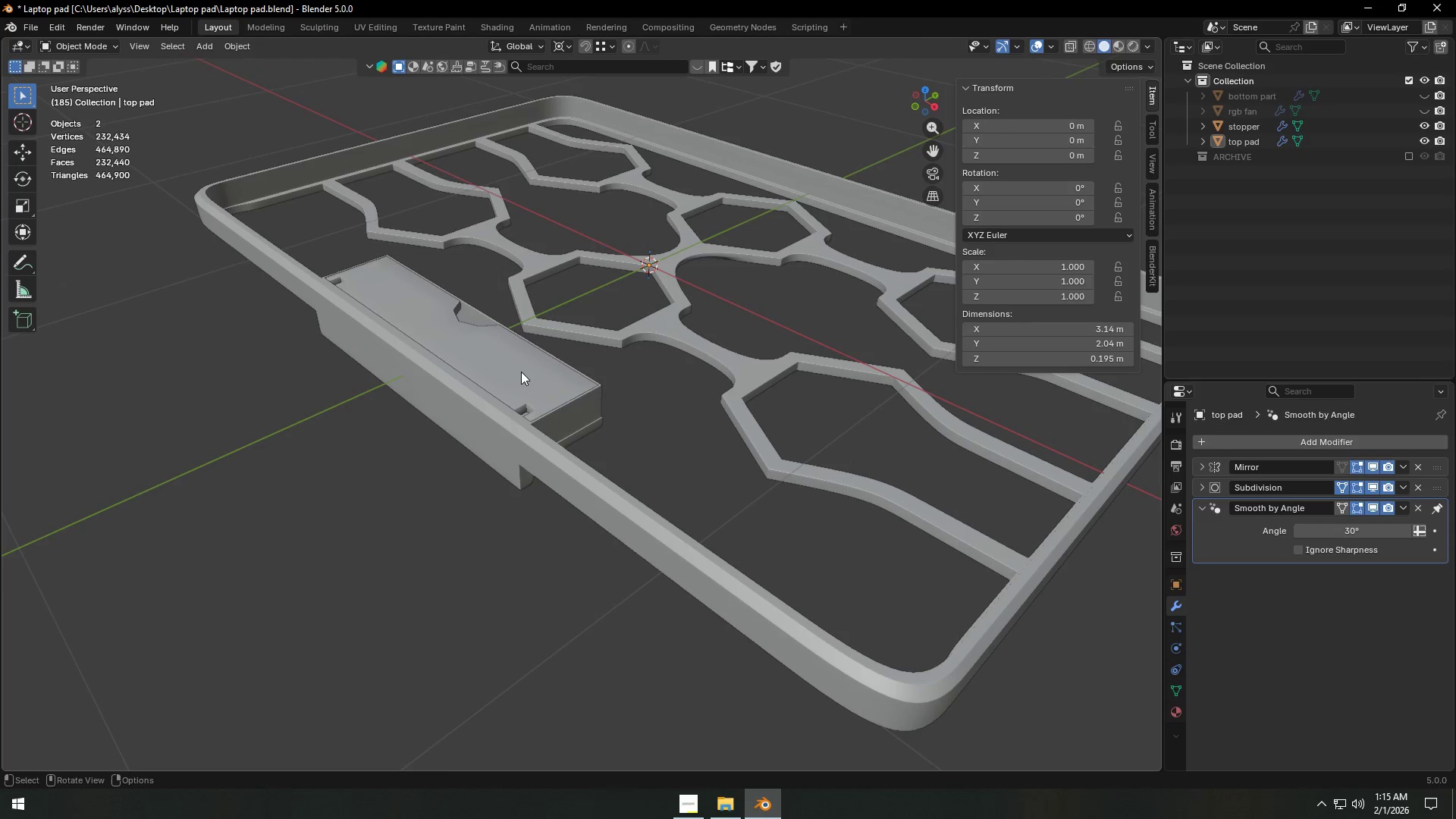 
key(Tab)
 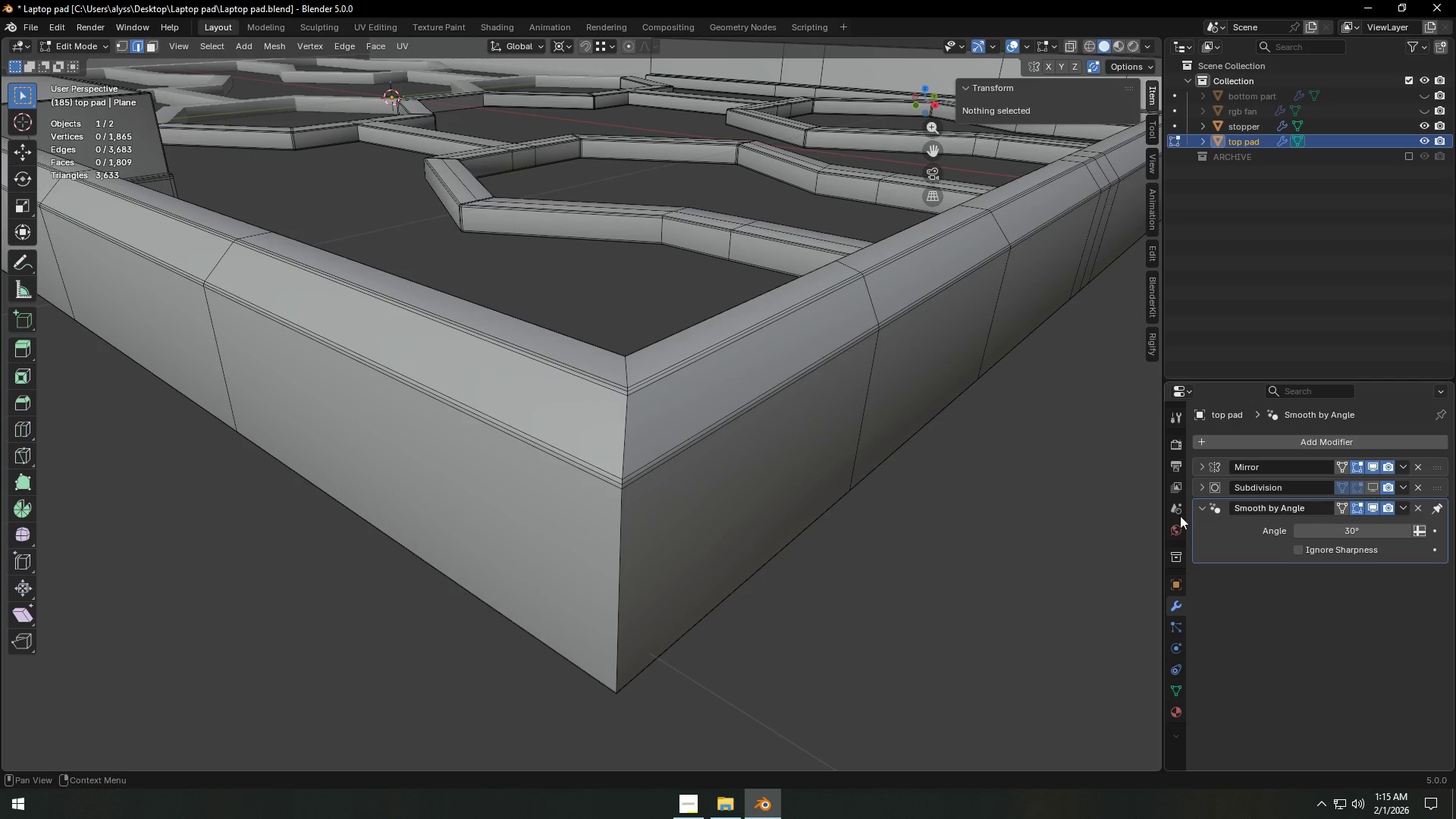 
key(Tab)
 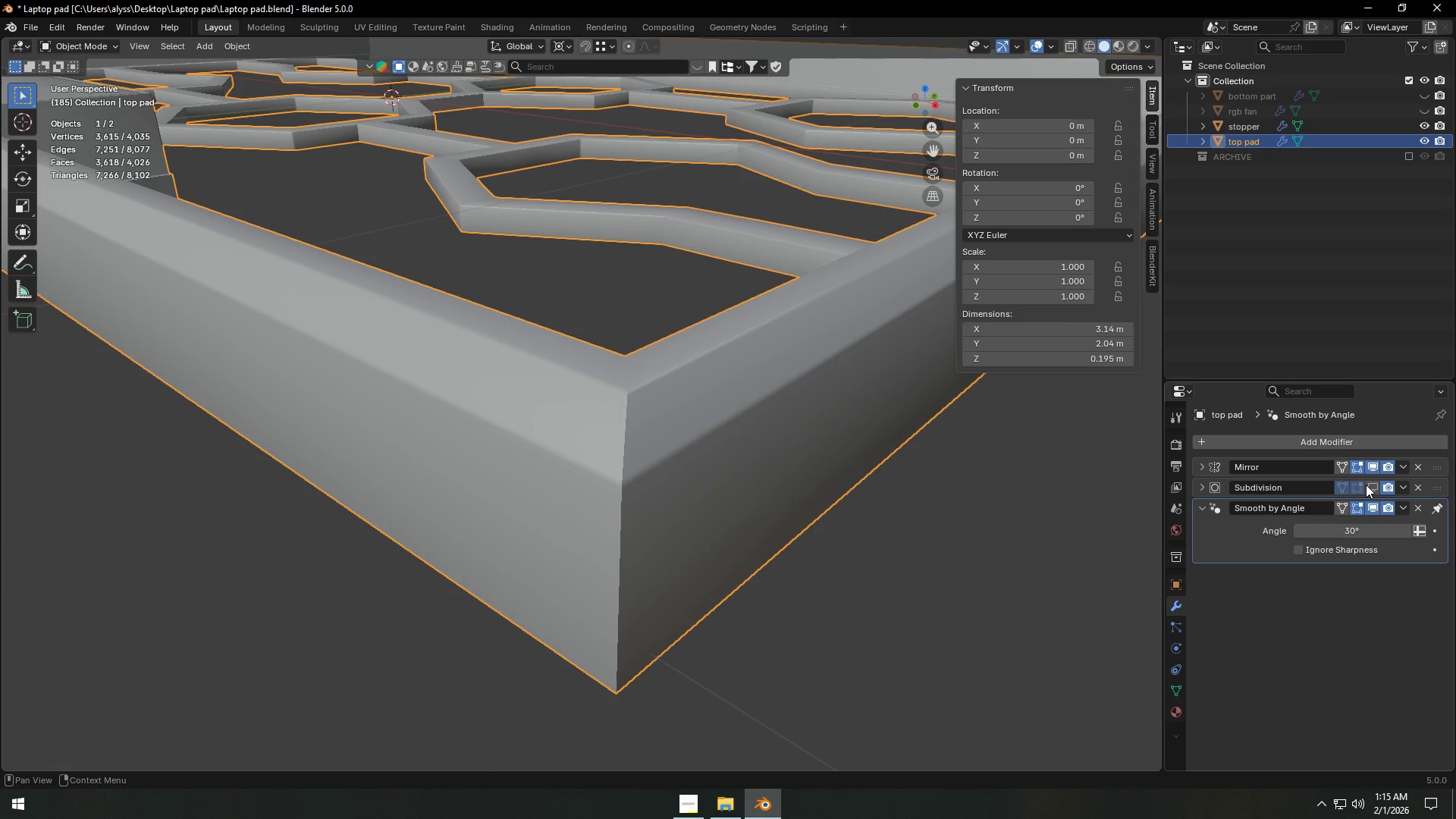 
left_click([1369, 485])
 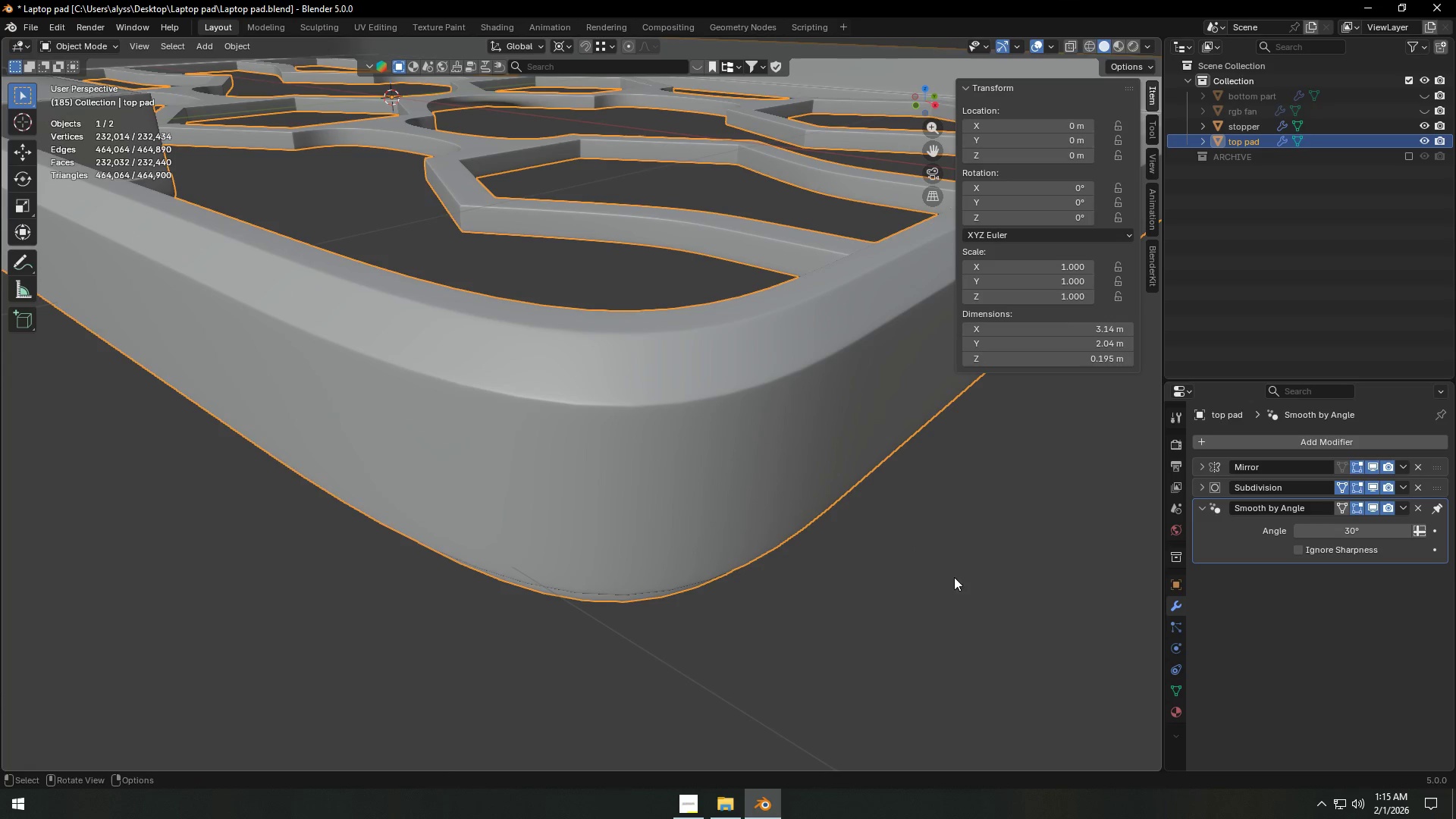 
left_click([964, 580])
 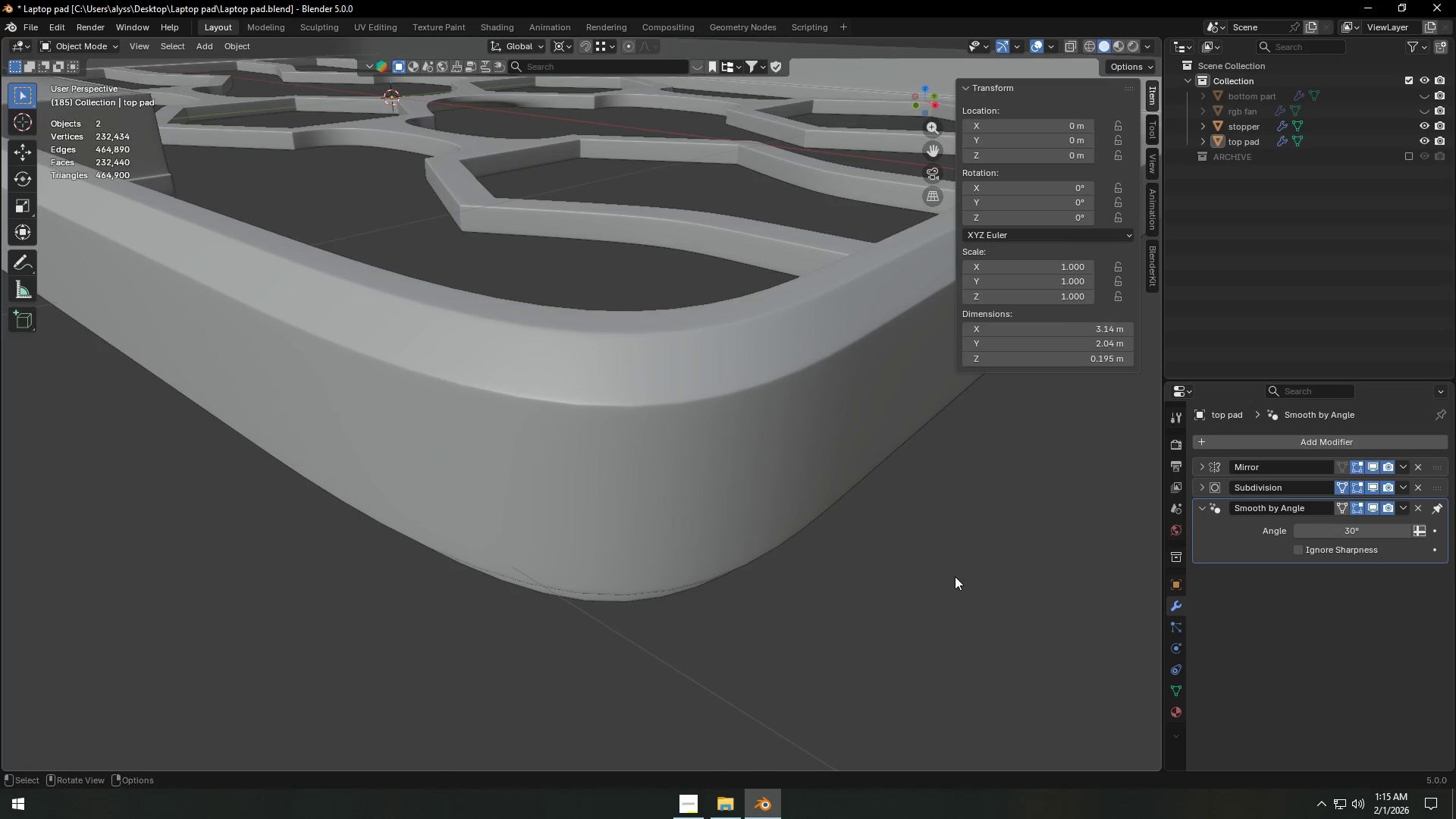 
scroll: coordinate [946, 575], scroll_direction: down, amount: 4.0
 